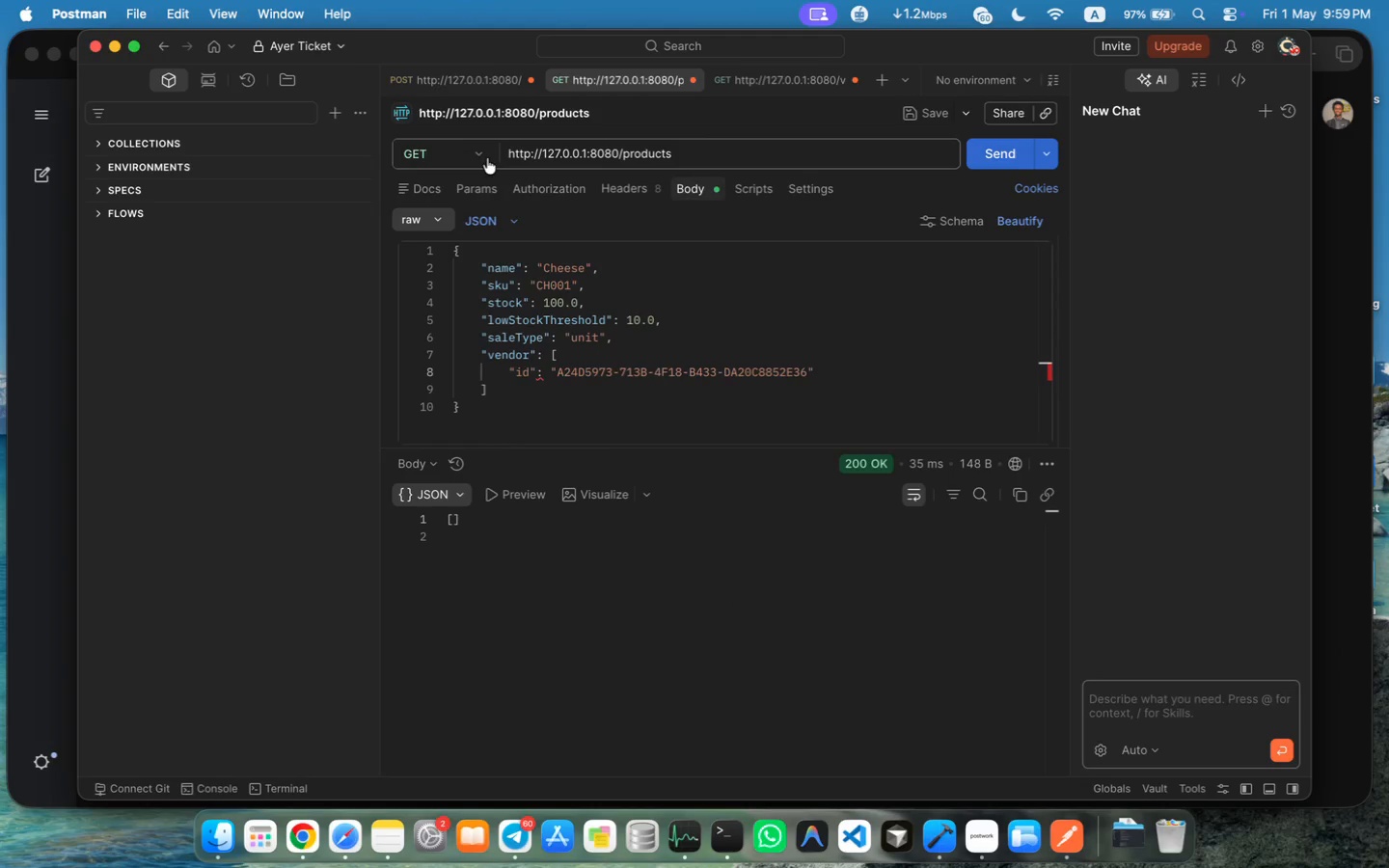 
left_click([475, 158])
 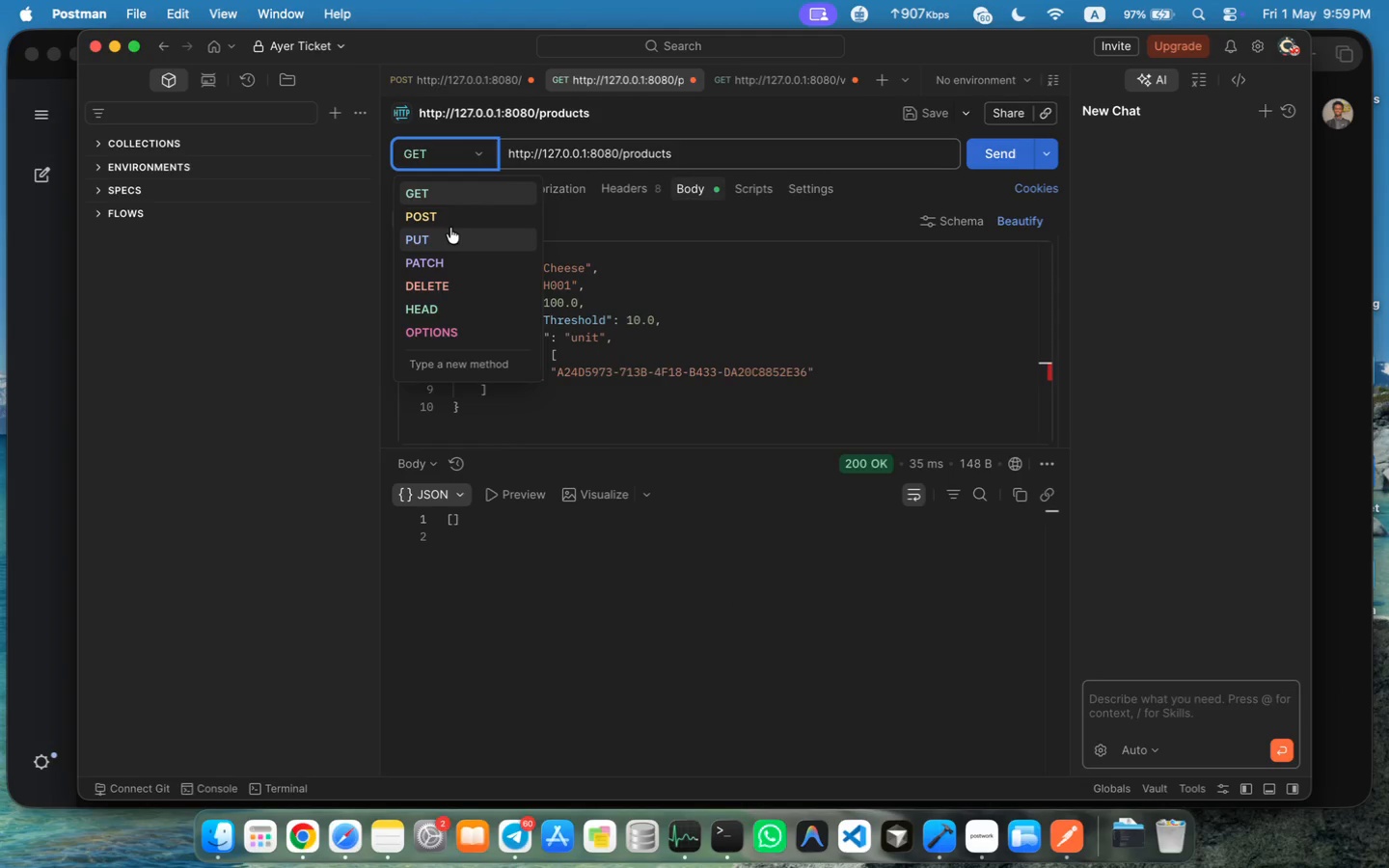 
left_click([448, 223])
 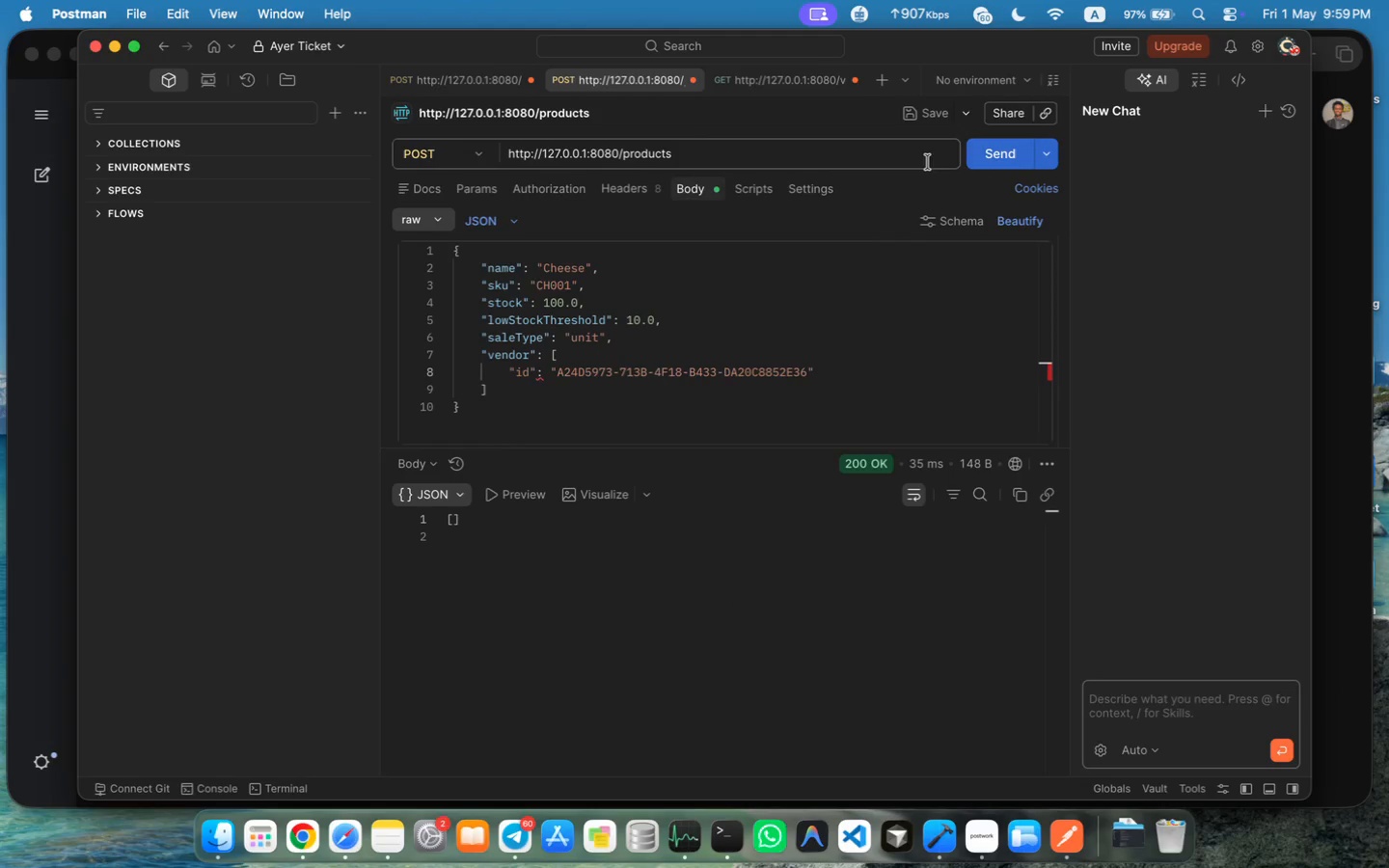 
left_click([990, 158])
 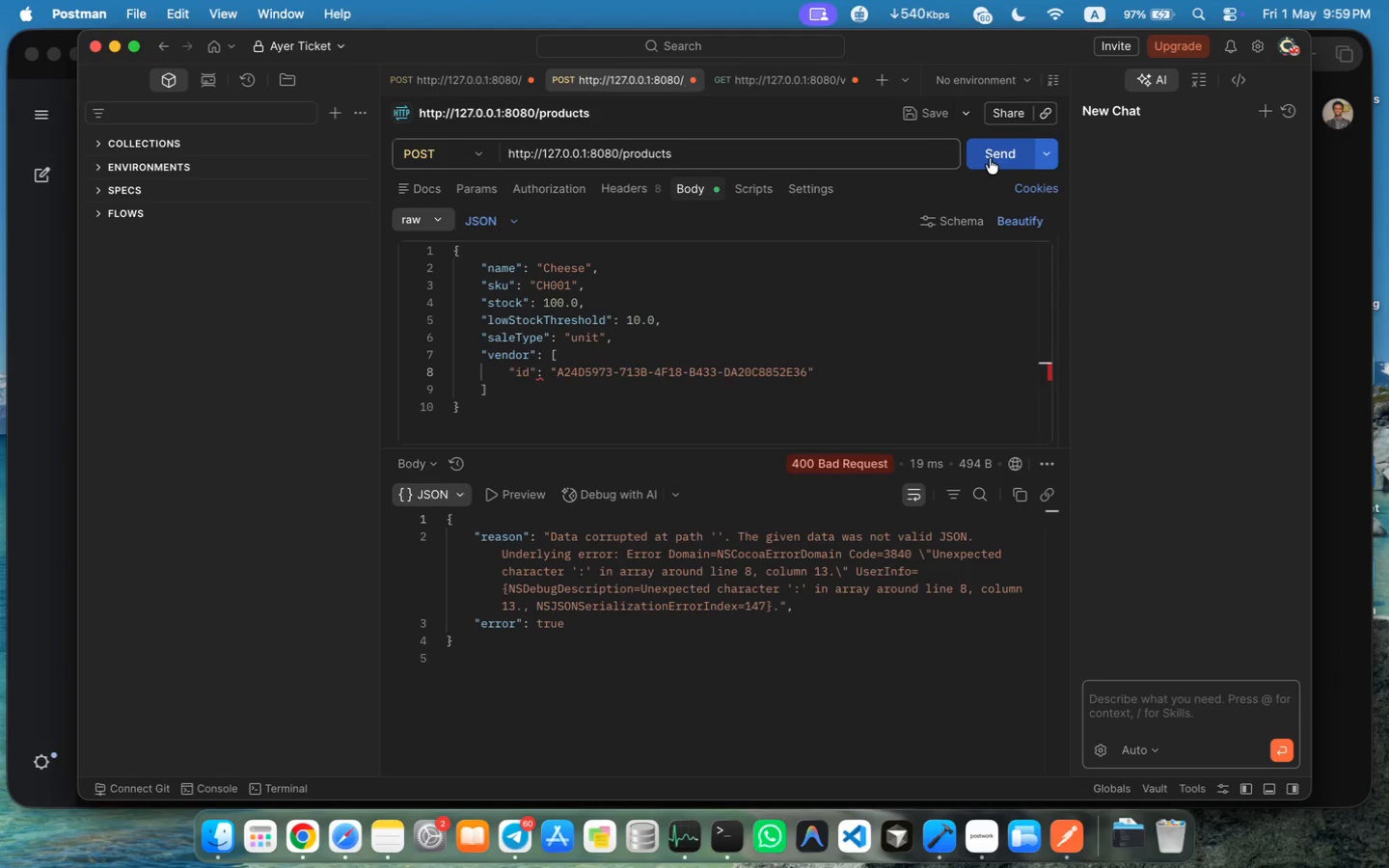 
wait(8.6)
 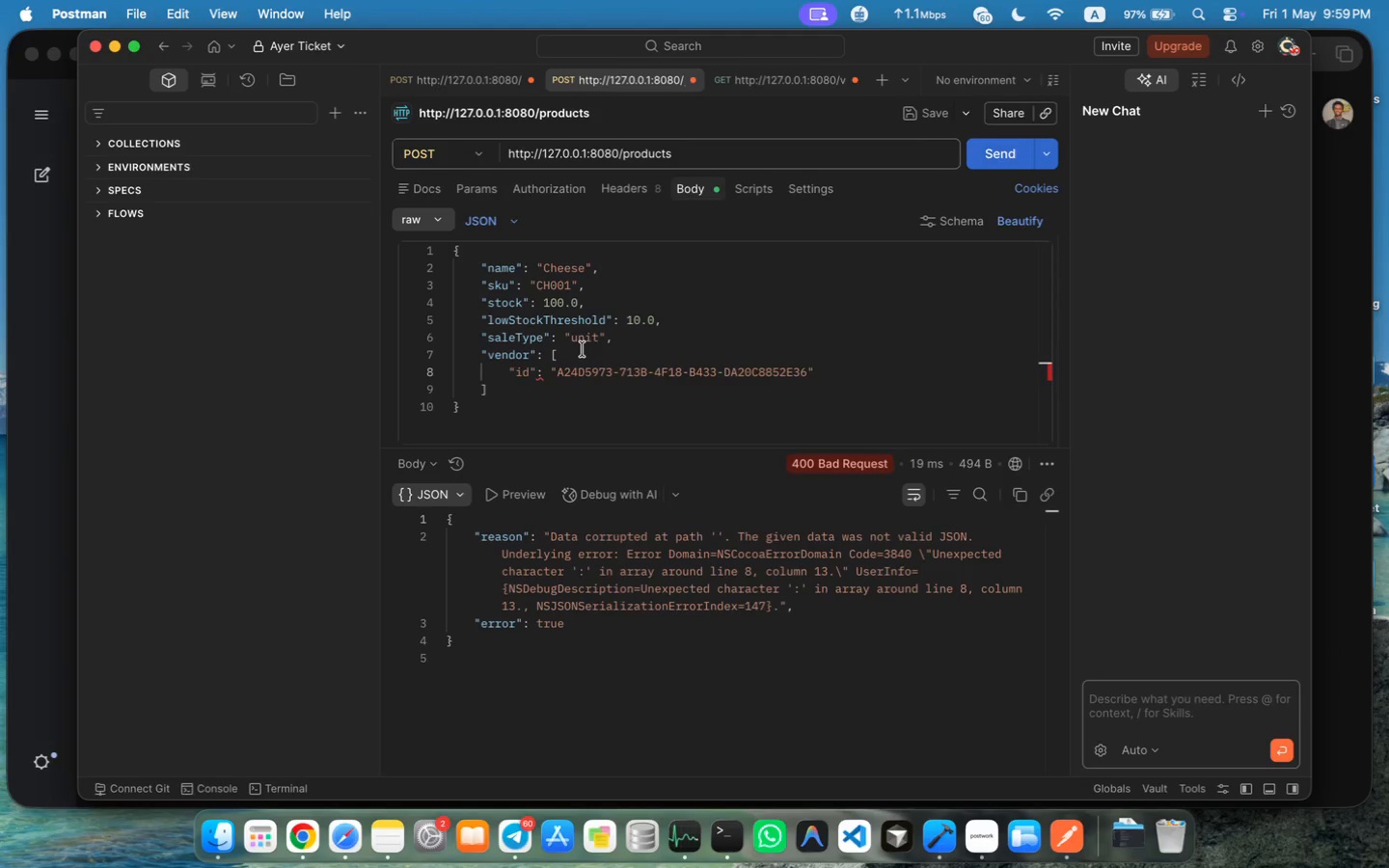 
left_click([583, 349])
 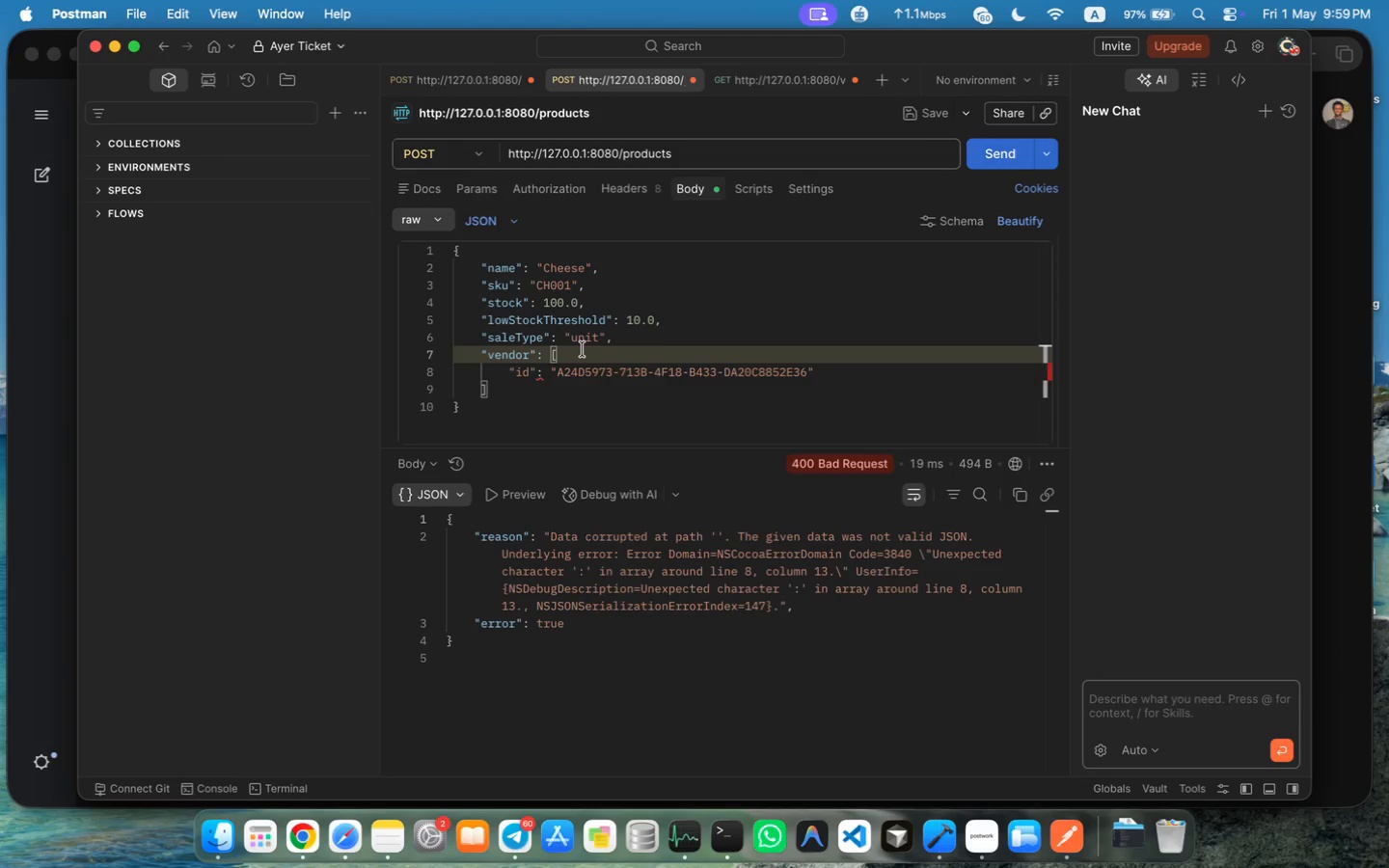 
key(Shift+BracketLeft)
 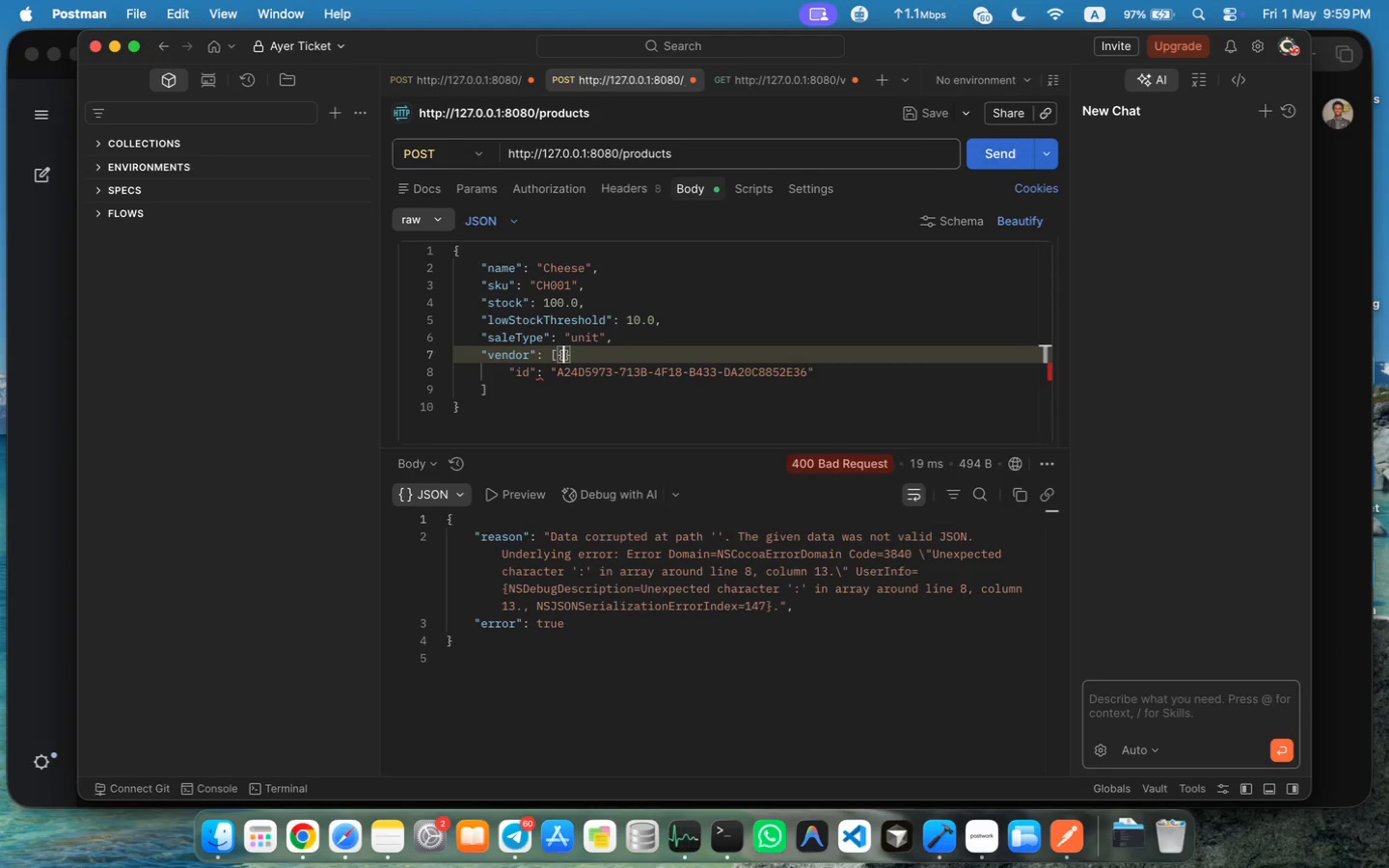 
key(Enter)
 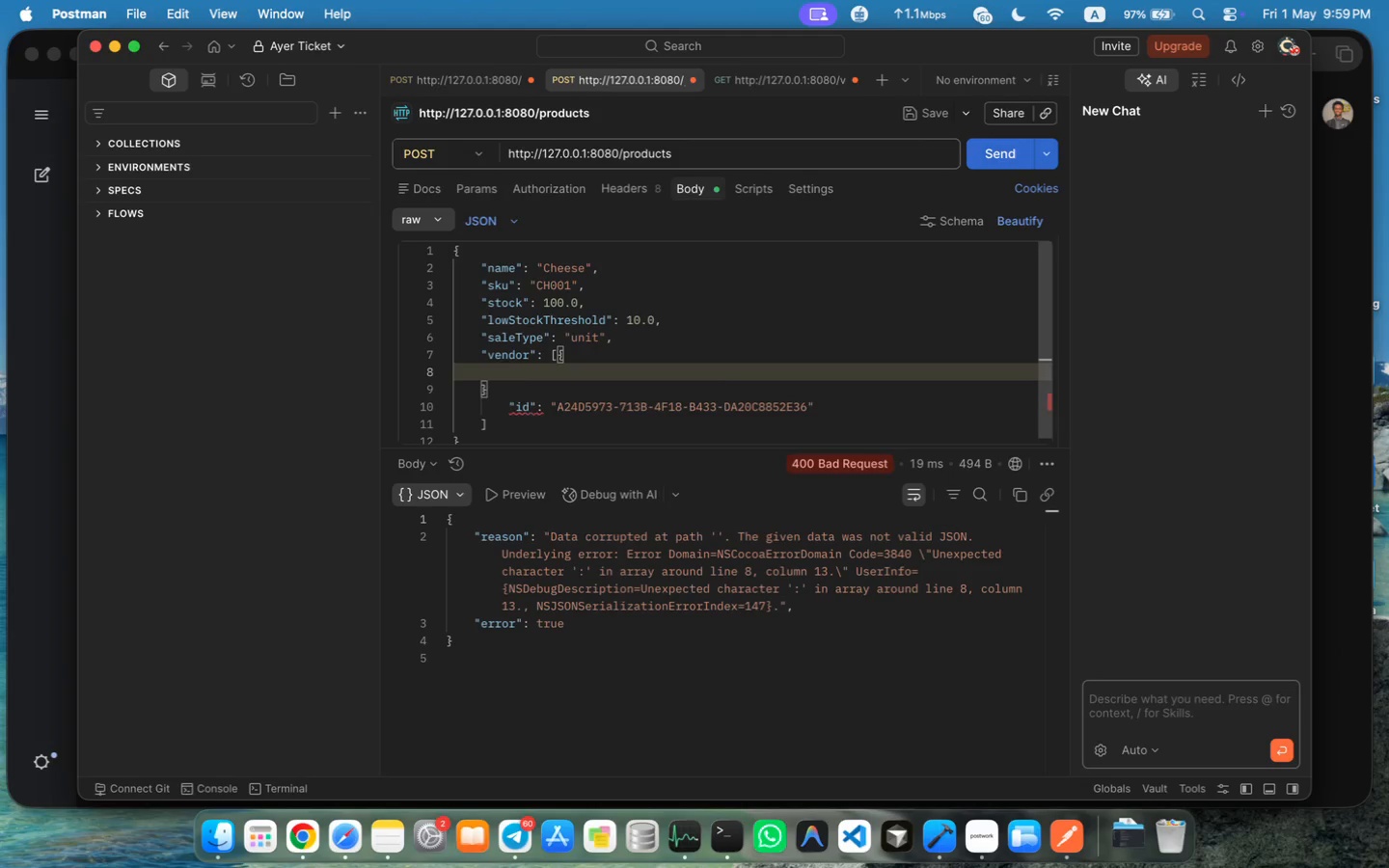 
key(ArrowDown)
 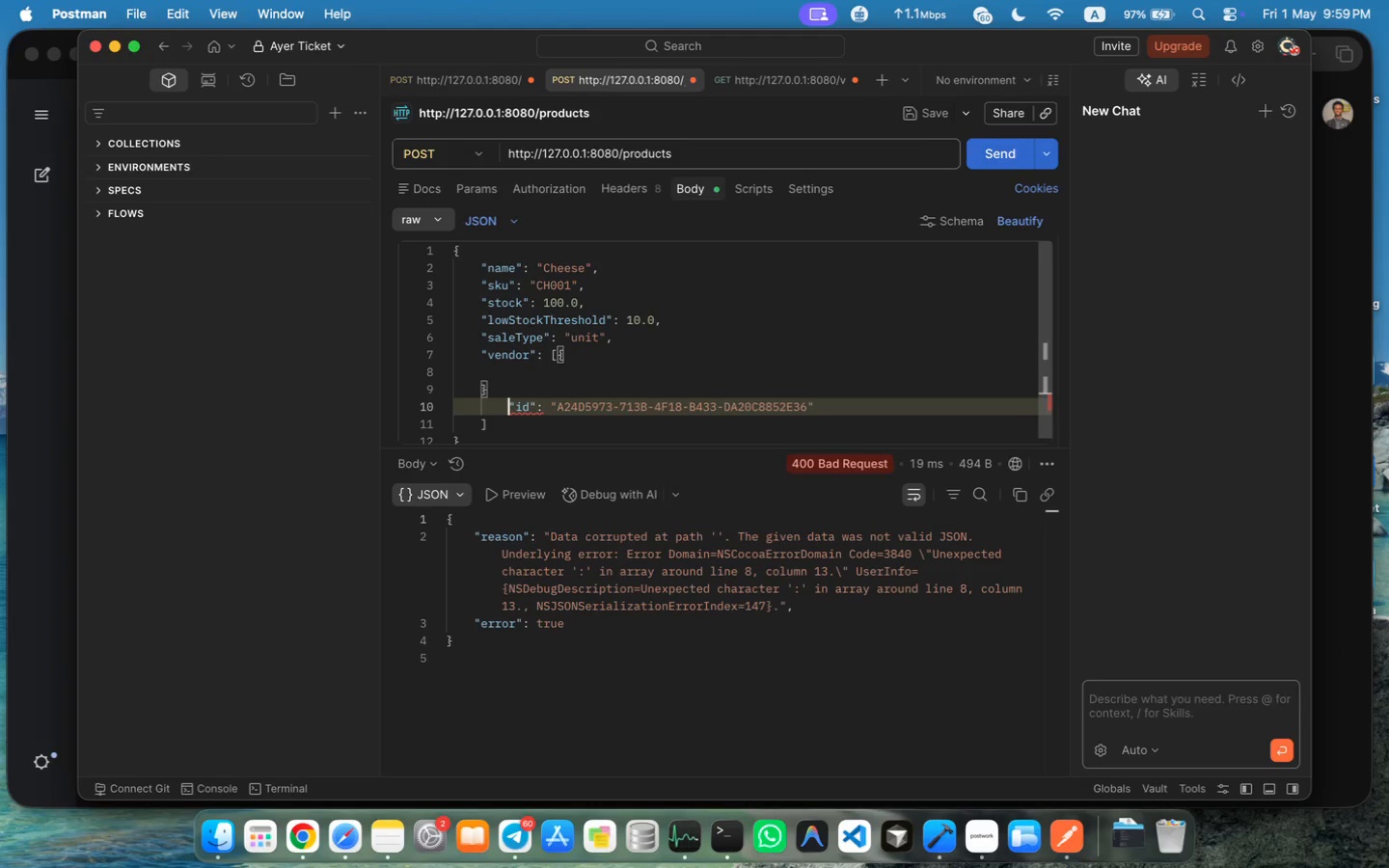 
key(ArrowDown)
 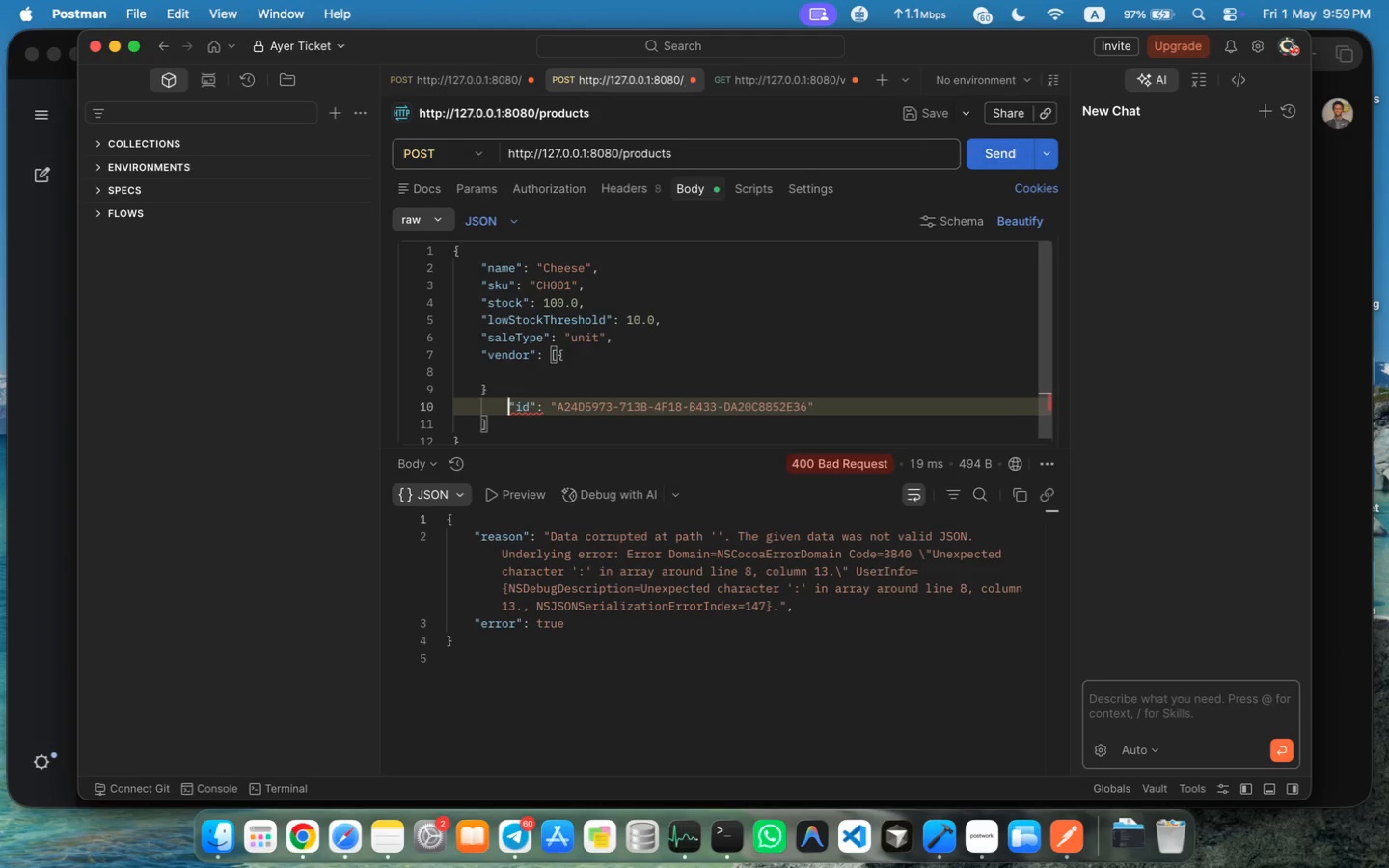 
key(Meta+Shift+ArrowRight)
 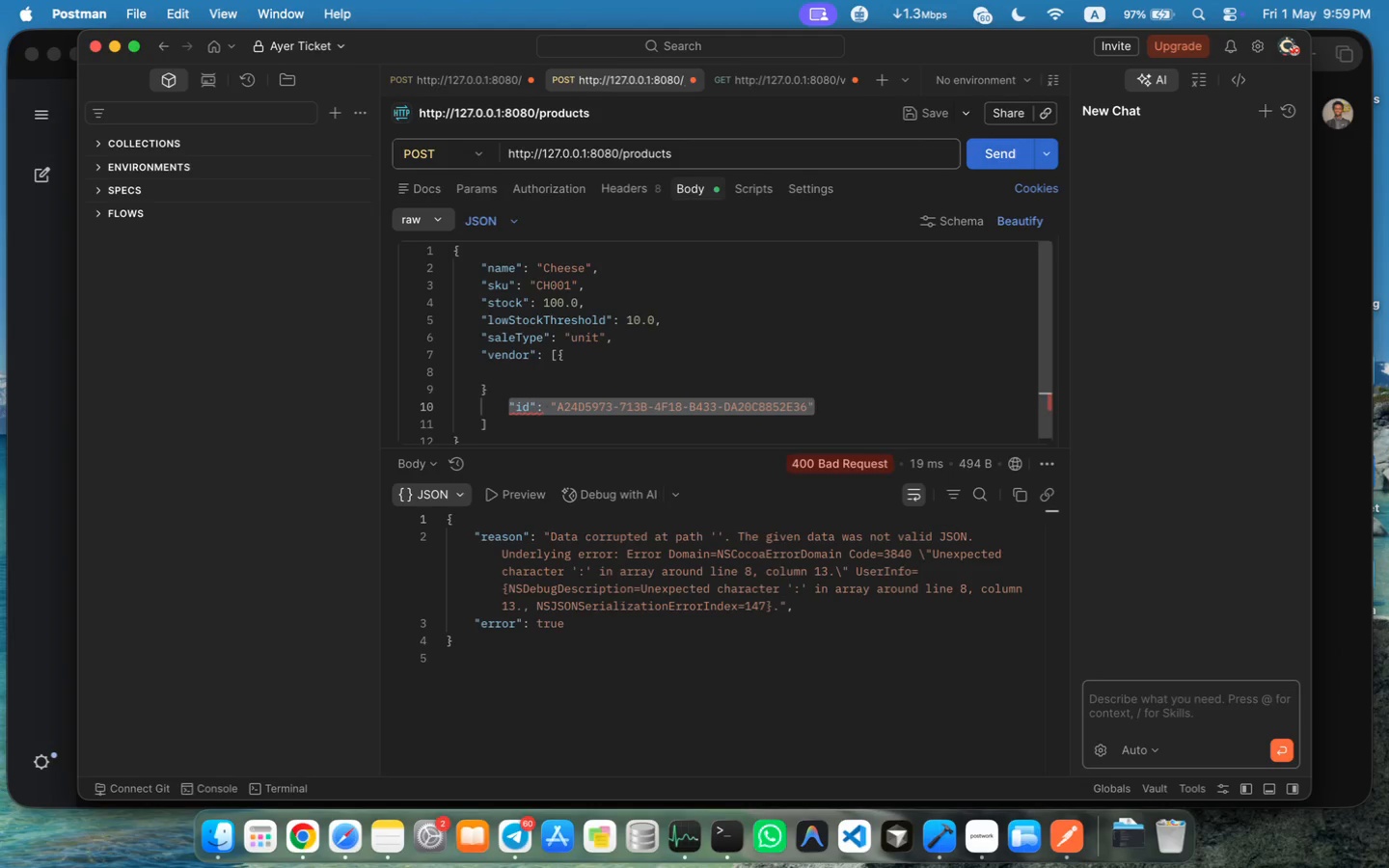 
key(Meta+X)
 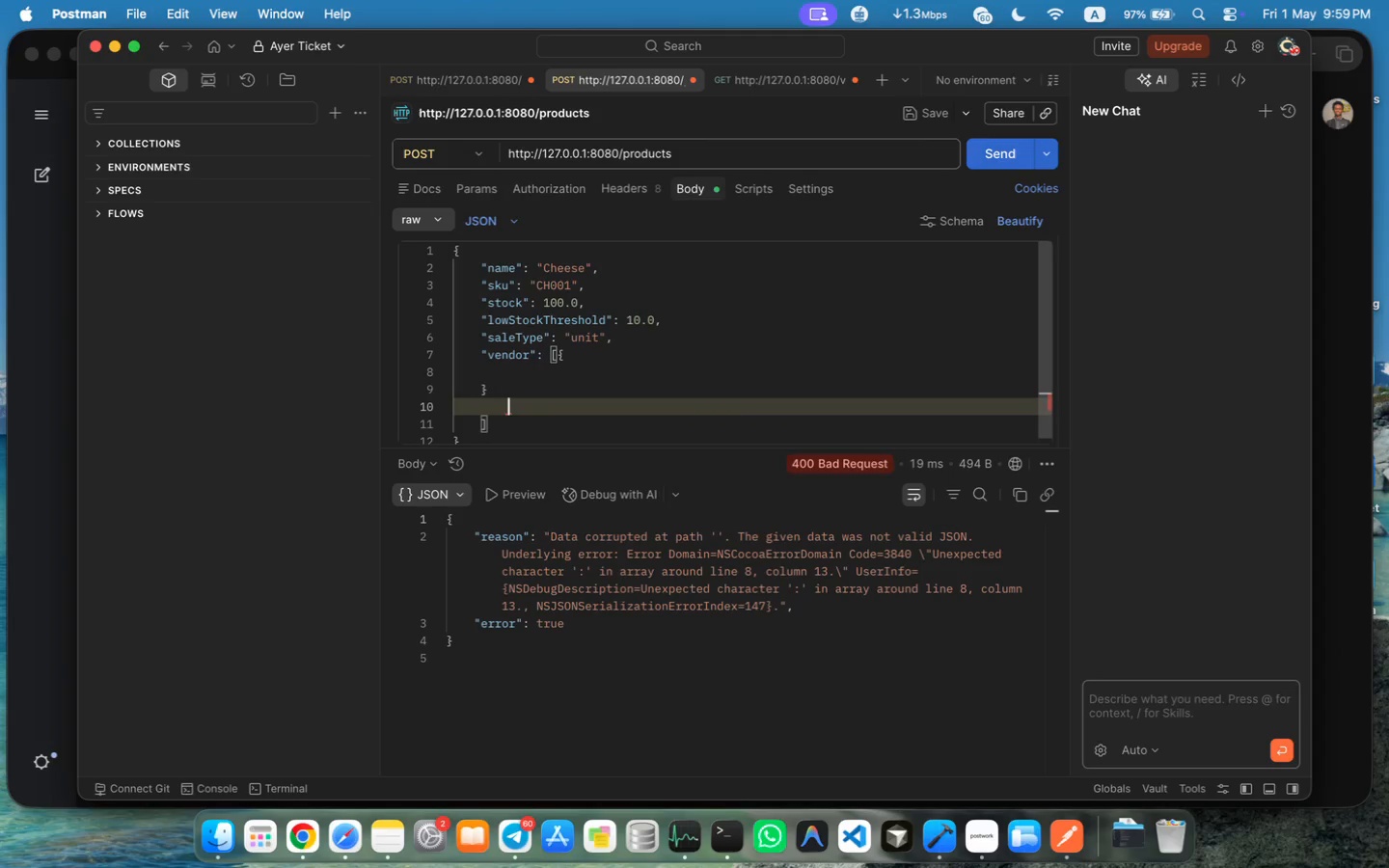 
key(Shift+ShiftRight)
 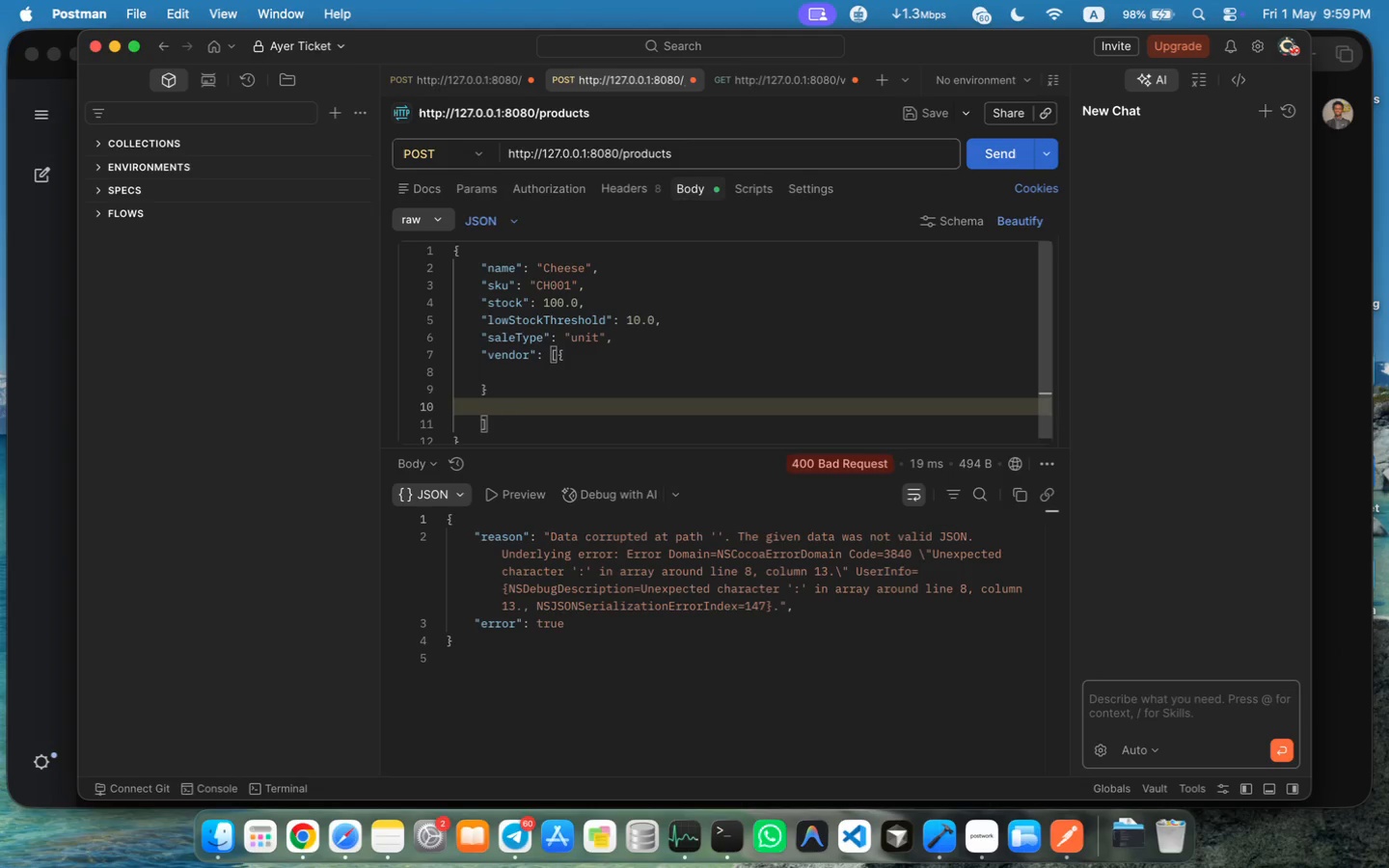 
key(Shift+ShiftRight)
 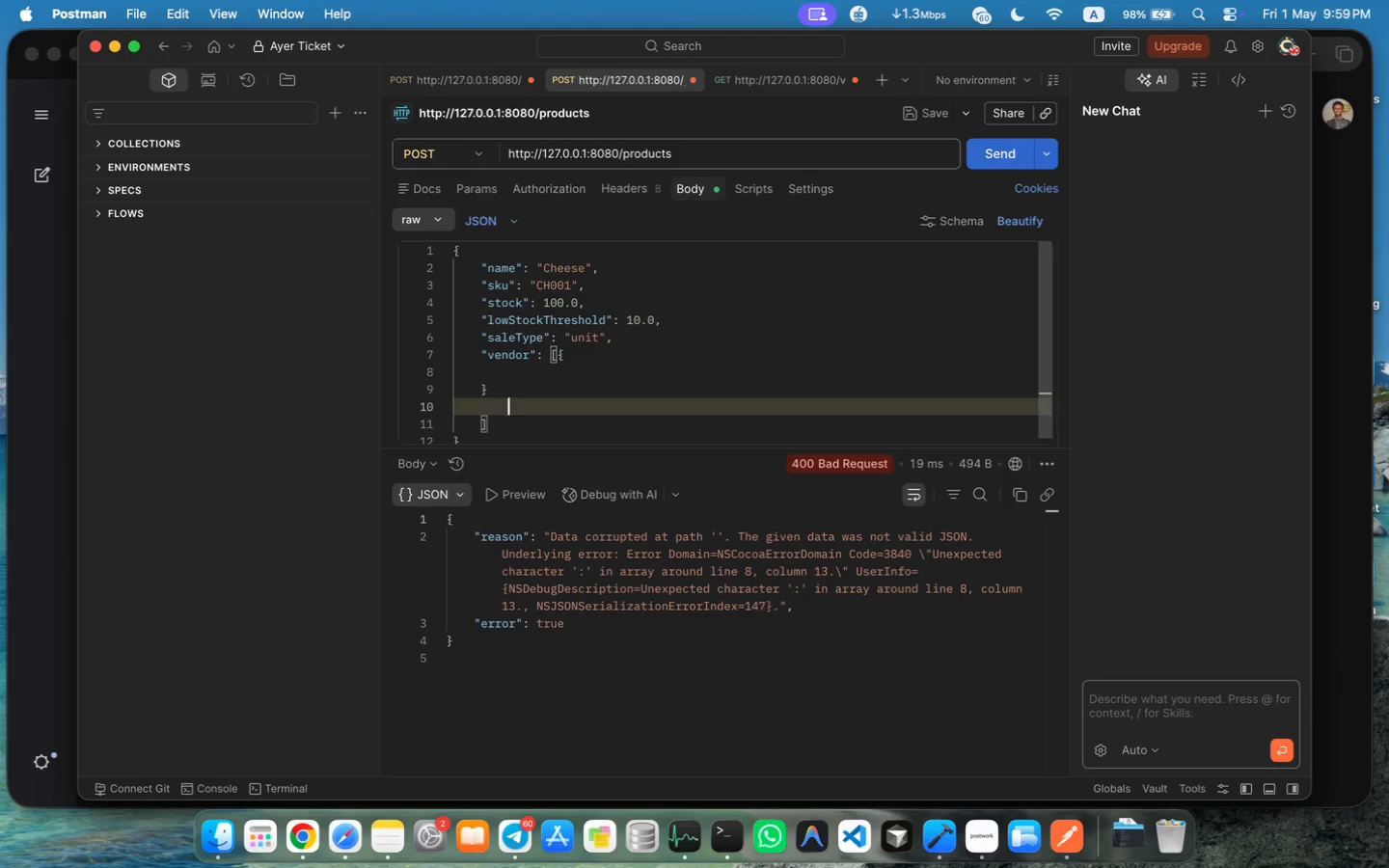 
key(ArrowUp)
 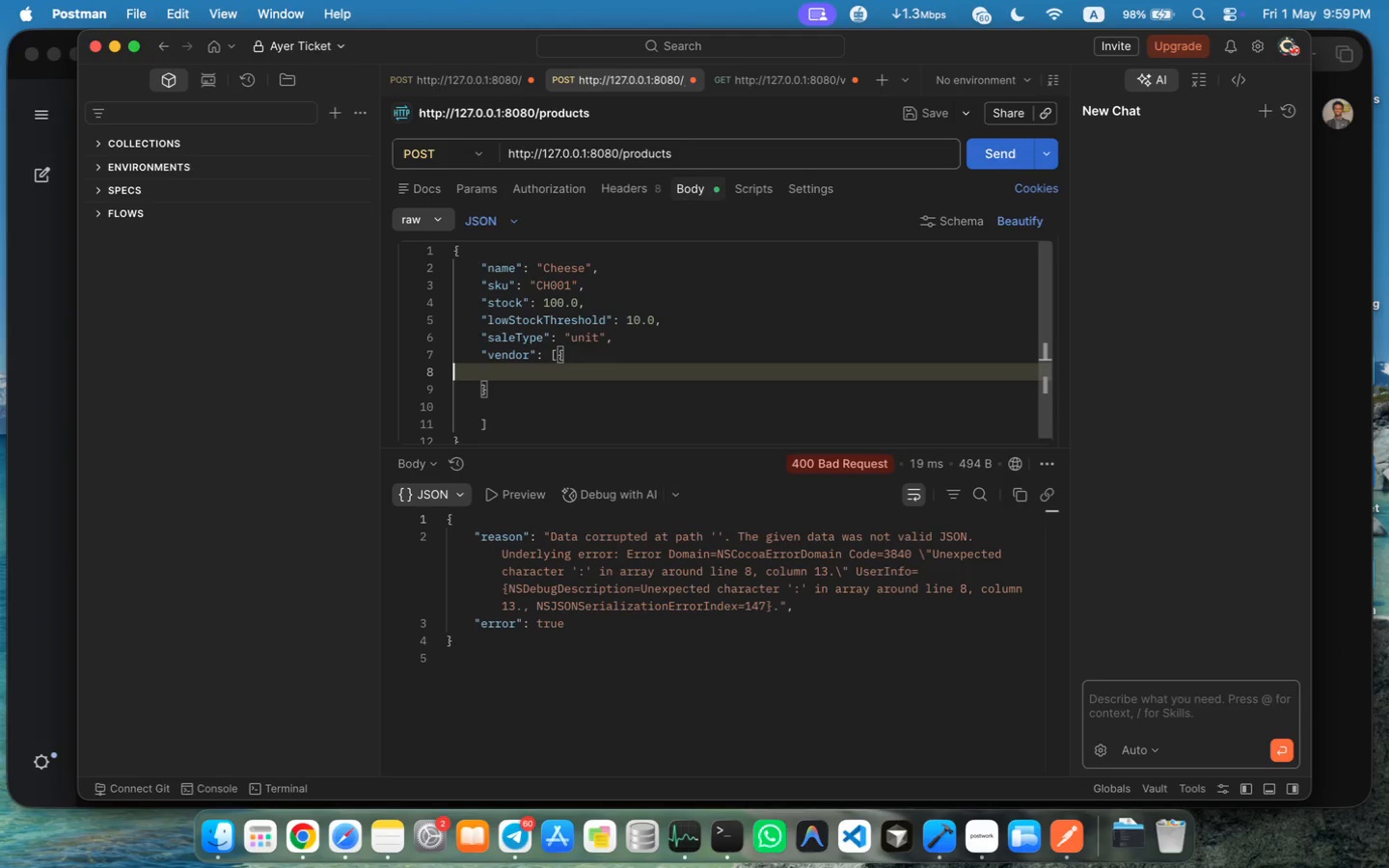 
key(ArrowUp)
 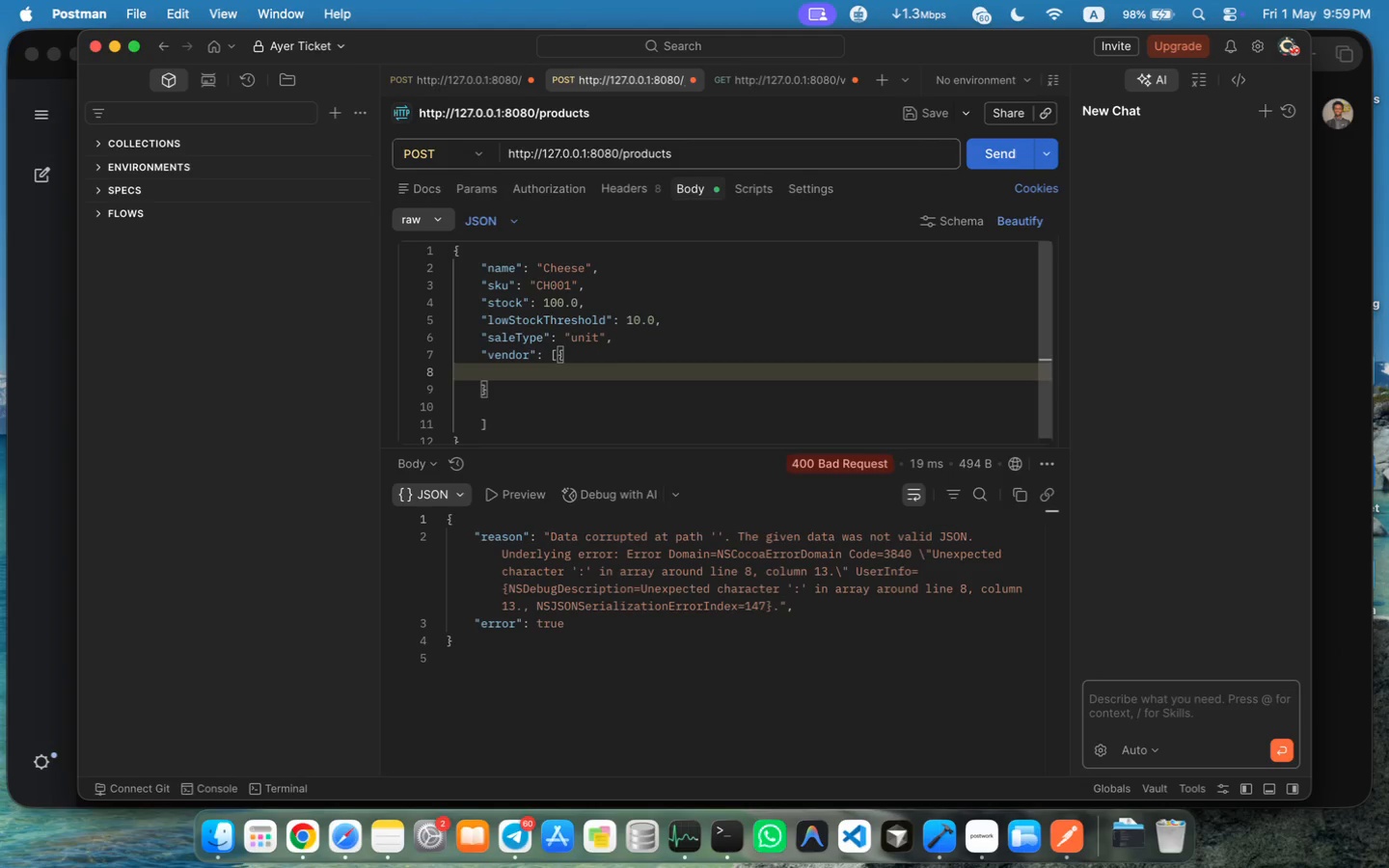 
key(Meta+V)
 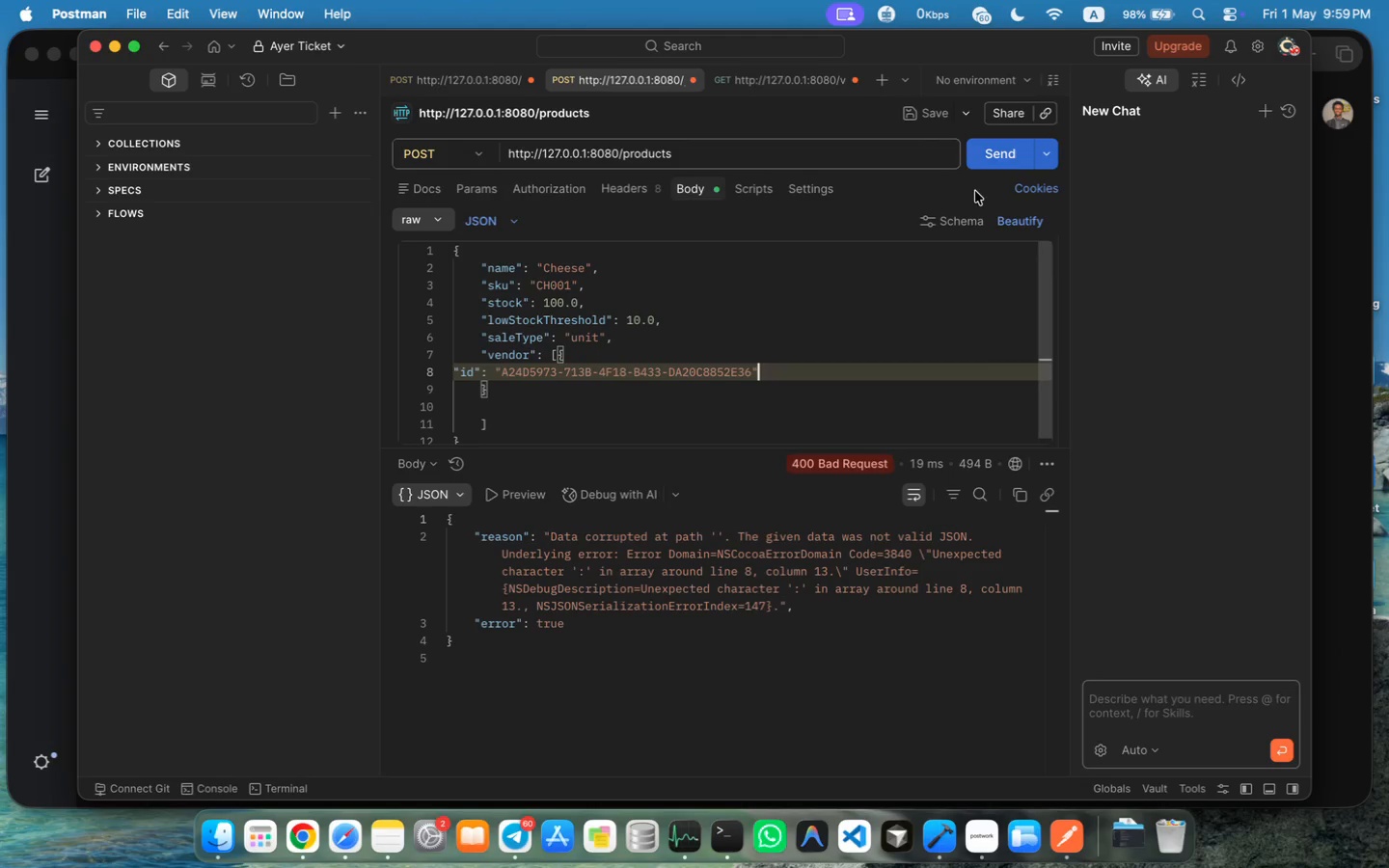 
left_click([1025, 219])
 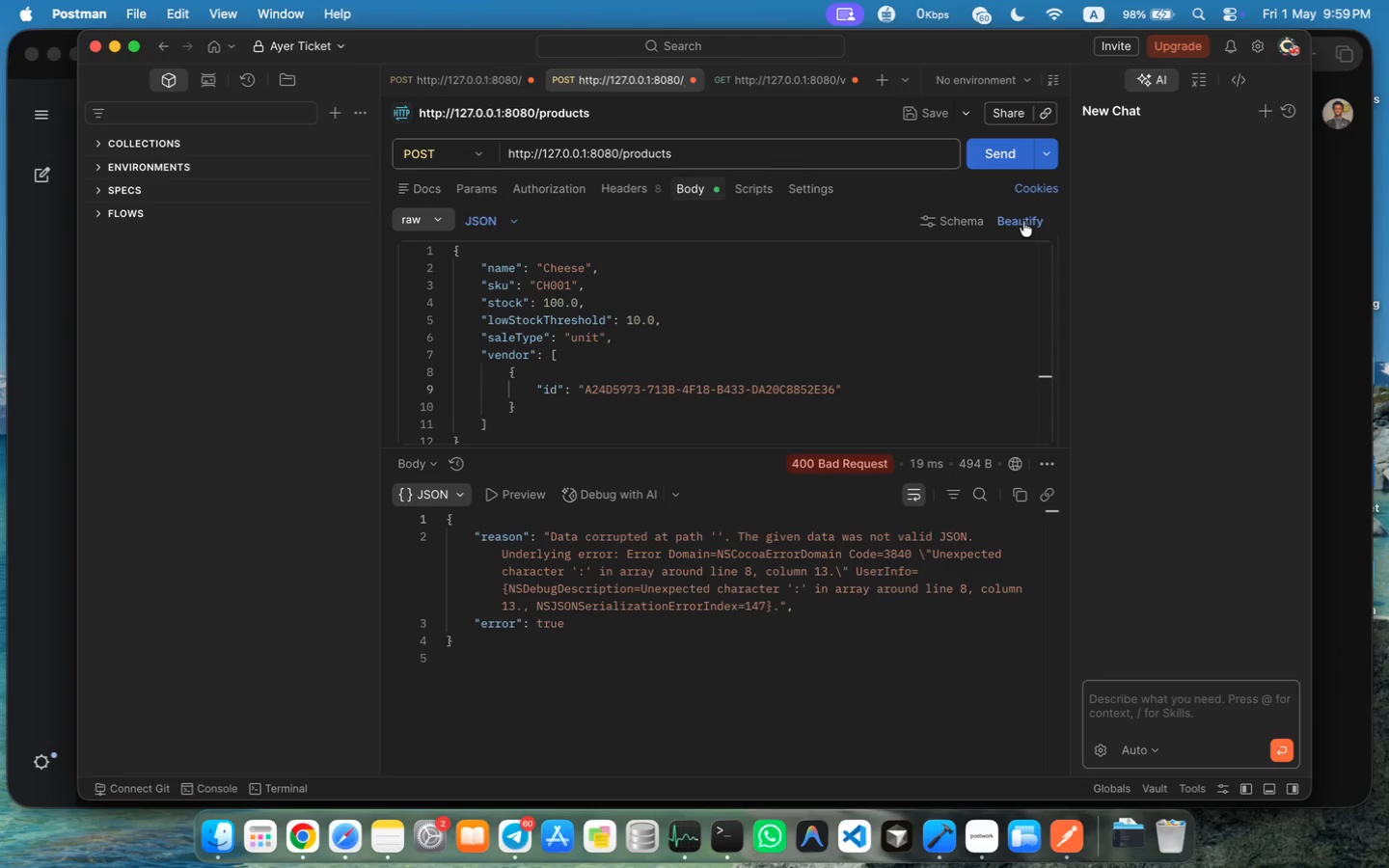 
left_click([1001, 150])
 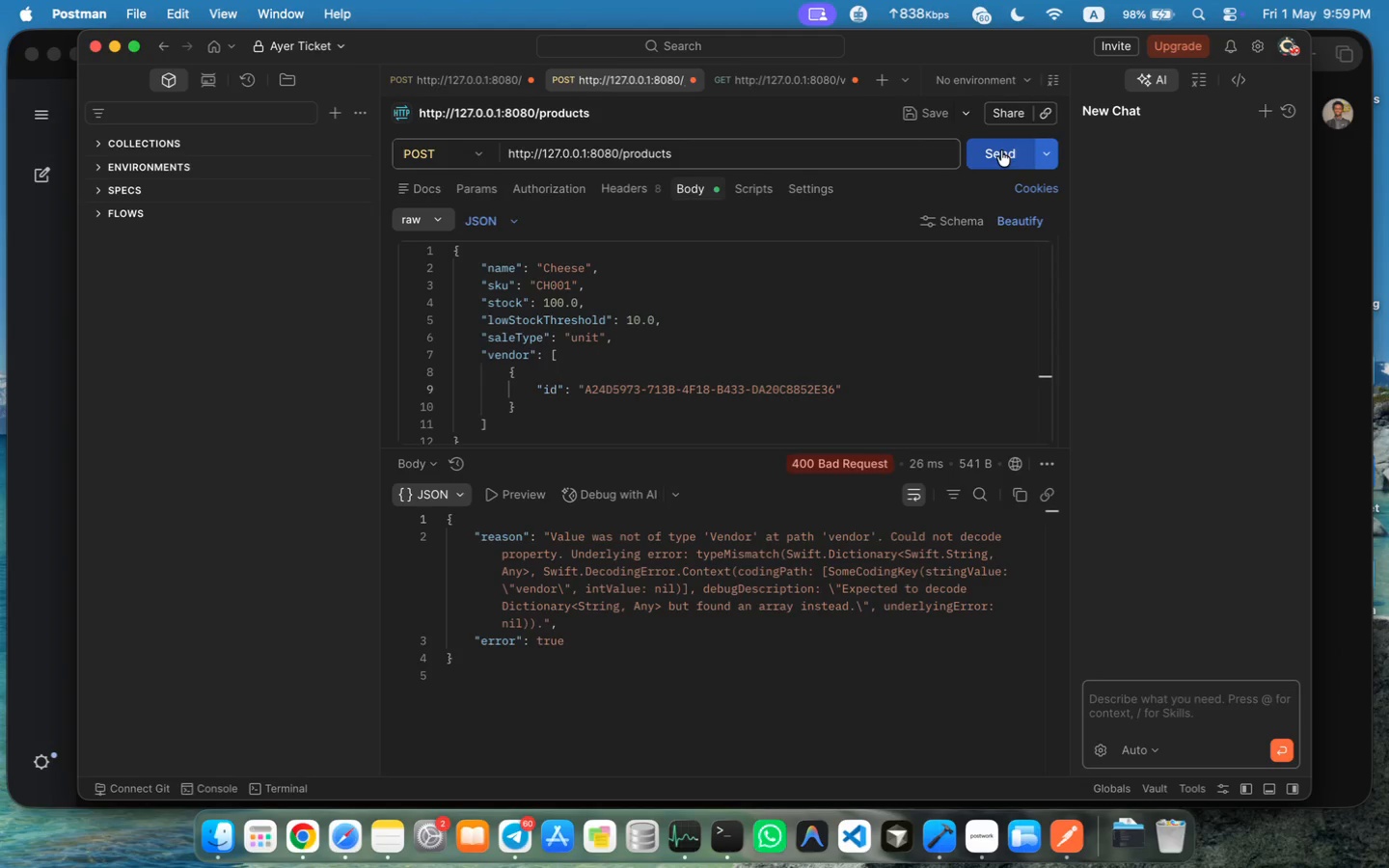 
wait(12.99)
 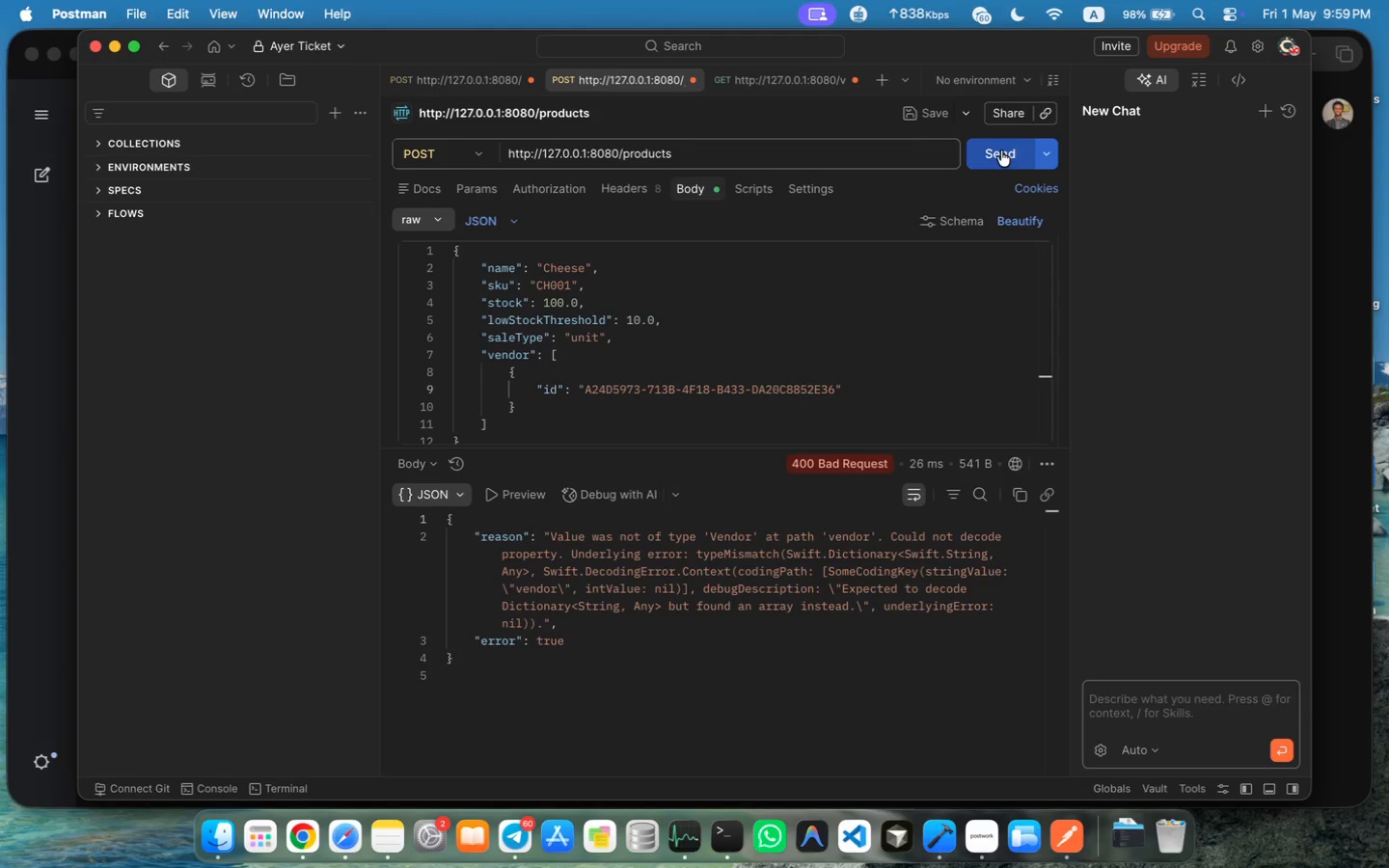 
left_click([28, 69])
 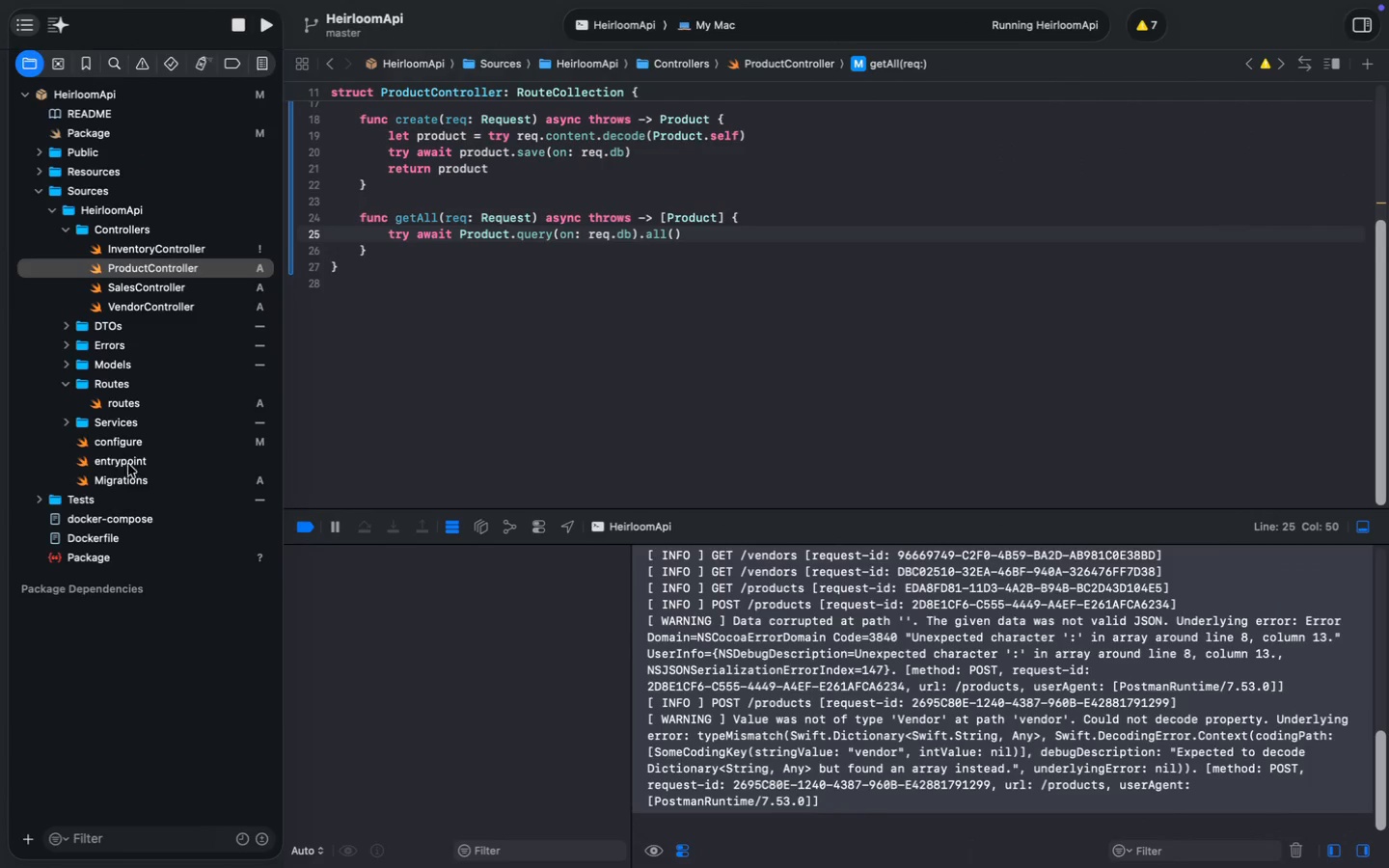 
left_click([136, 484])
 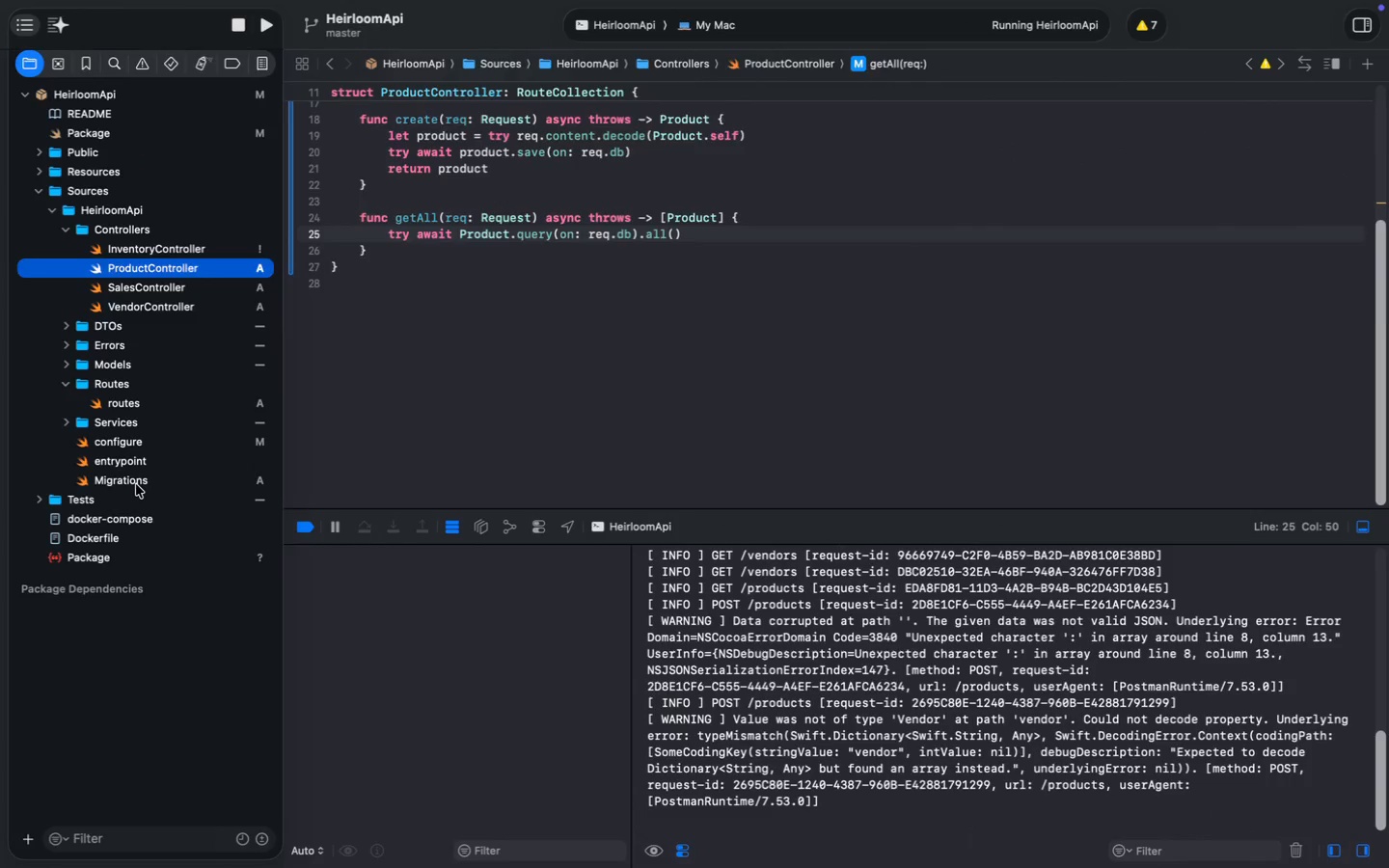 
scroll: coordinate [577, 378], scroll_direction: down, amount: 3.0
 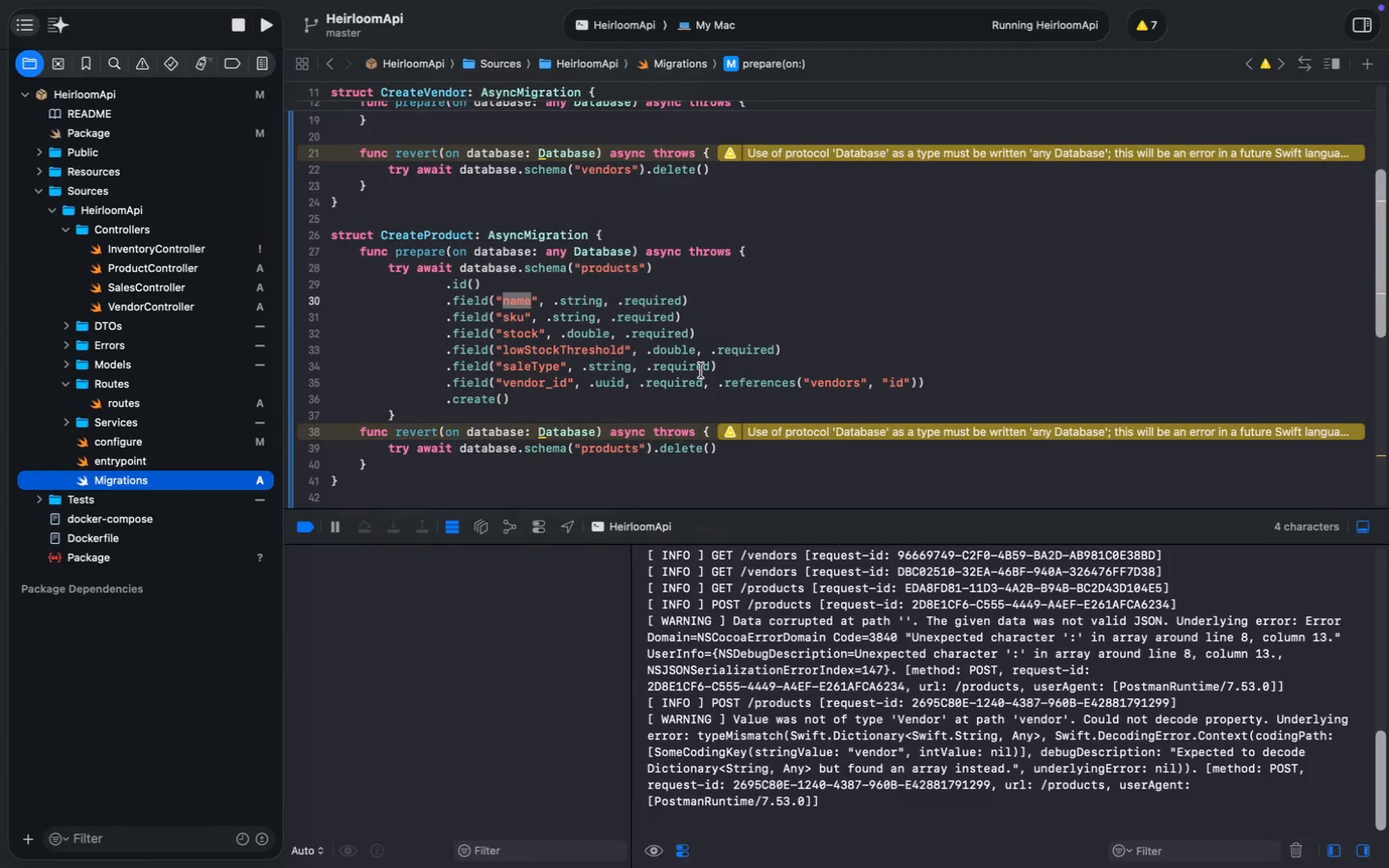 
wait(7.04)
 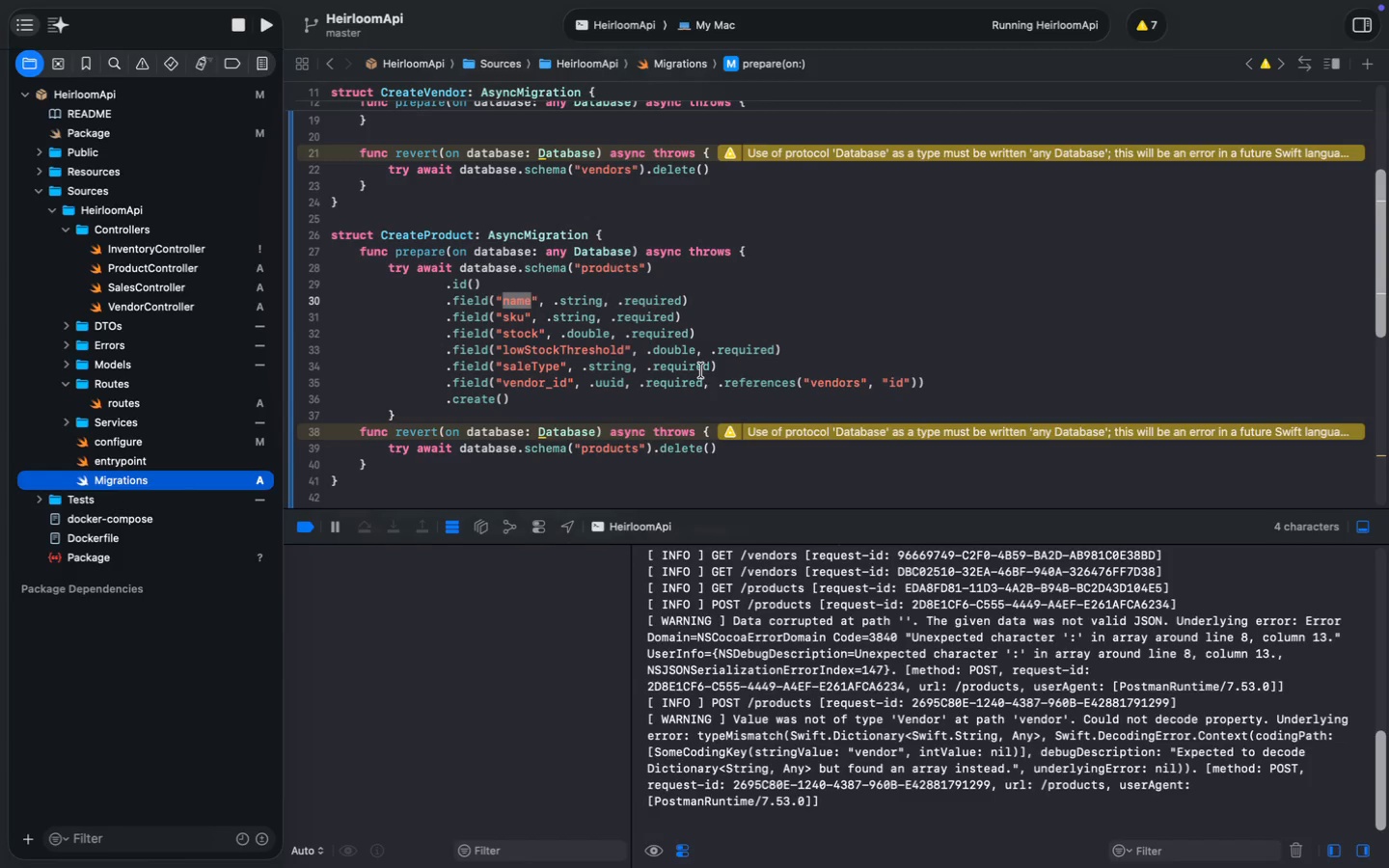 
left_click([531, 354])
 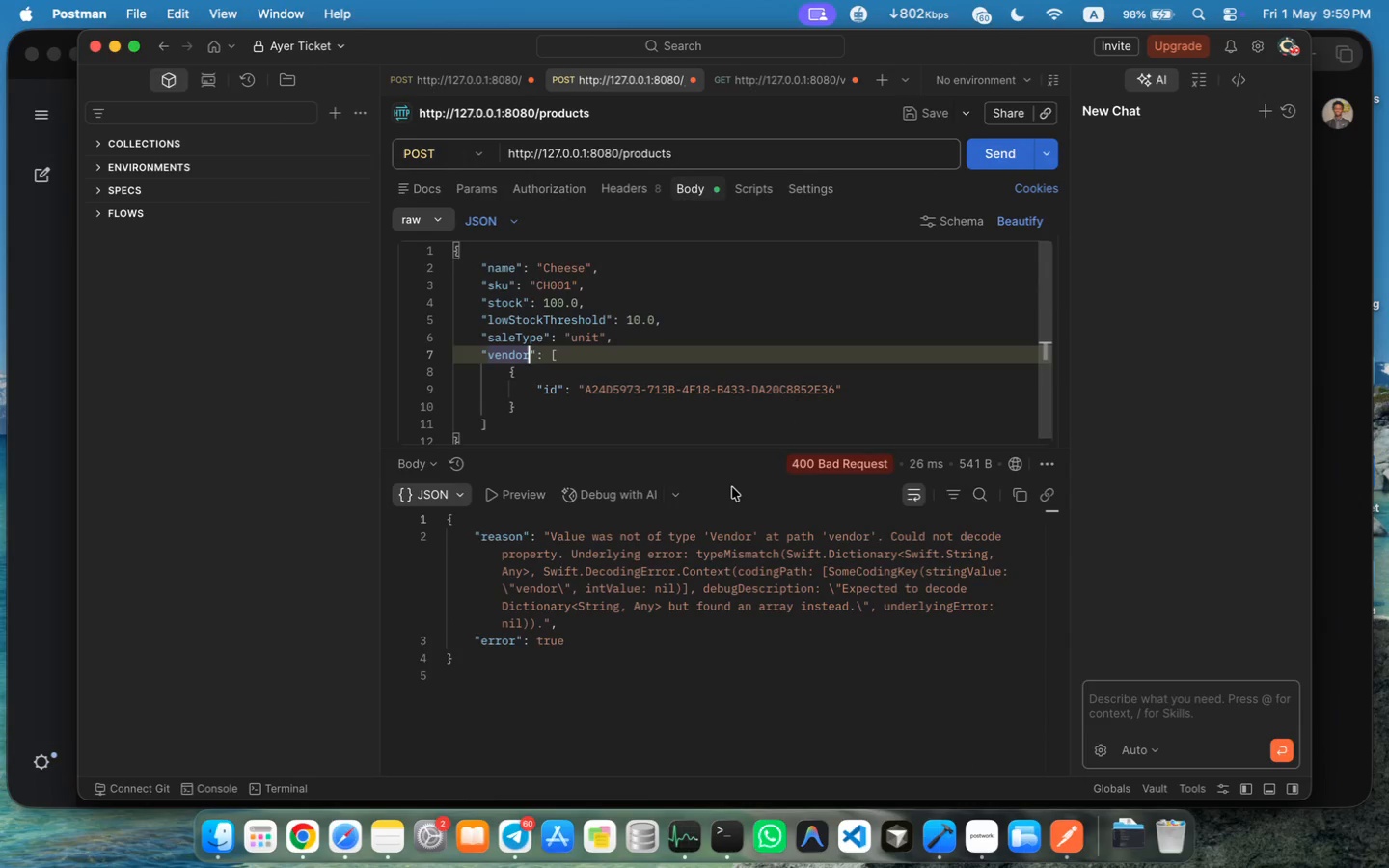 
key(S)
 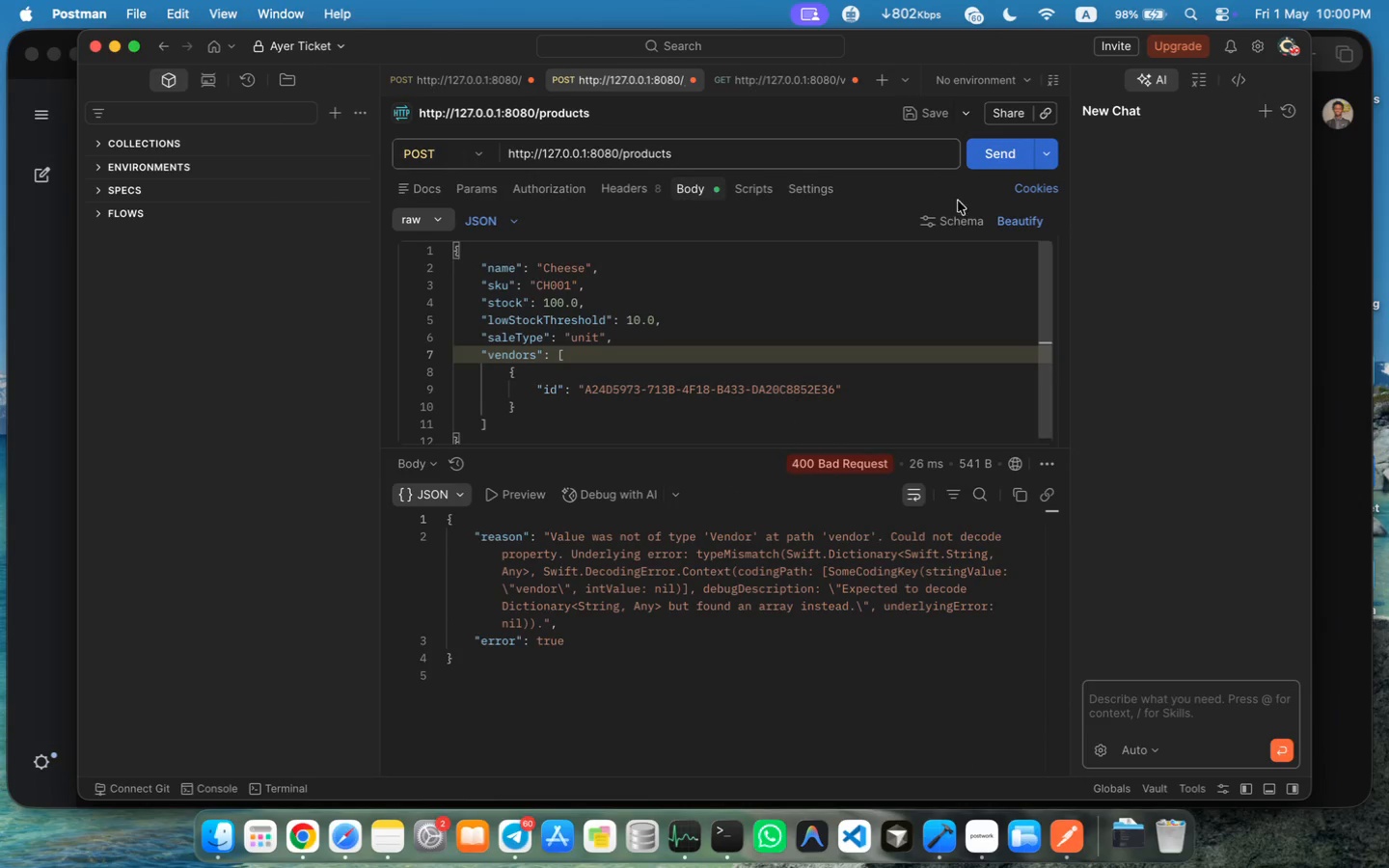 
left_click([996, 149])
 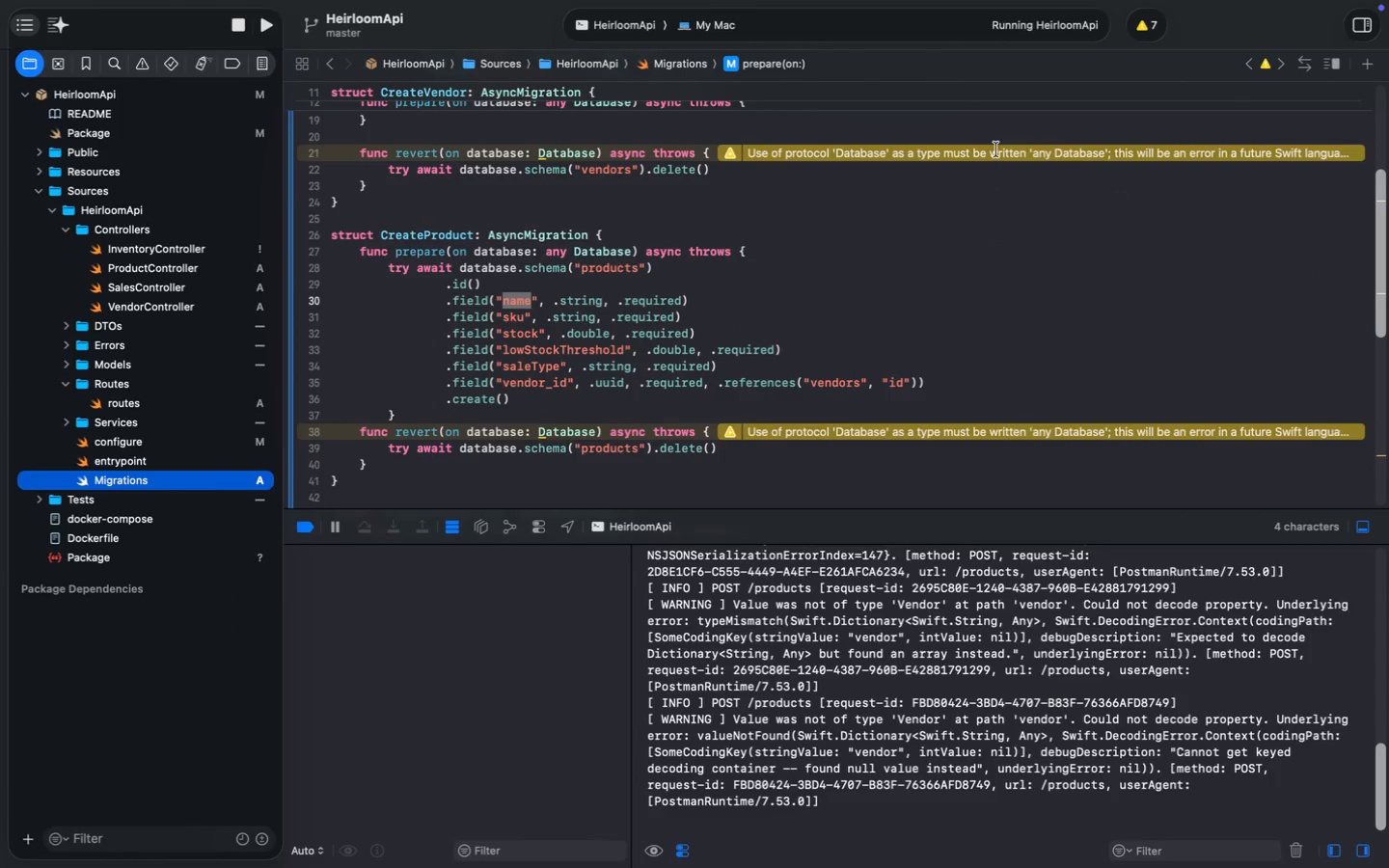 
wait(9.28)
 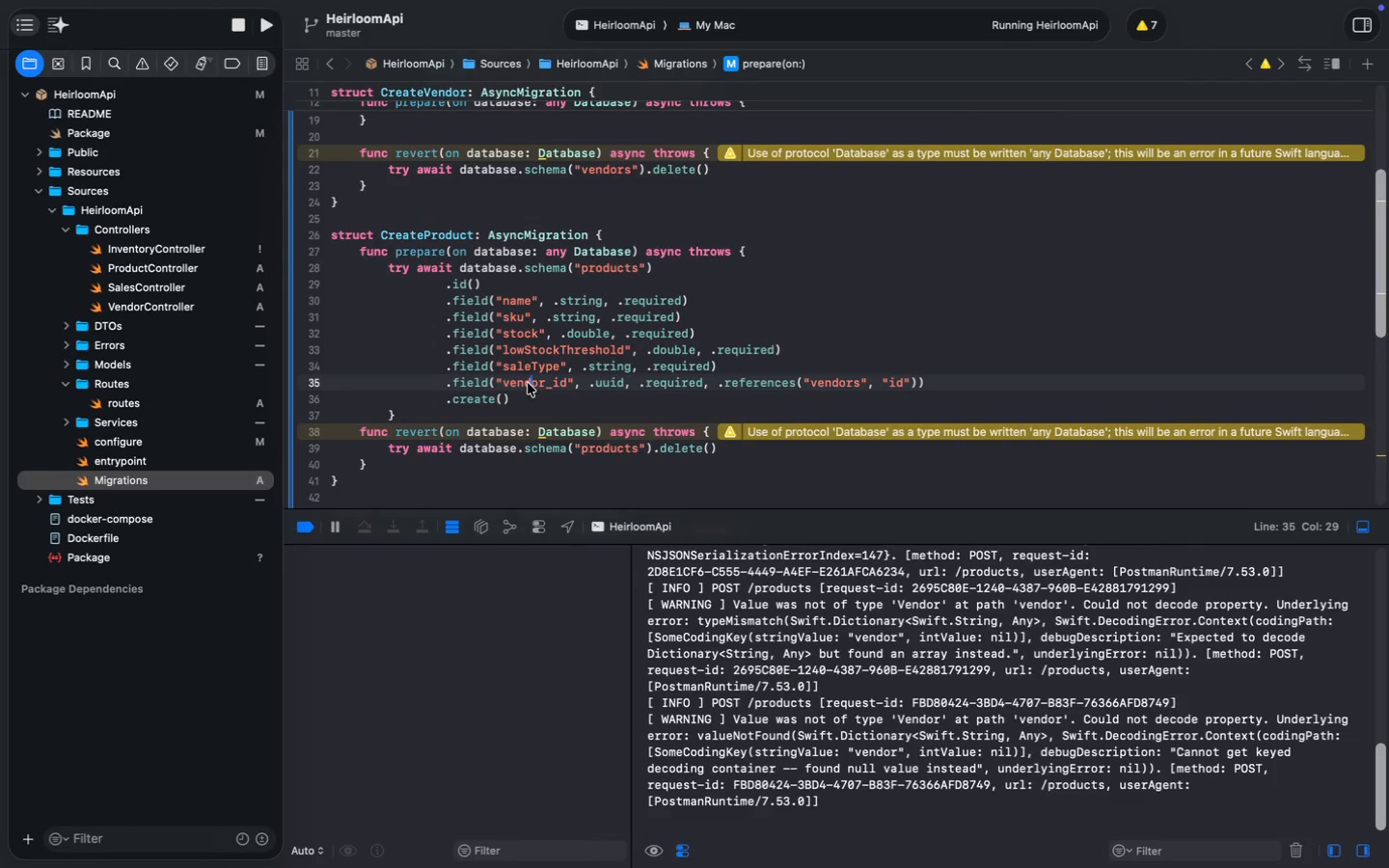 
left_click([528, 383])
 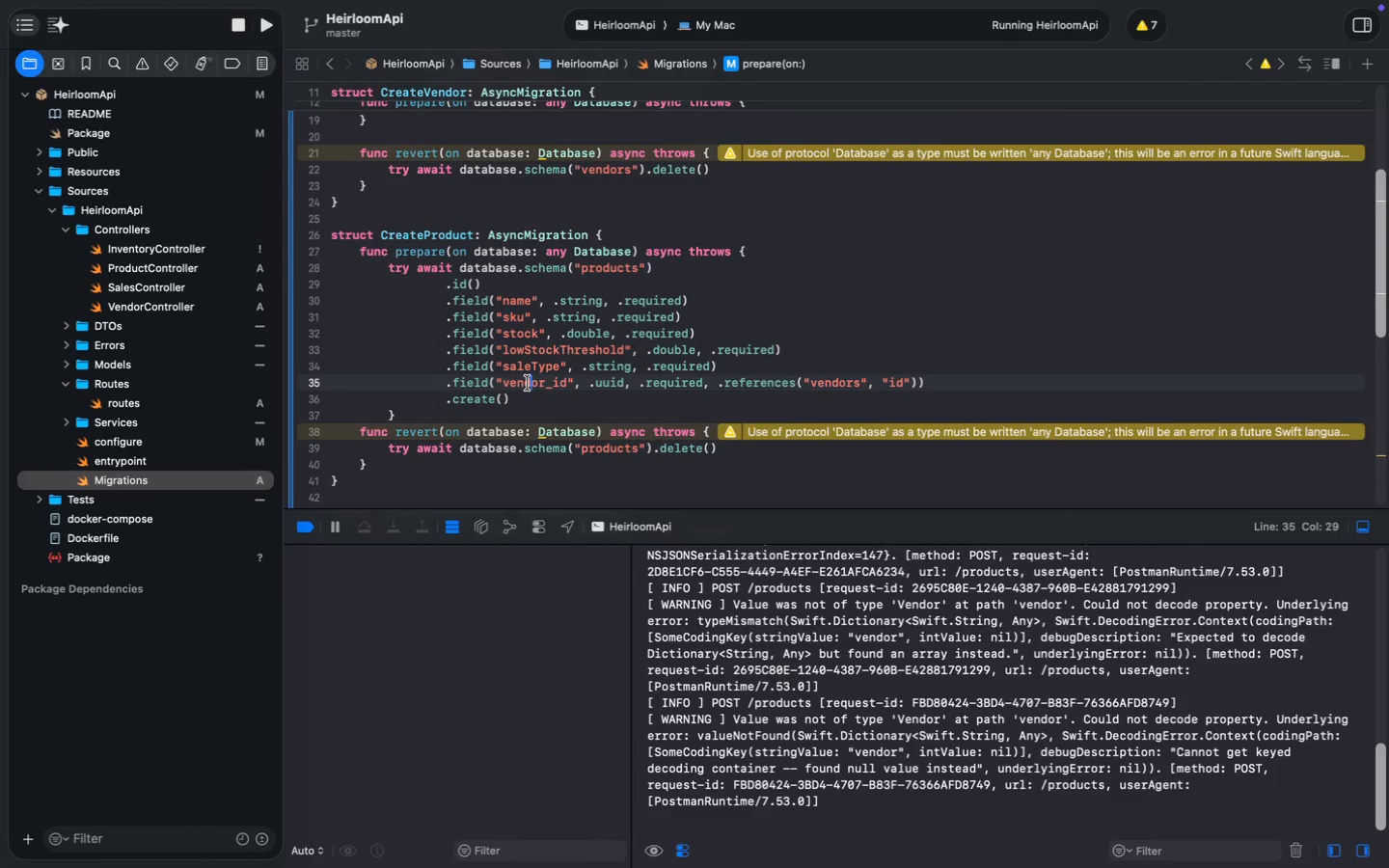 
left_click([528, 383])
 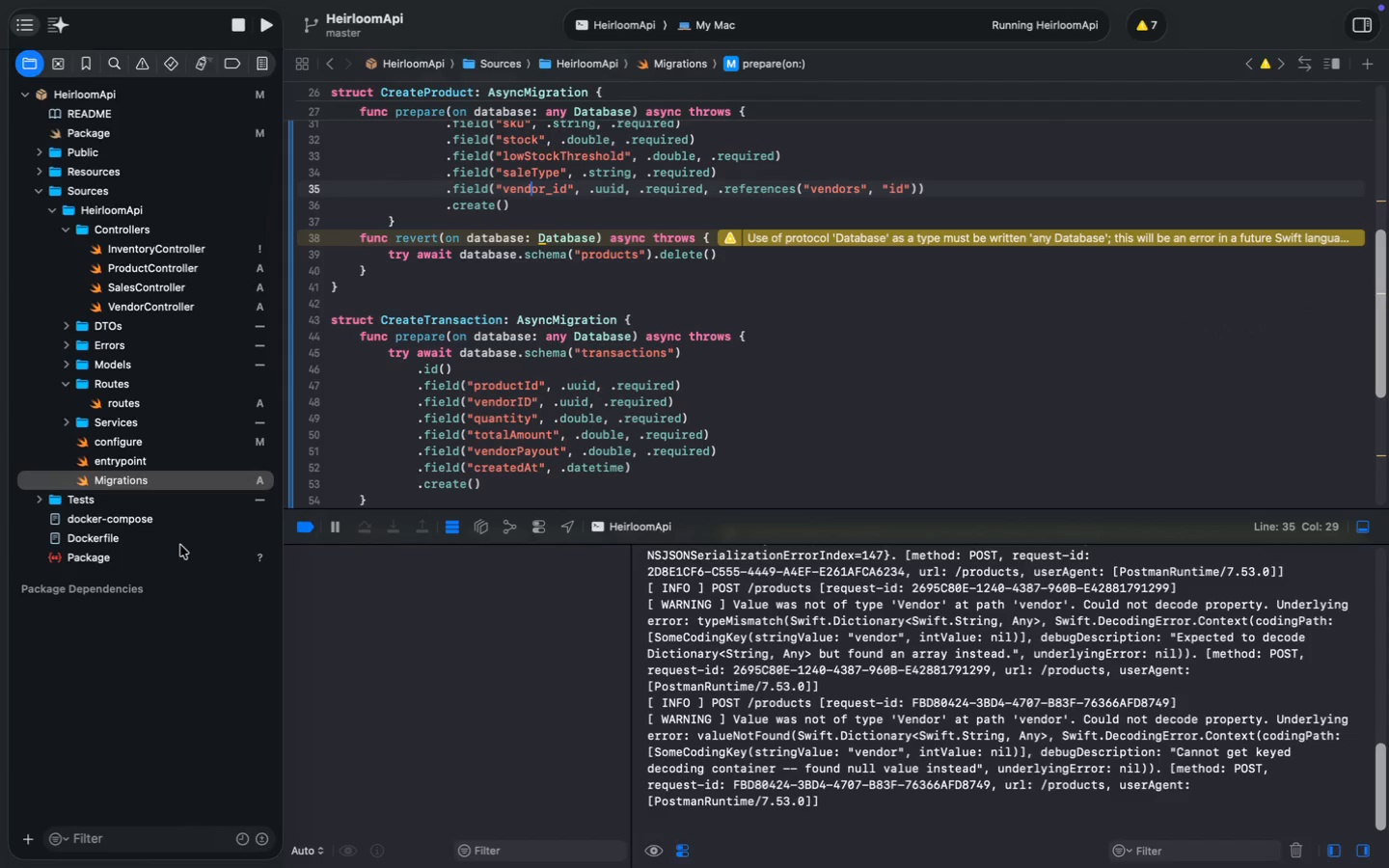 
scroll: coordinate [528, 383], scroll_direction: down, amount: 10.0
 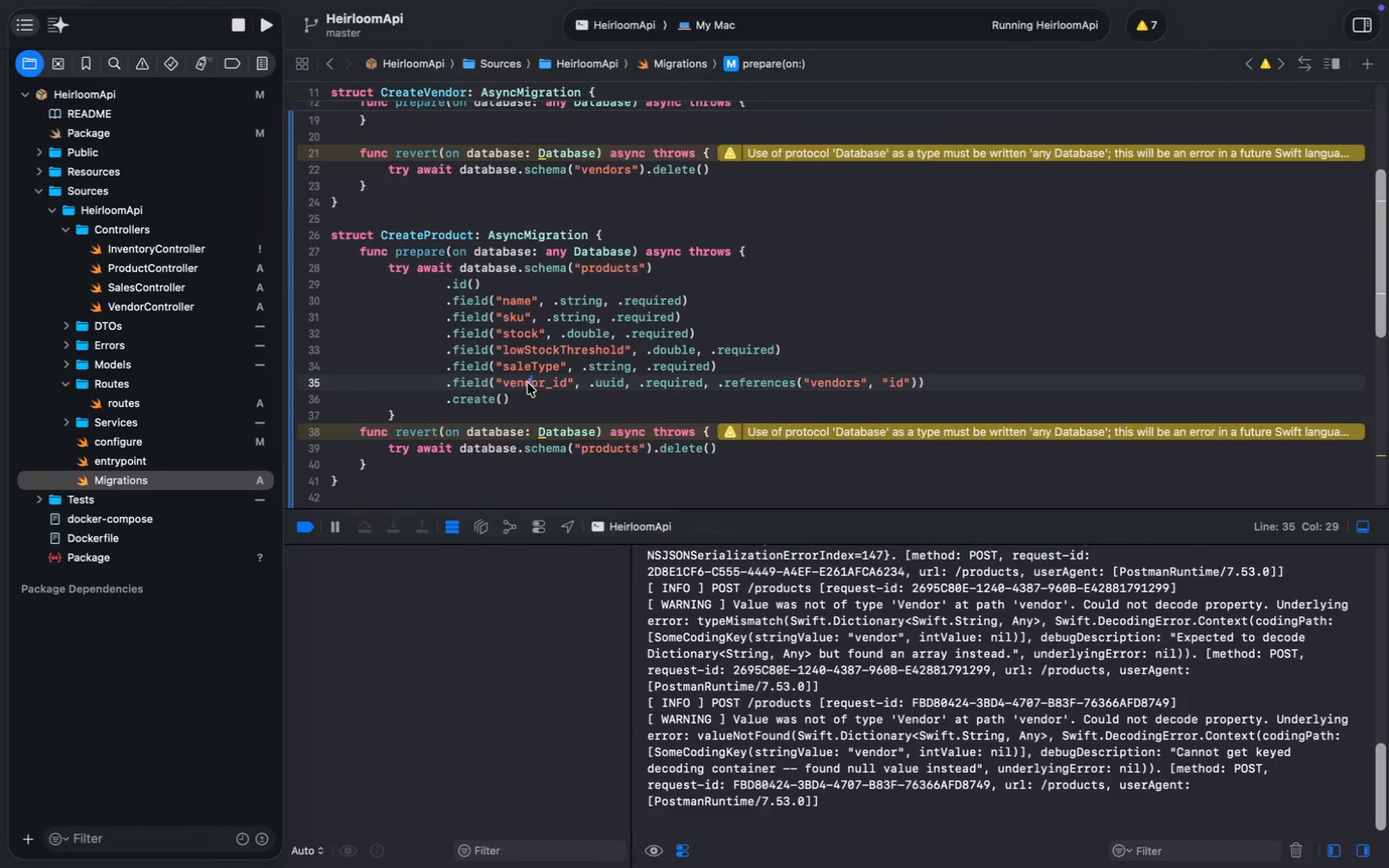 
left_click([91, 502])
 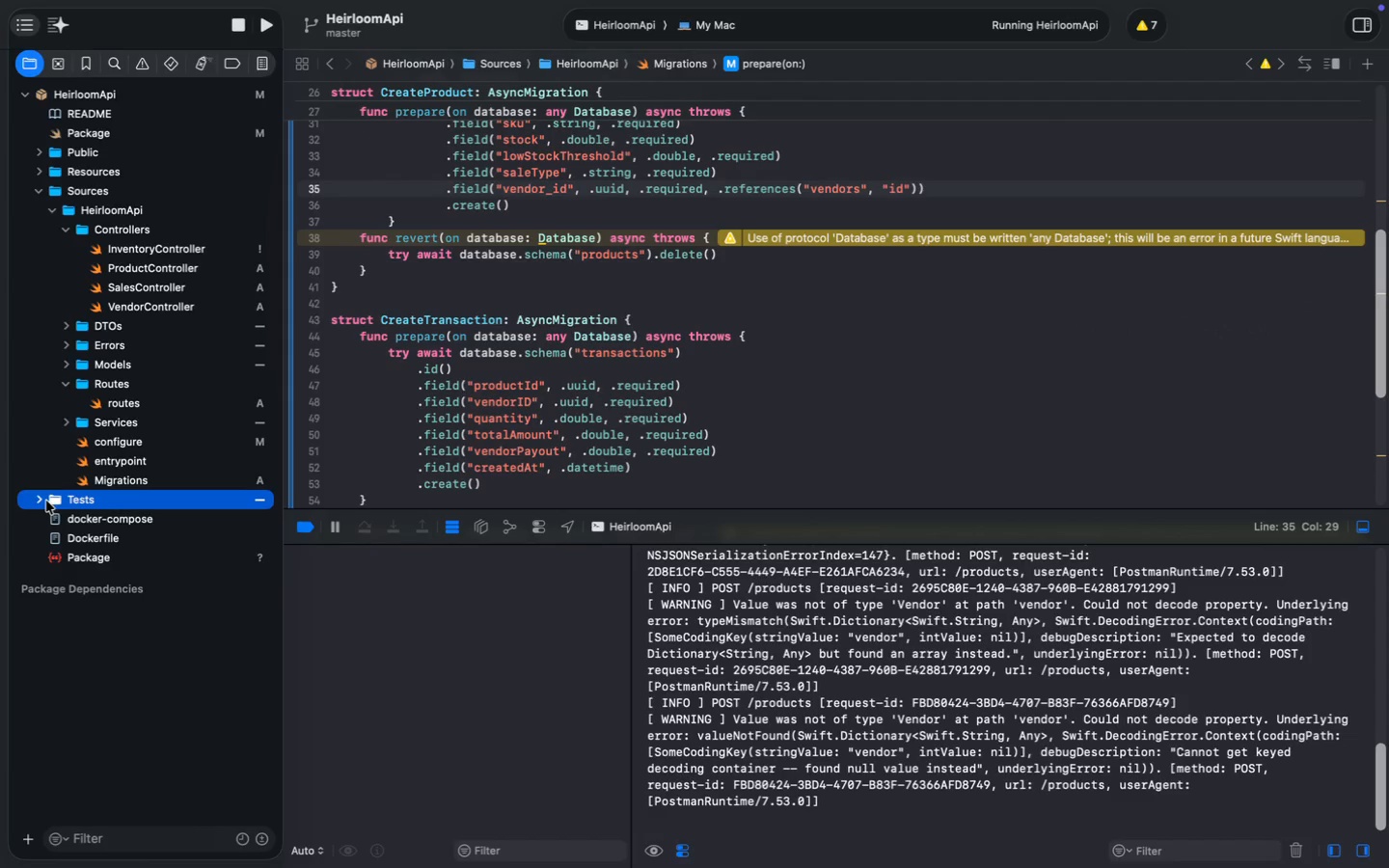 
left_click([42, 500])
 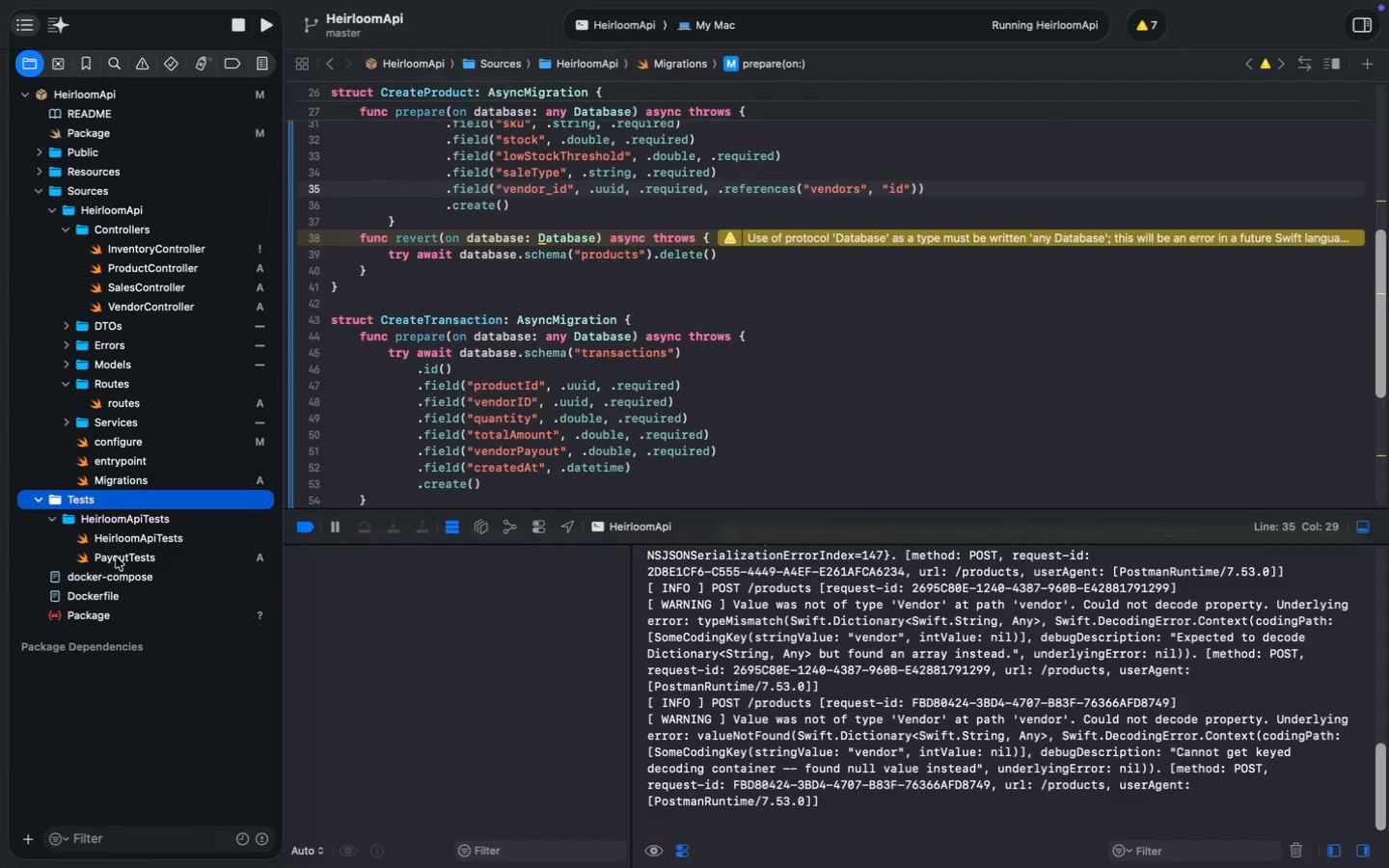 
left_click([130, 557])
 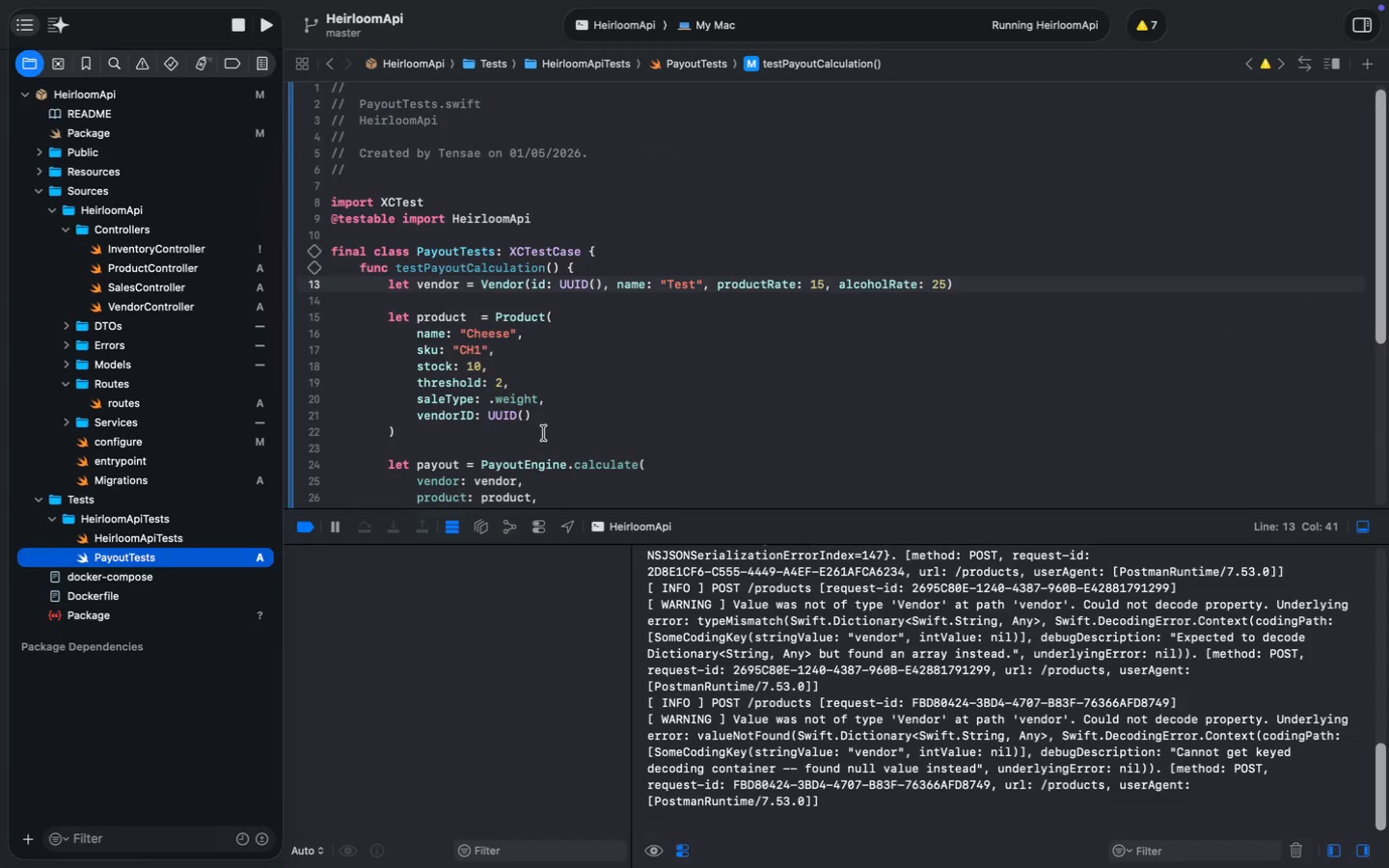 
scroll: coordinate [544, 433], scroll_direction: down, amount: 25.0
 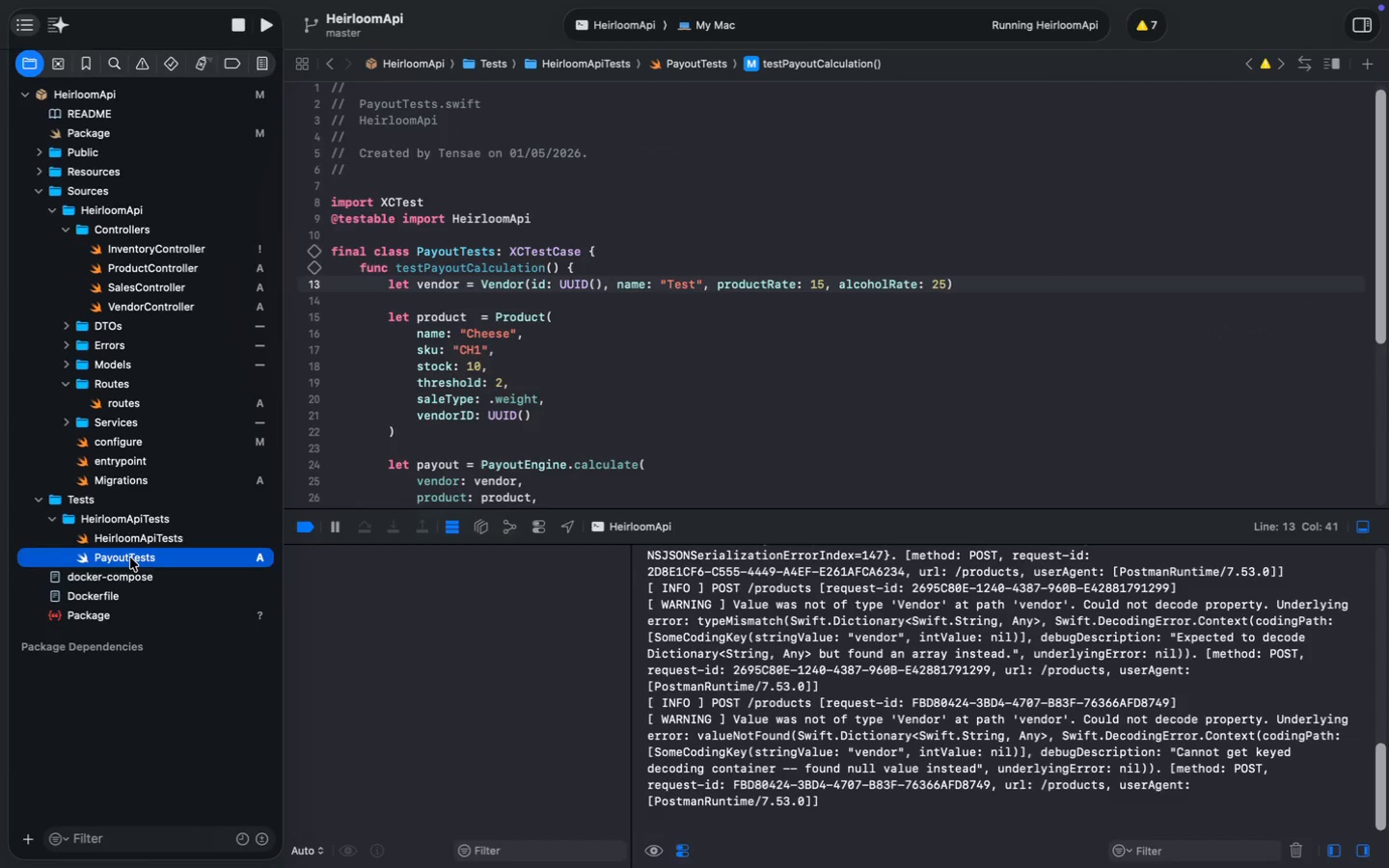 
scroll: coordinate [544, 433], scroll_direction: up, amount: 24.0
 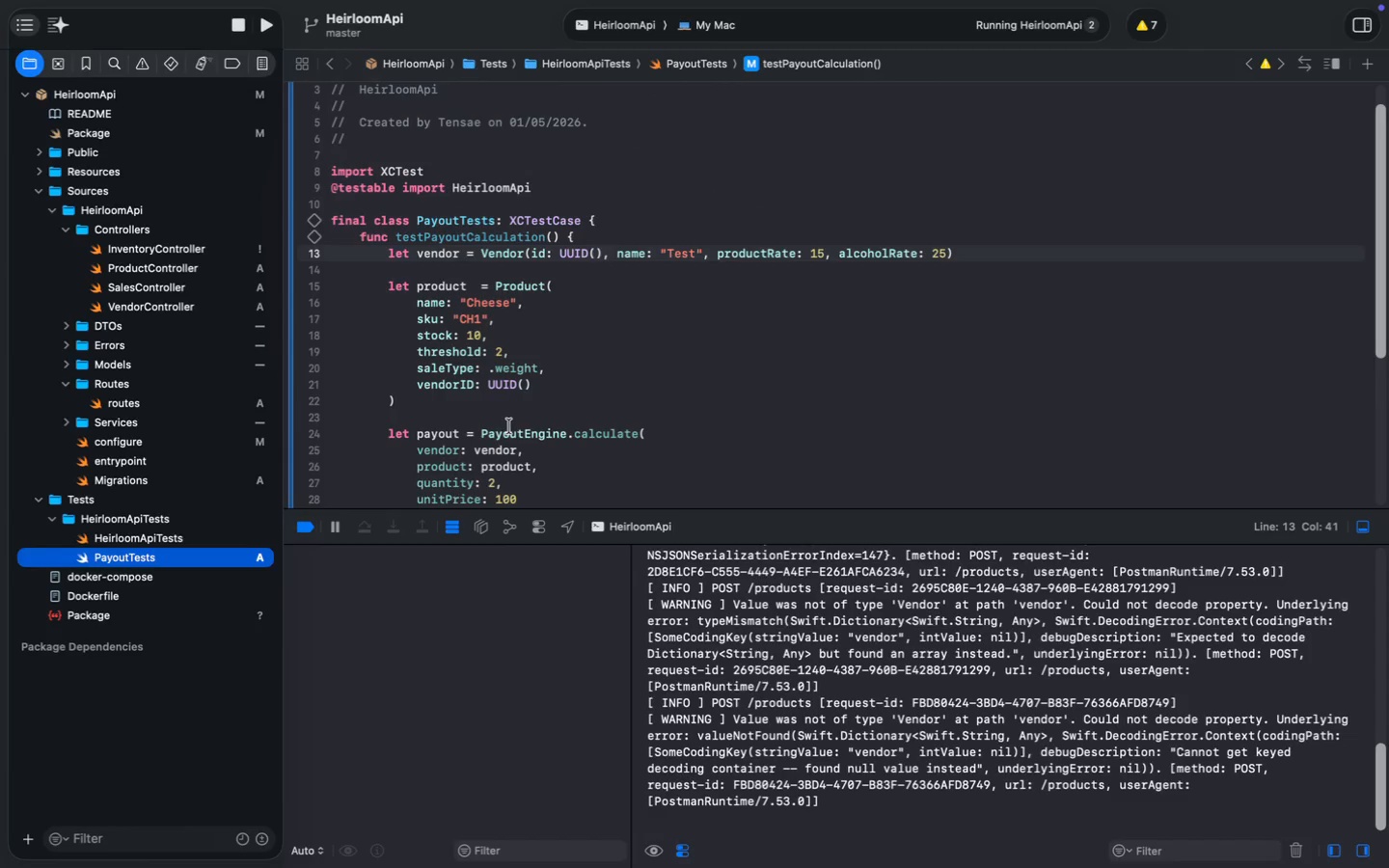 
double_click([457, 387])
 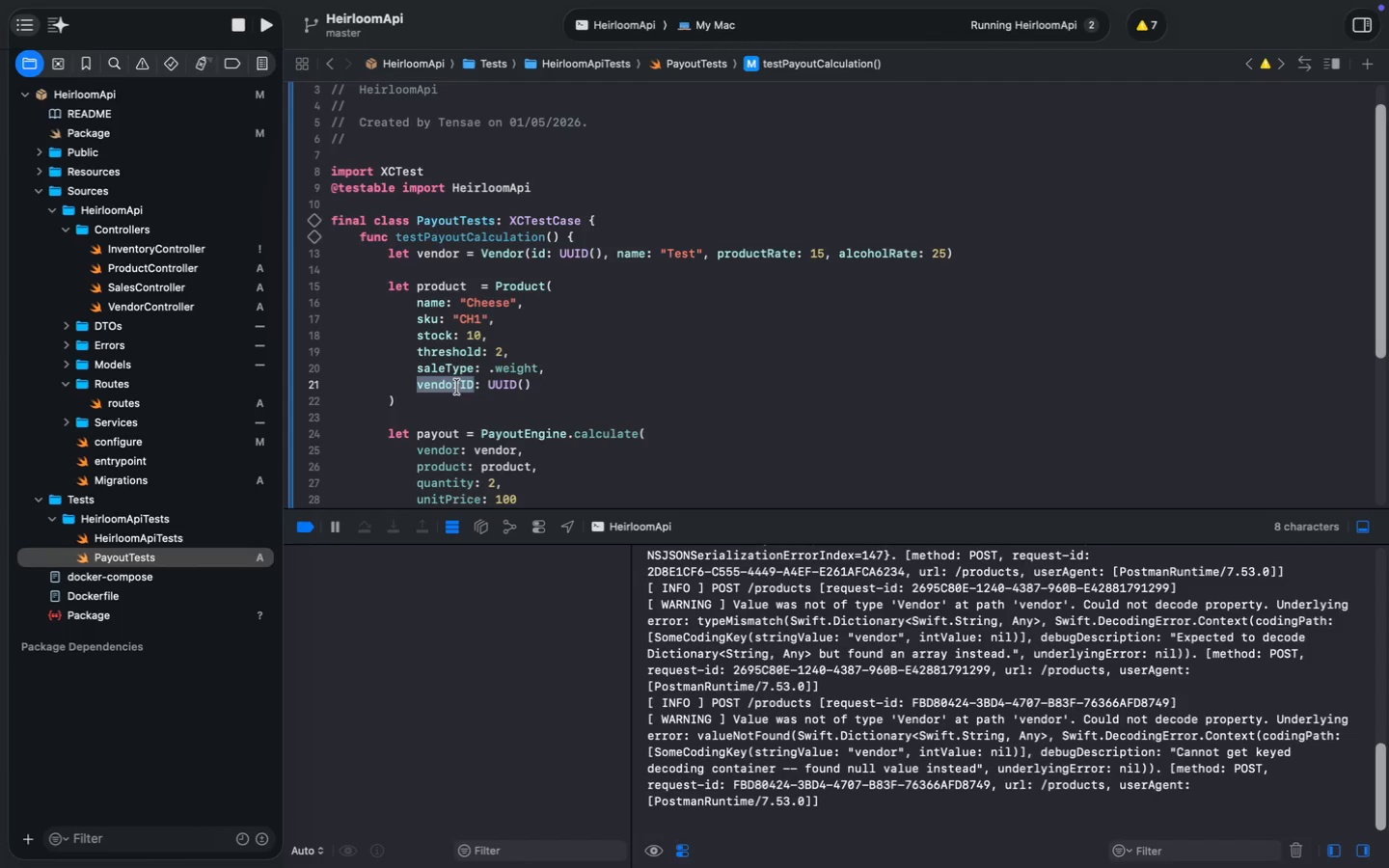 
key(Meta+C)
 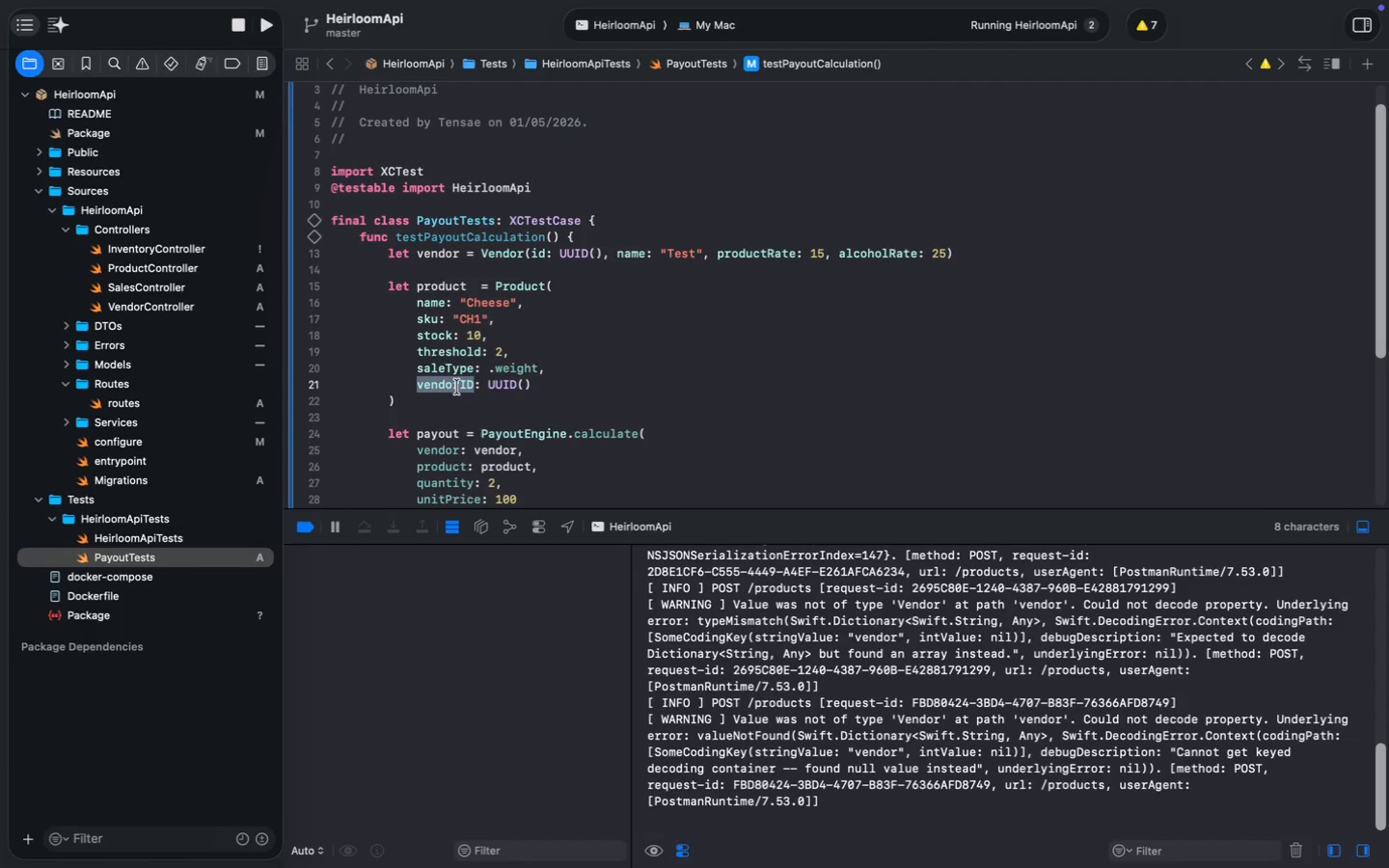 
key(Meta+C)
 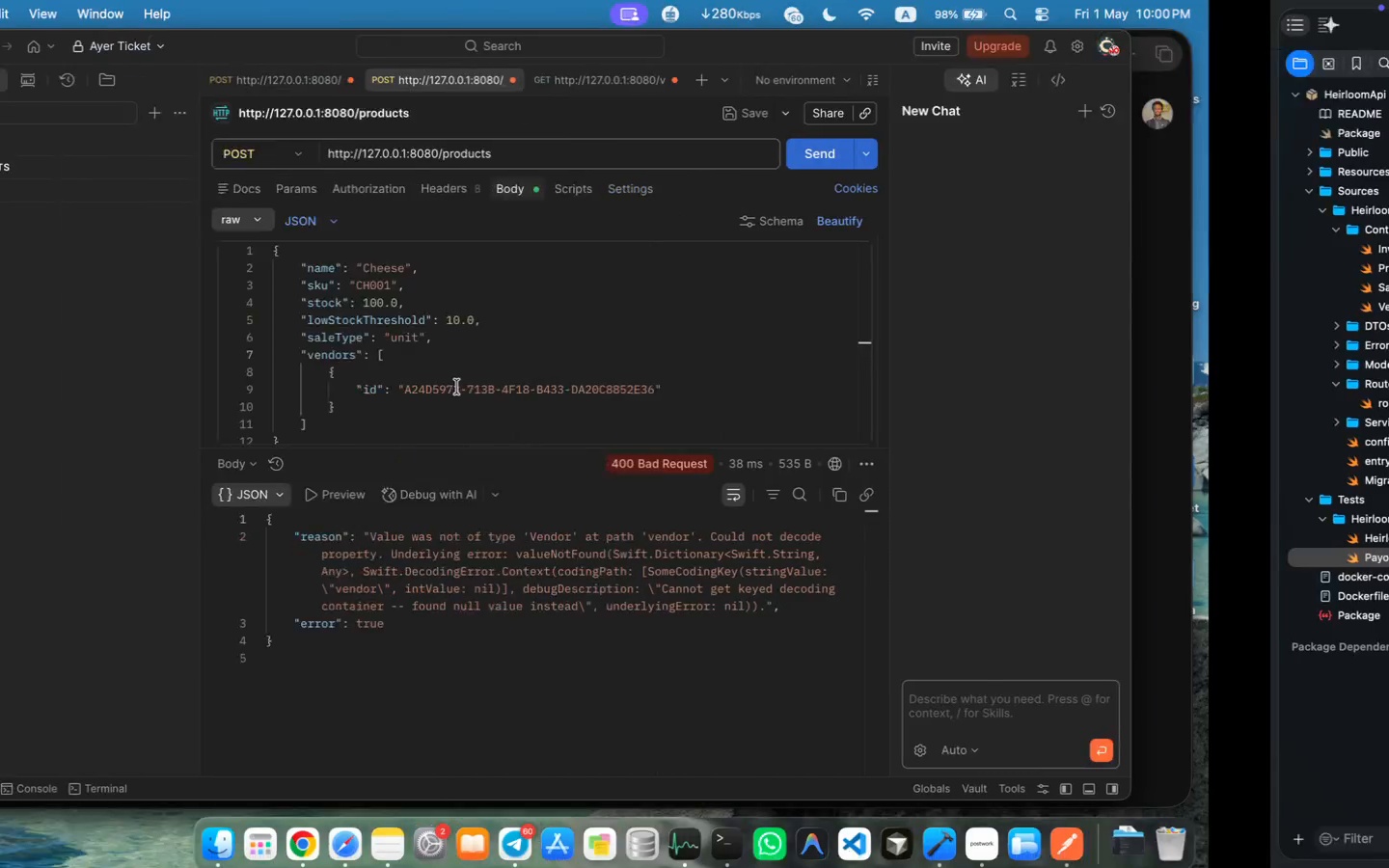 
double_click([513, 360])
 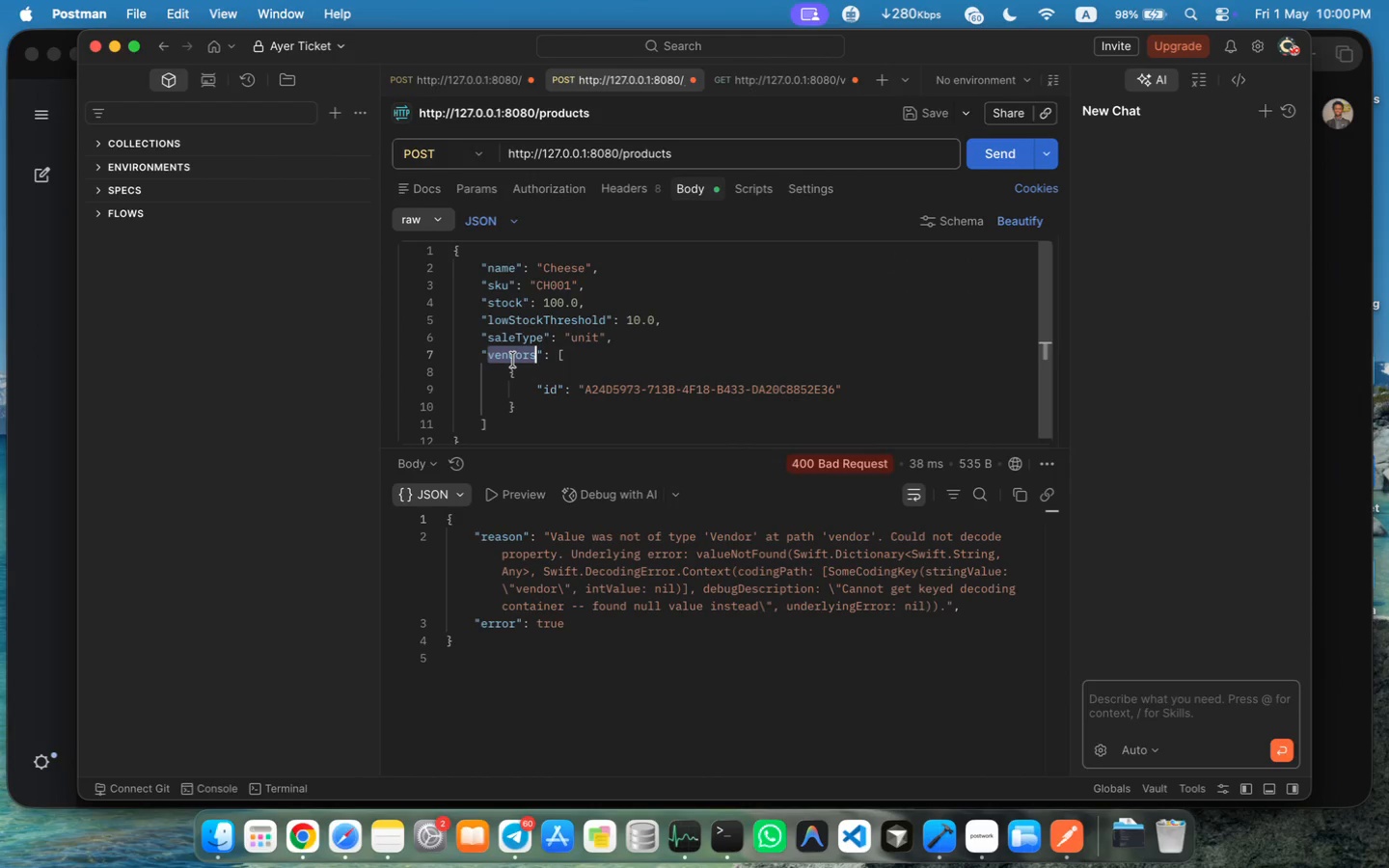 
key(Meta+V)
 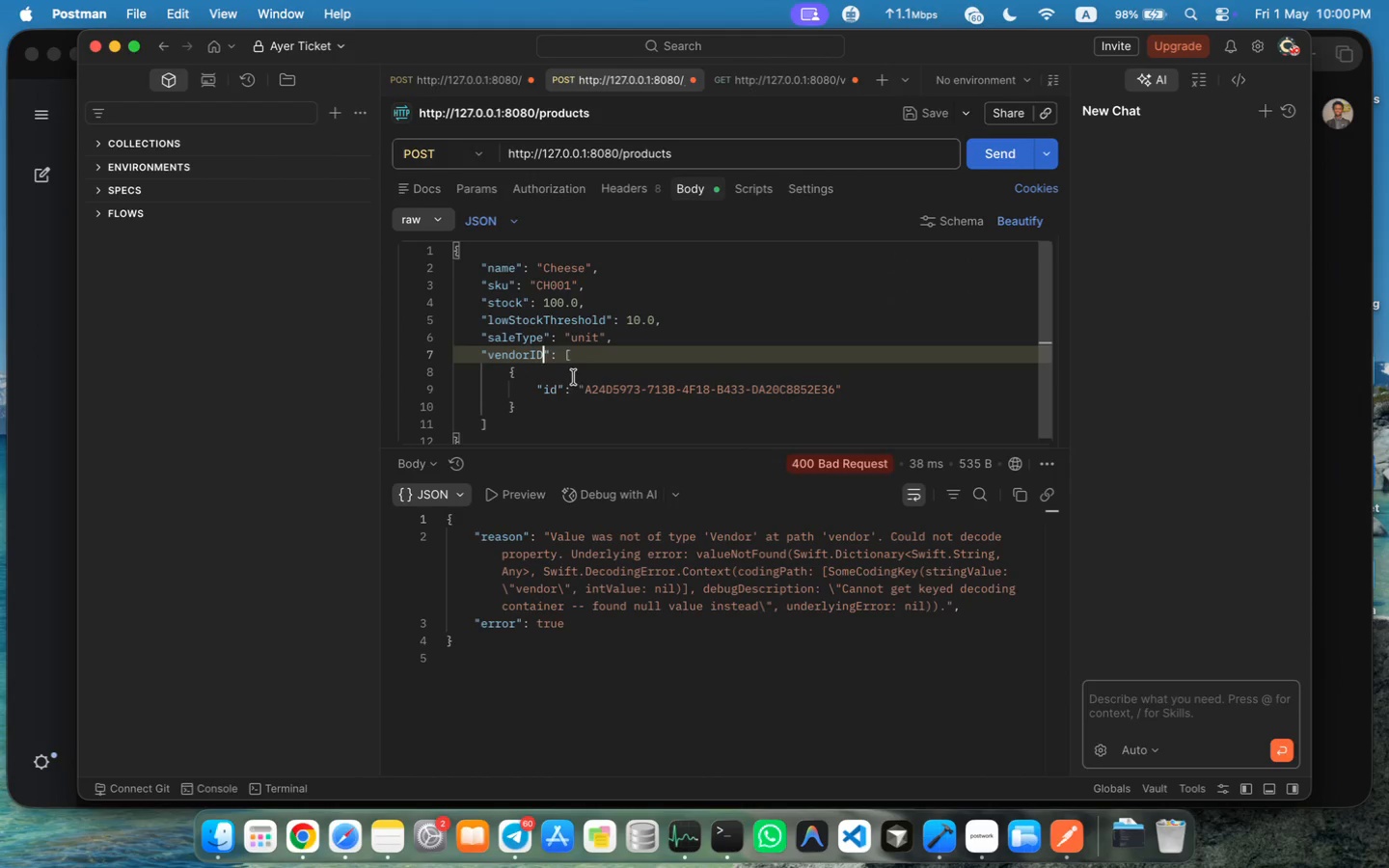 
left_click_drag(start_coordinate=[586, 389], to_coordinate=[834, 386])
 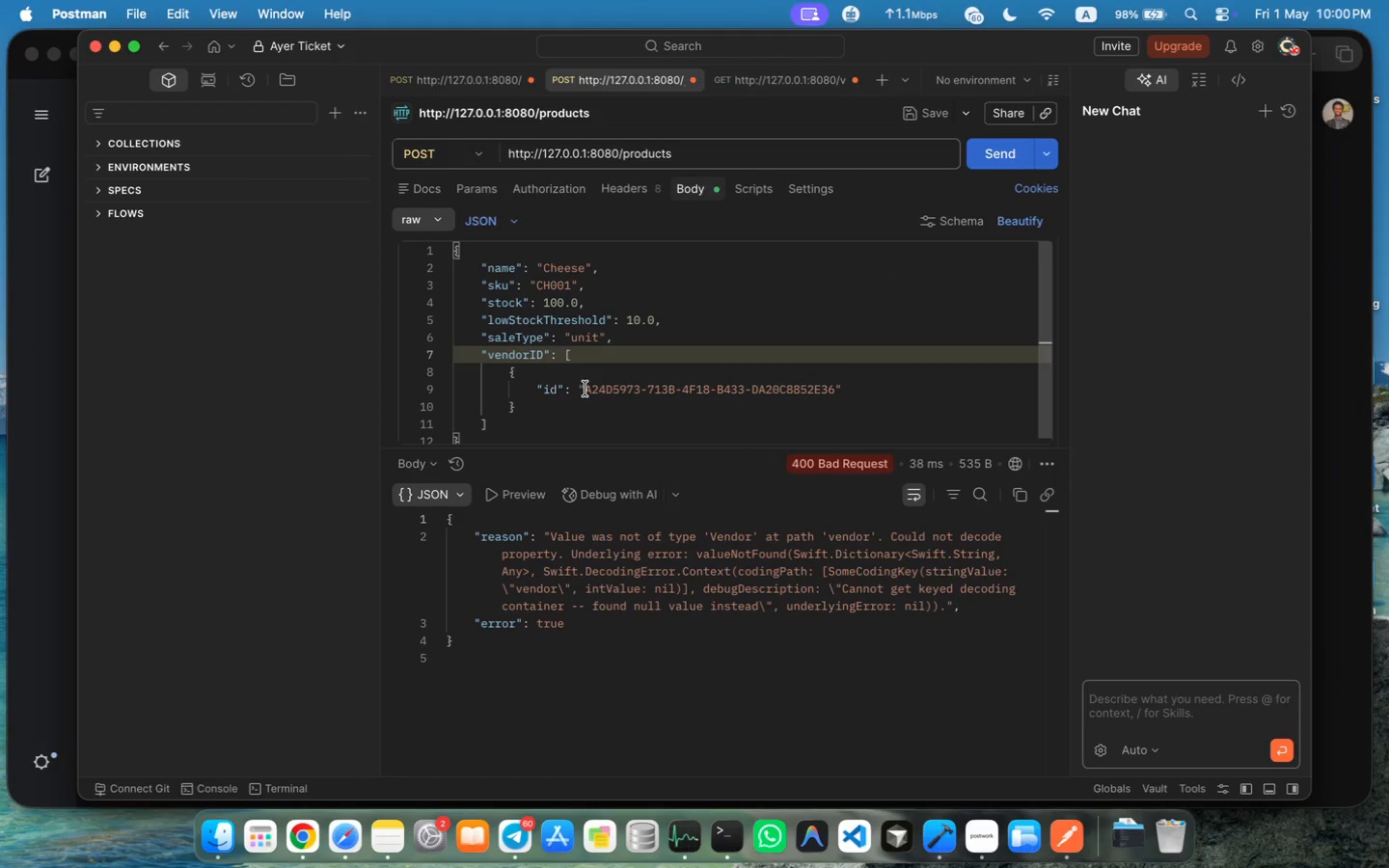 
key(Meta+C)
 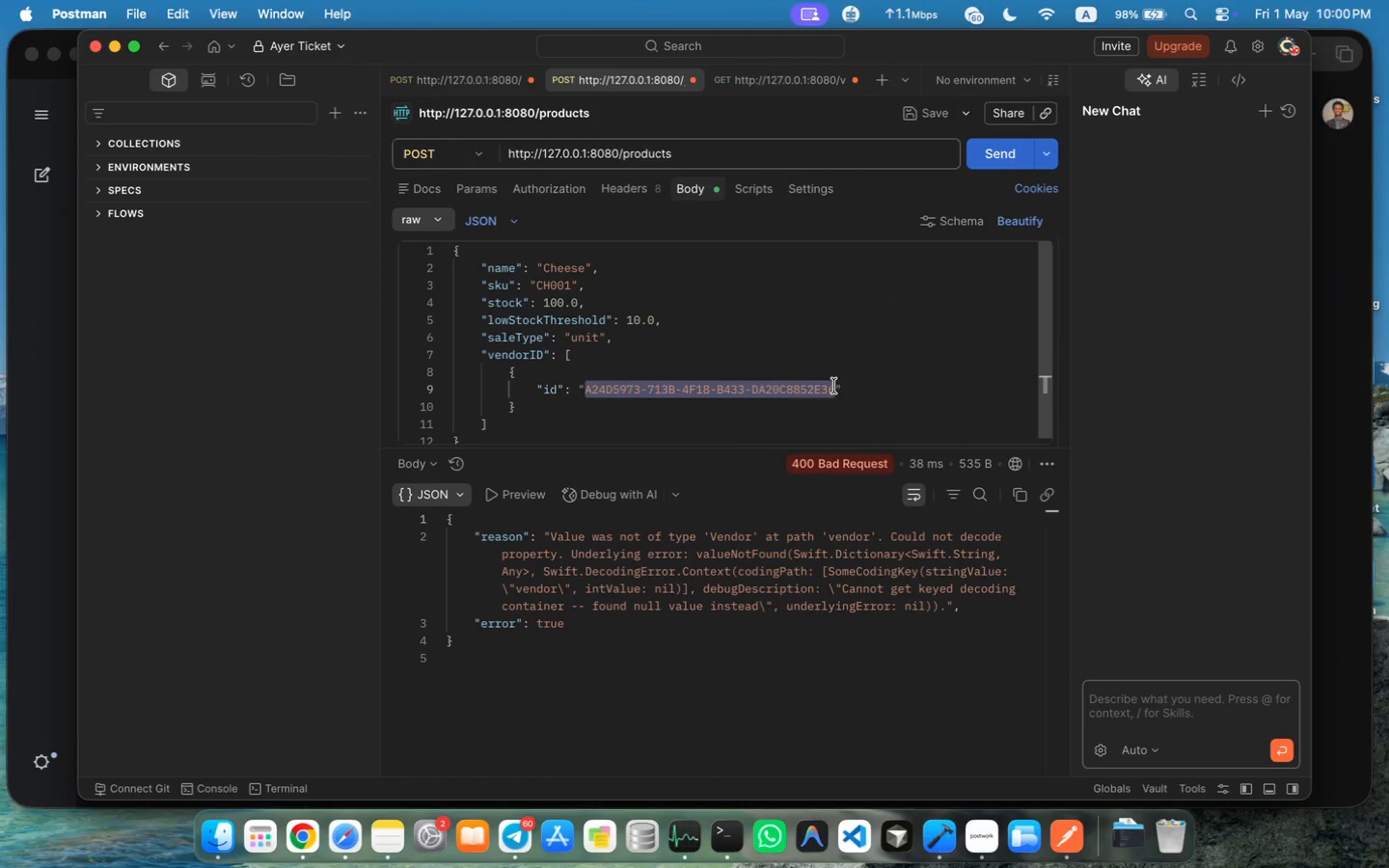 
key(Meta+C)
 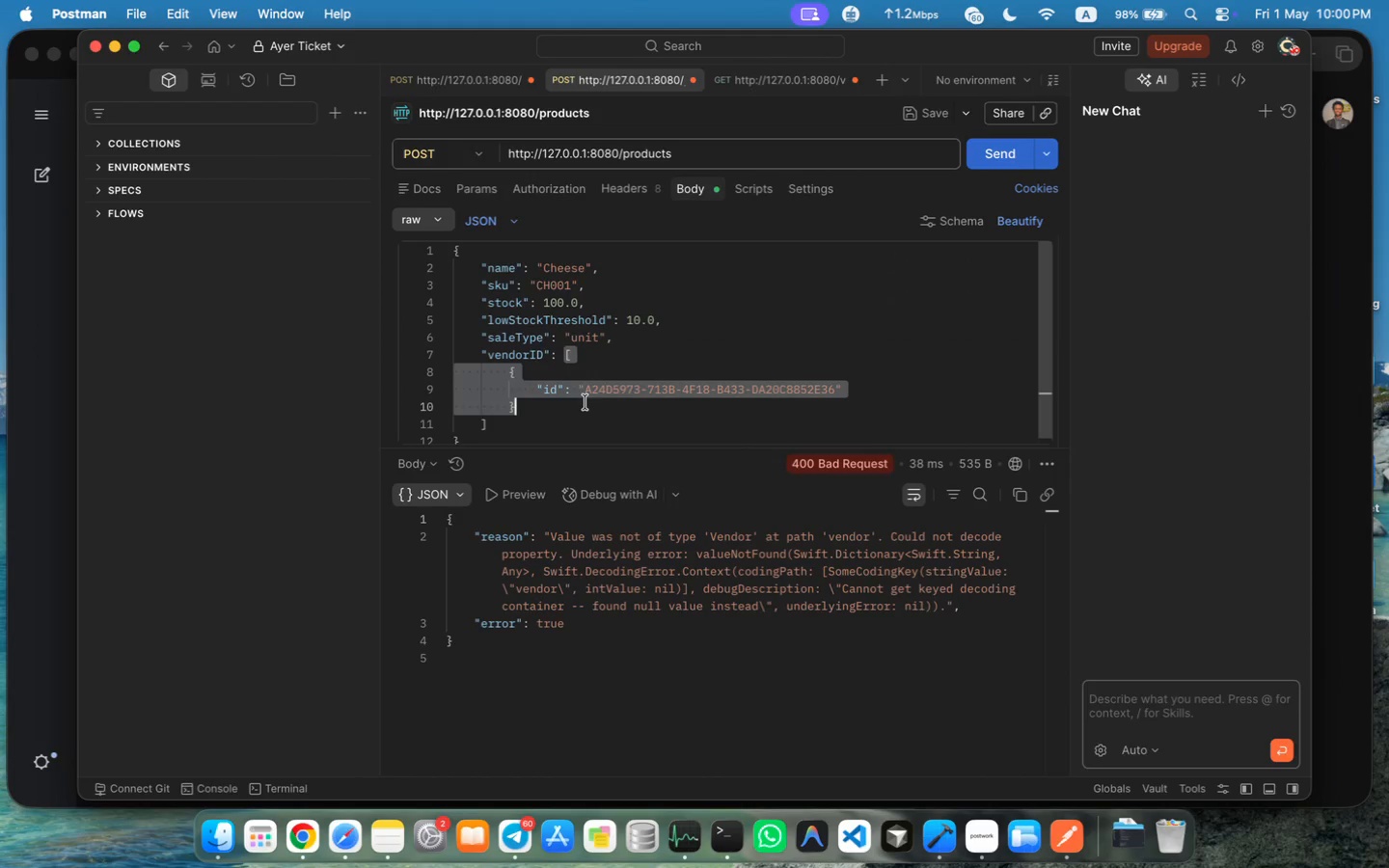 
left_click_drag(start_coordinate=[564, 351], to_coordinate=[592, 420])
 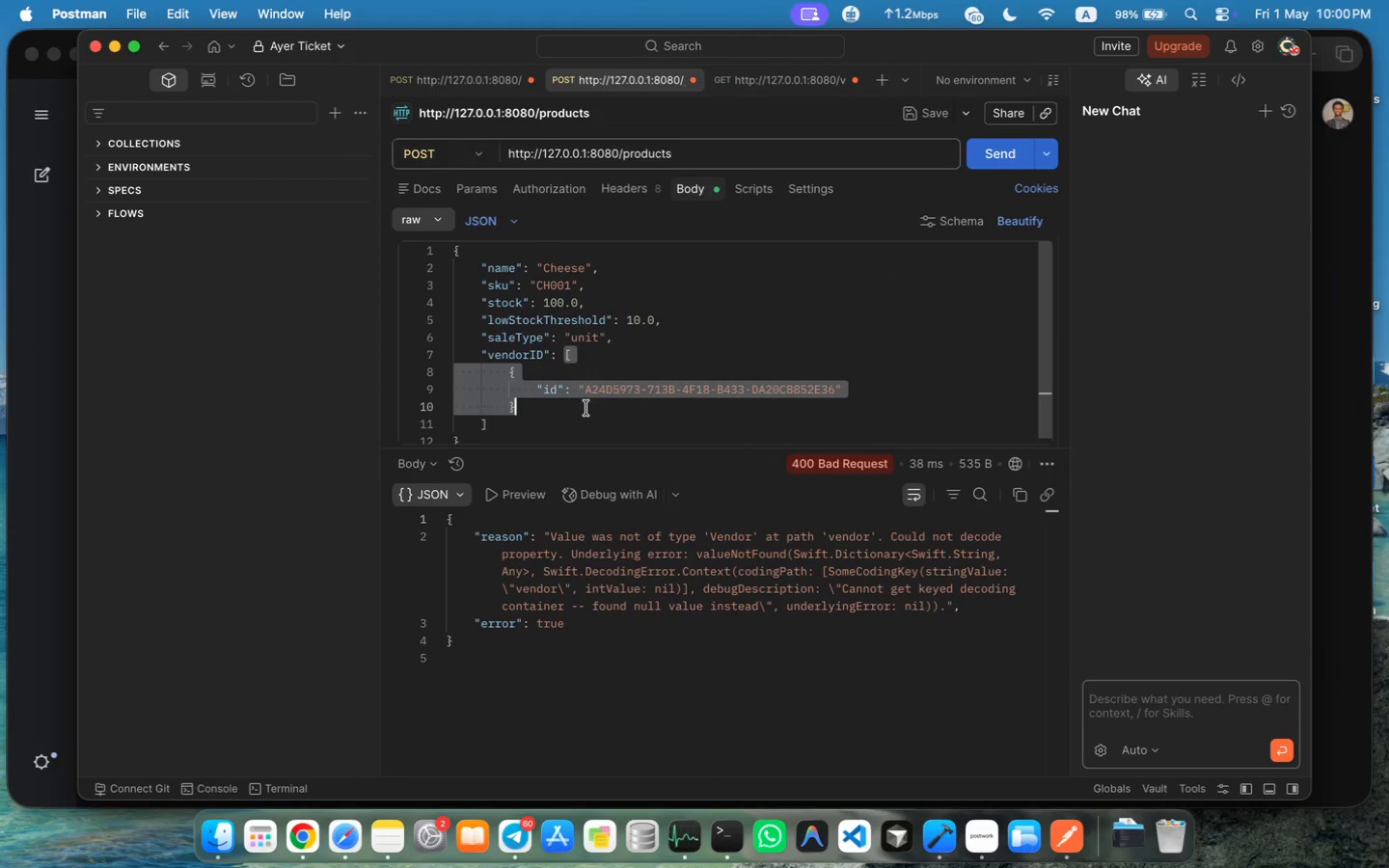 
key(Backspace)
 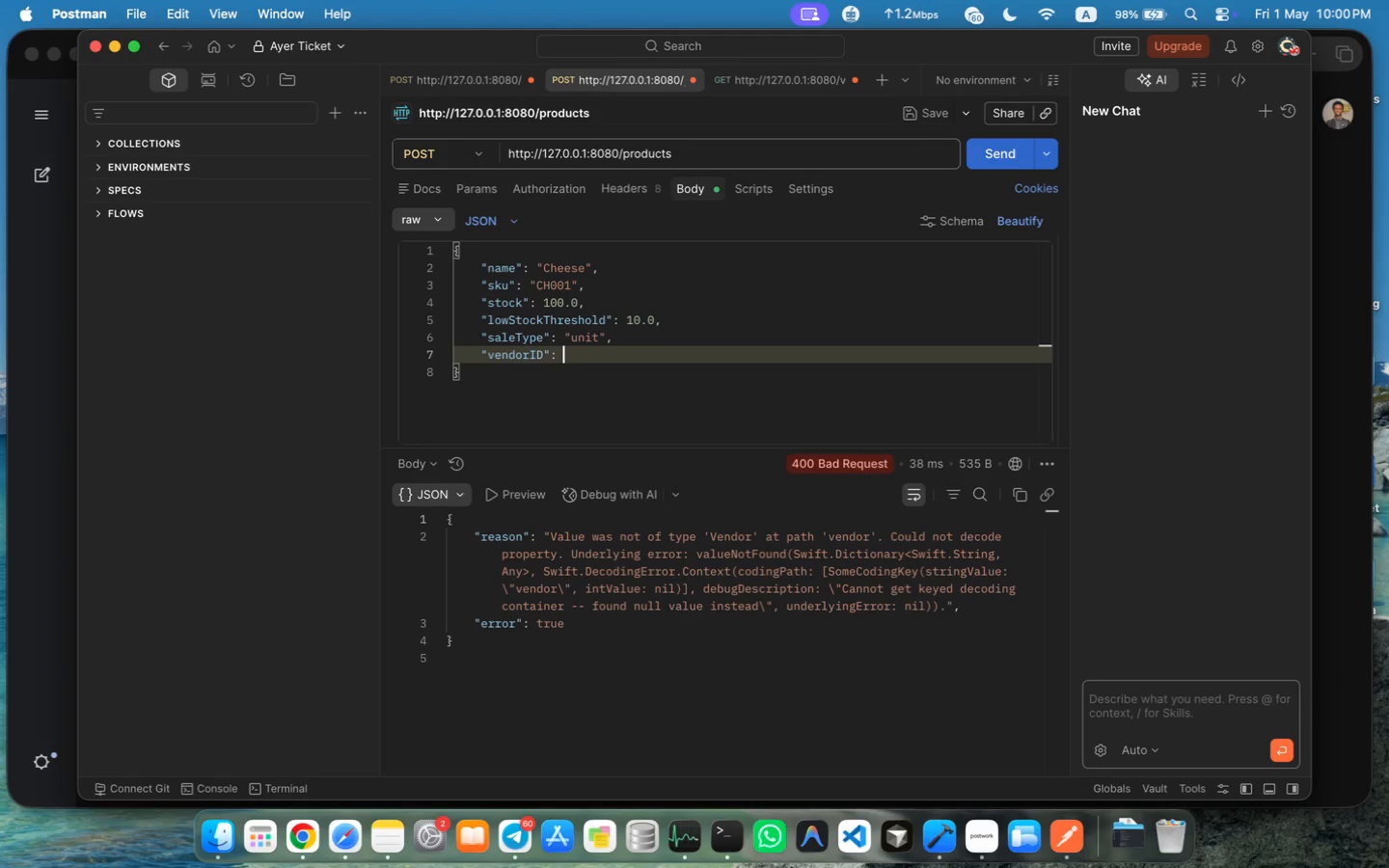 
key(Shift+Z)
 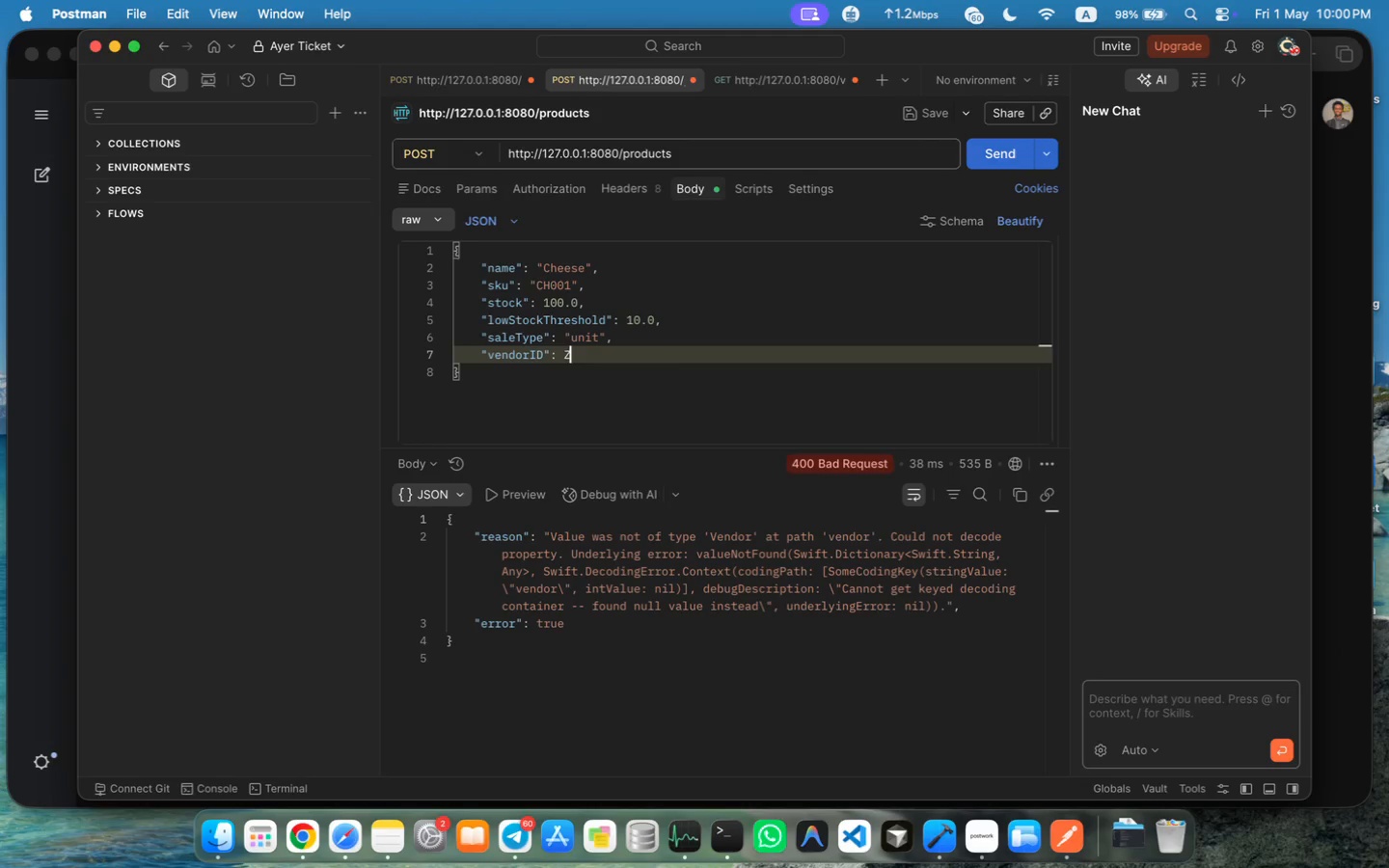 
key(Backspace)
 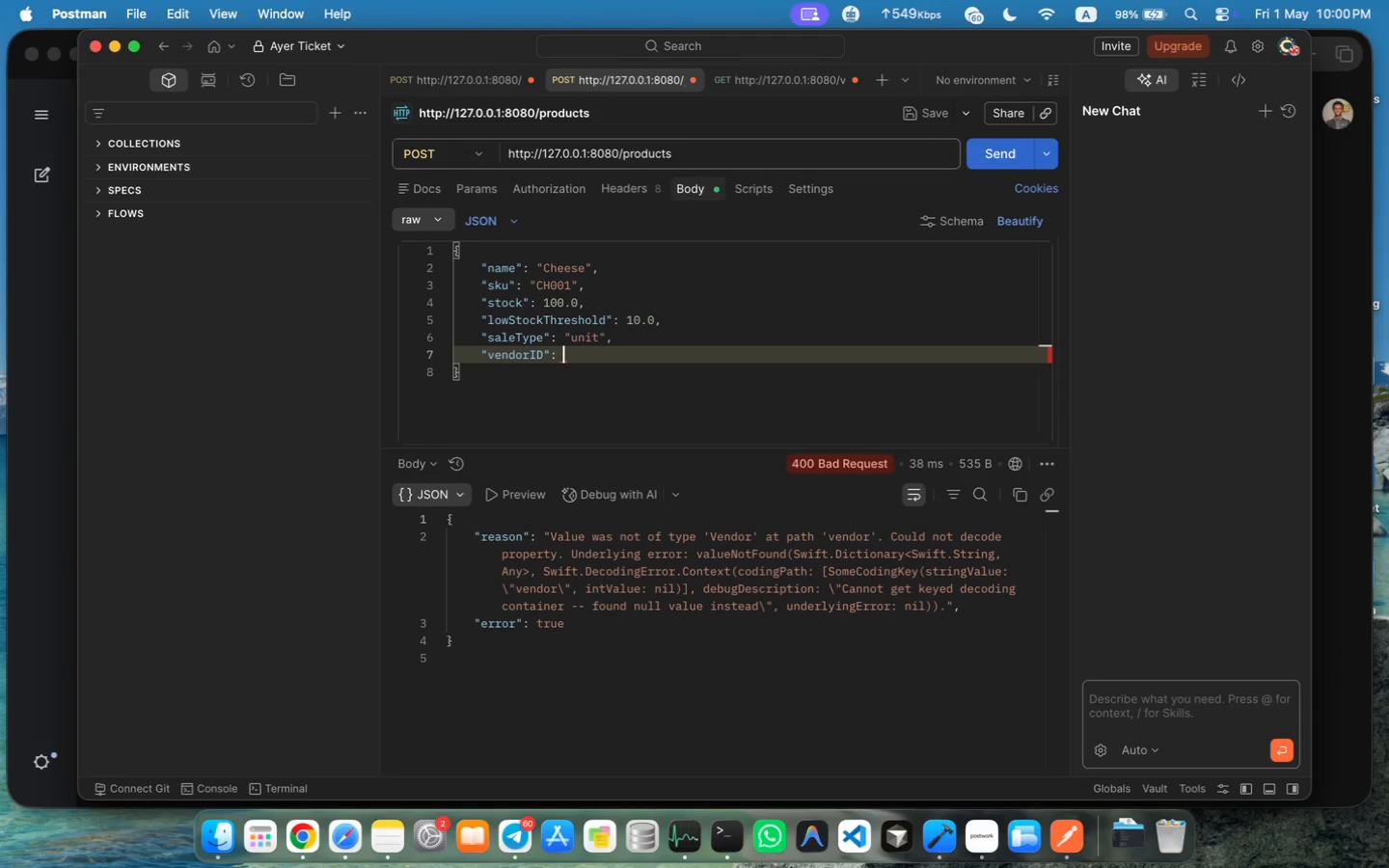 
key(Shift+Quote)
 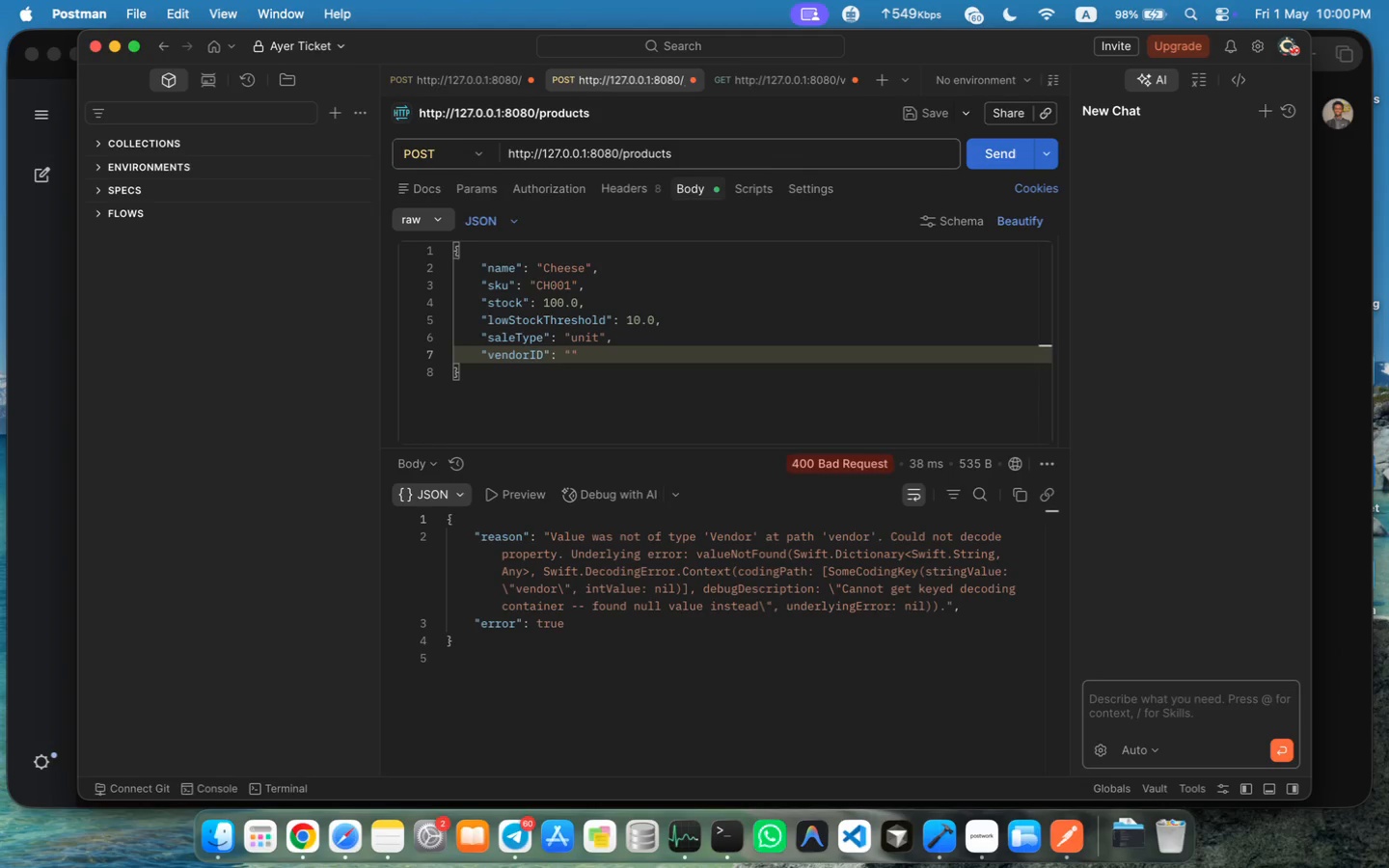 
key(Meta+V)
 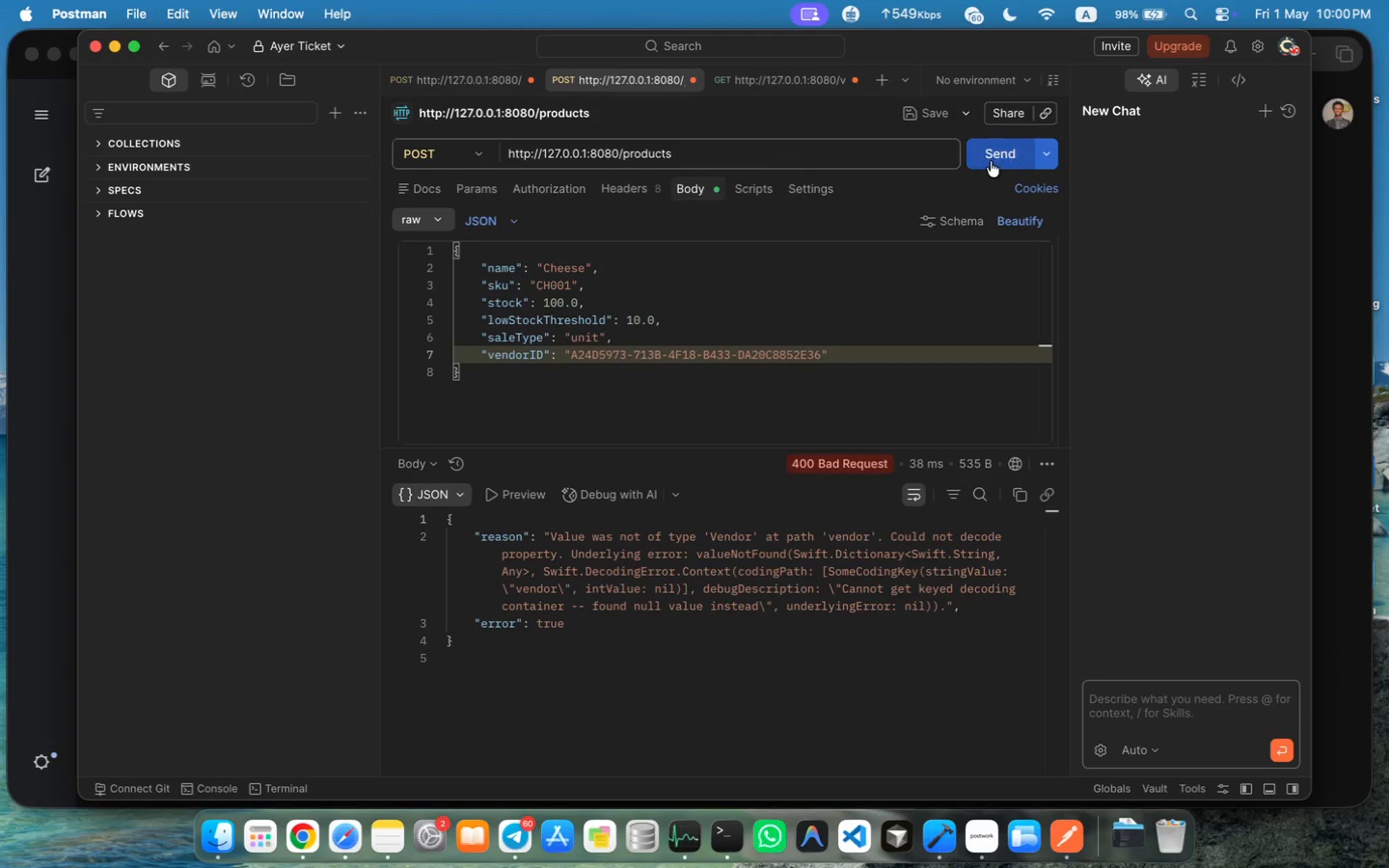 
left_click([989, 157])
 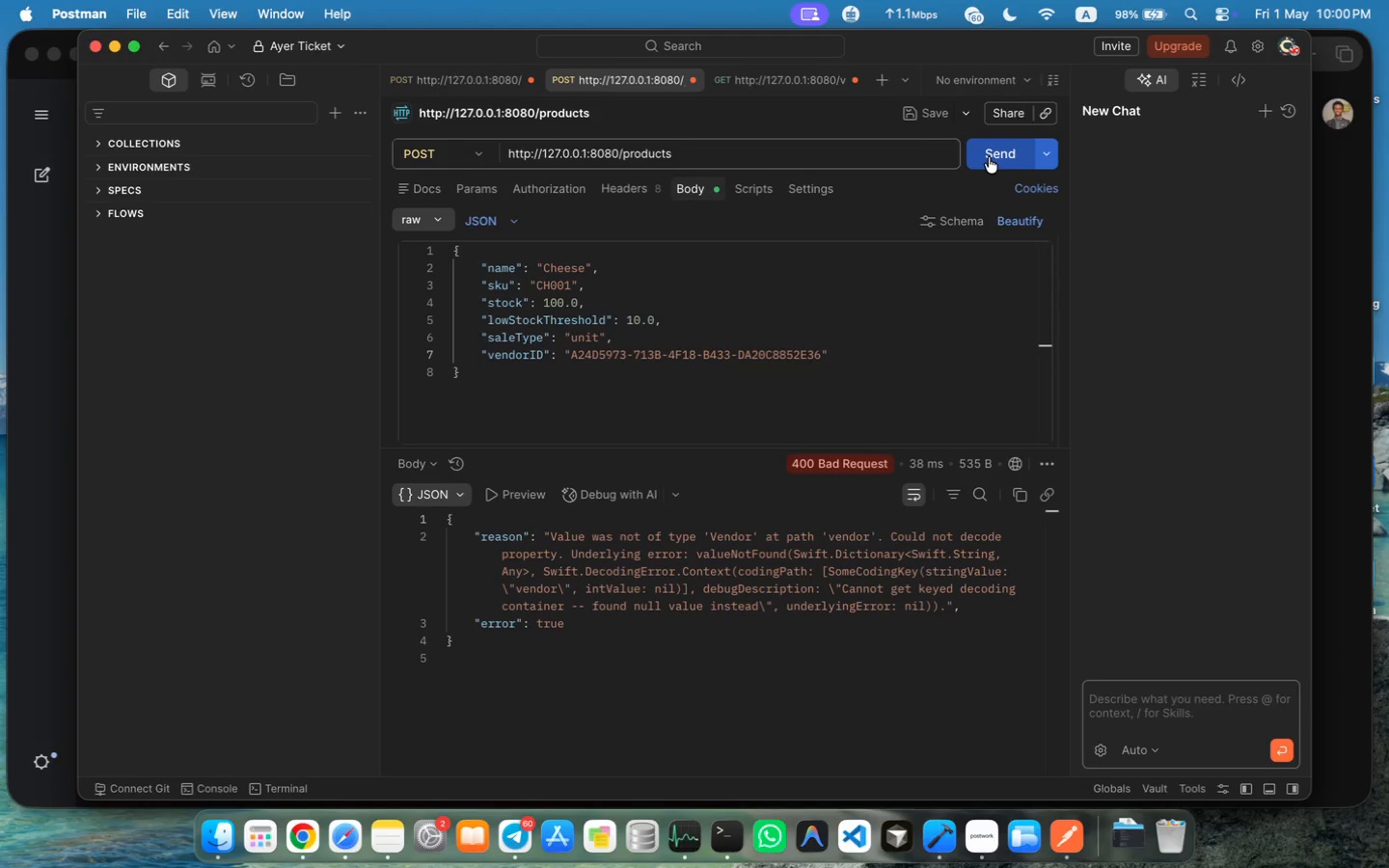 
wait(24.81)
 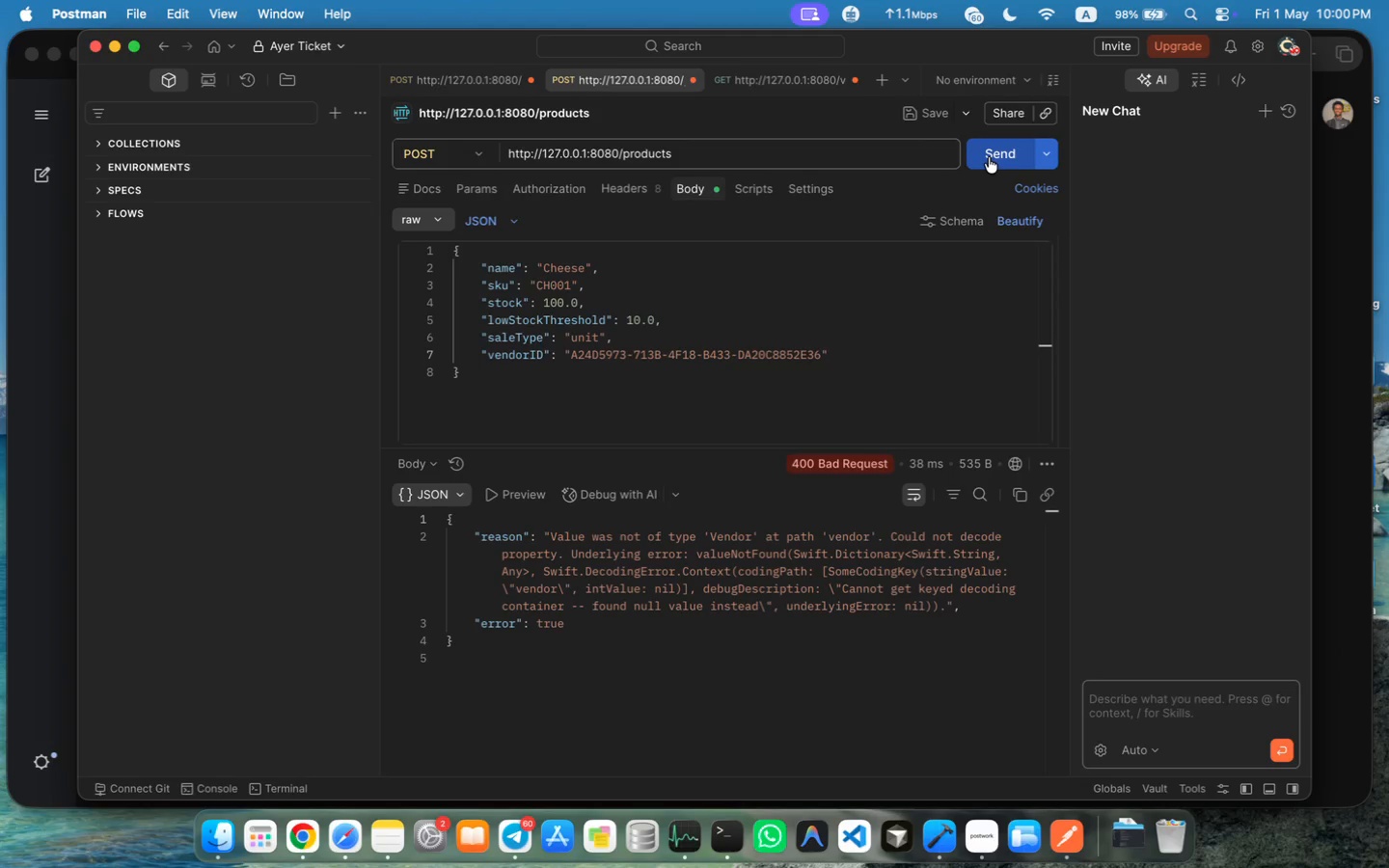 
scroll: coordinate [673, 366], scroll_direction: down, amount: 15.0
 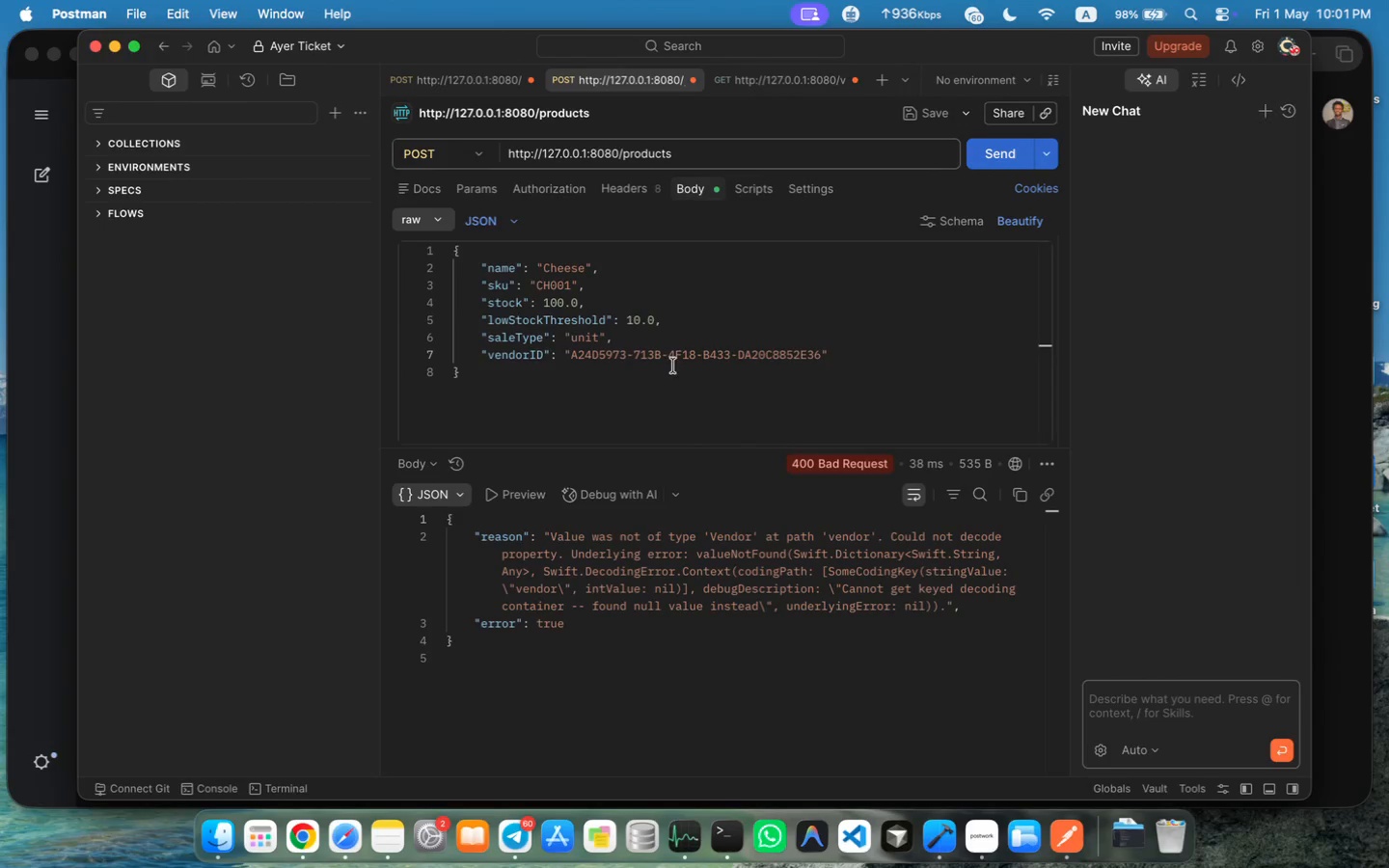 
wait(7.27)
 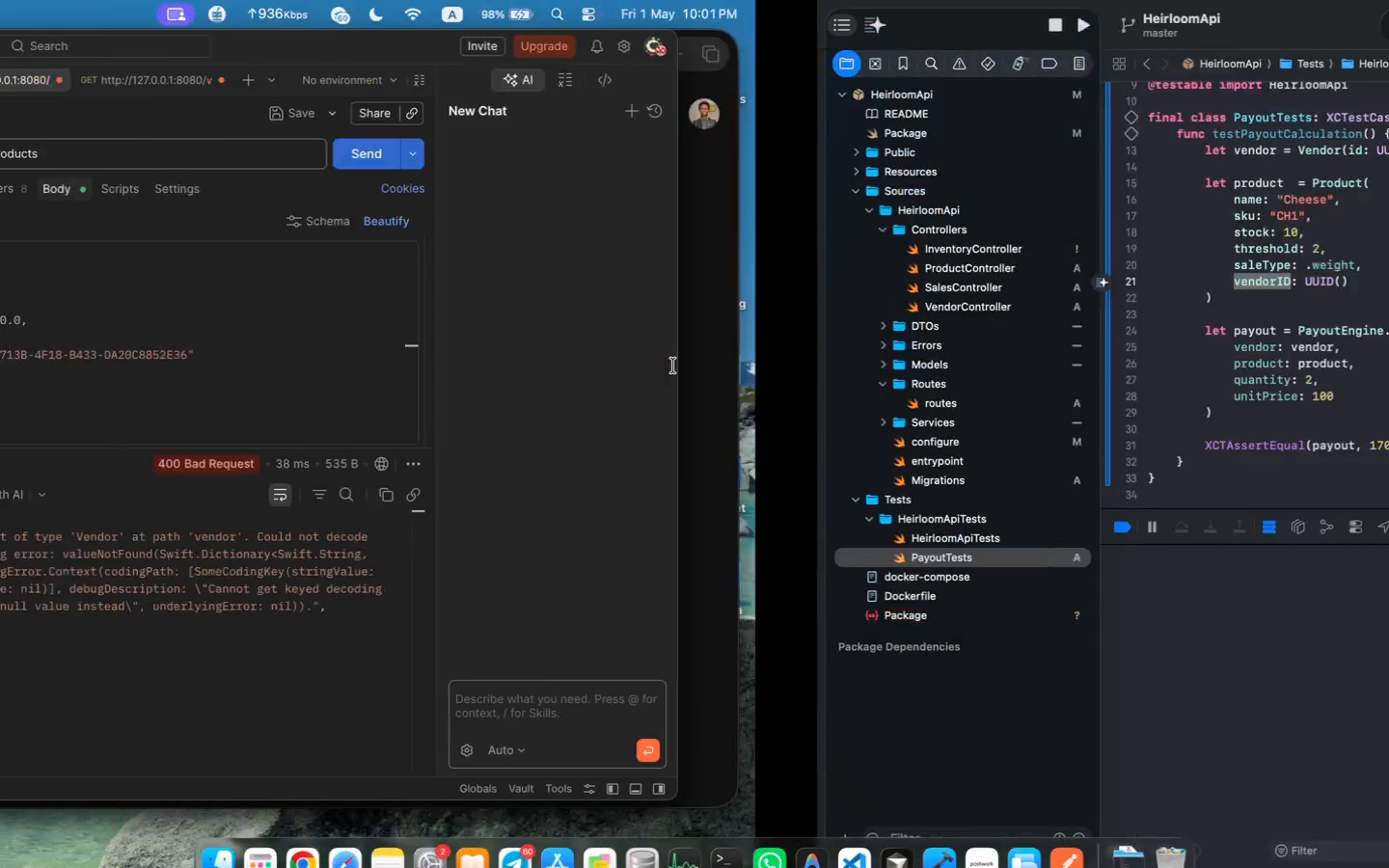 
left_click([164, 273])
 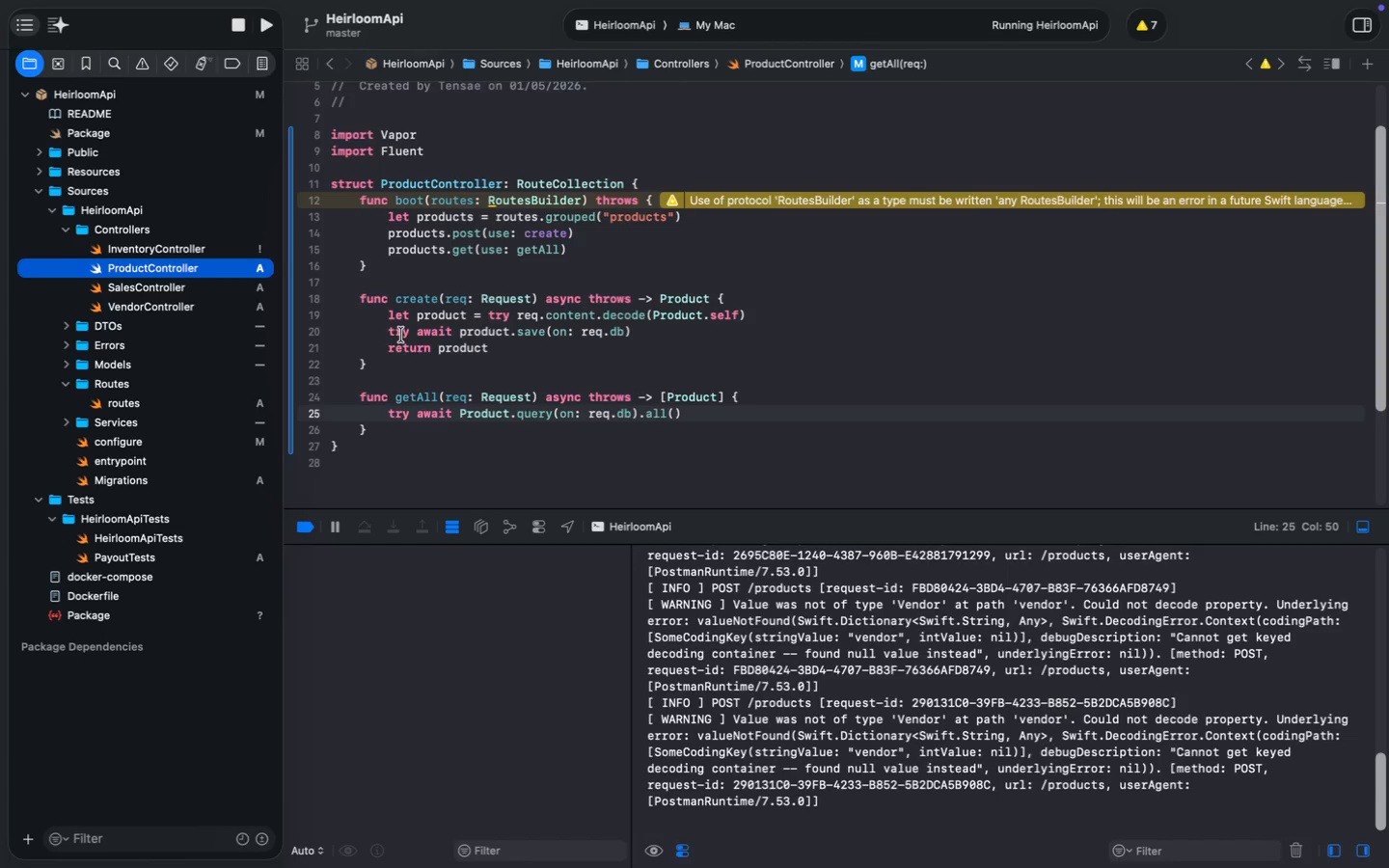 
scroll: coordinate [401, 335], scroll_direction: up, amount: 22.0
 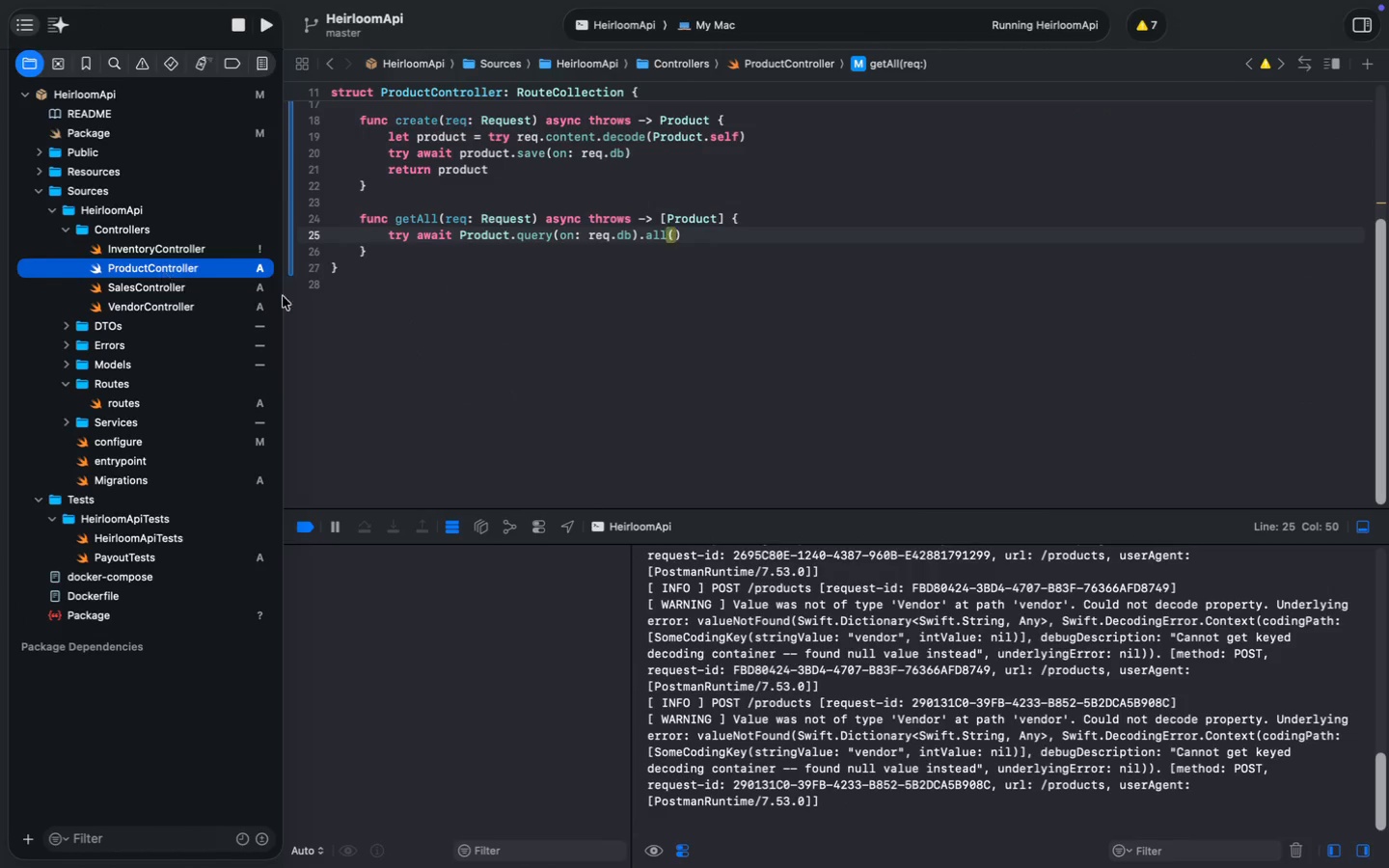 
wait(9.51)
 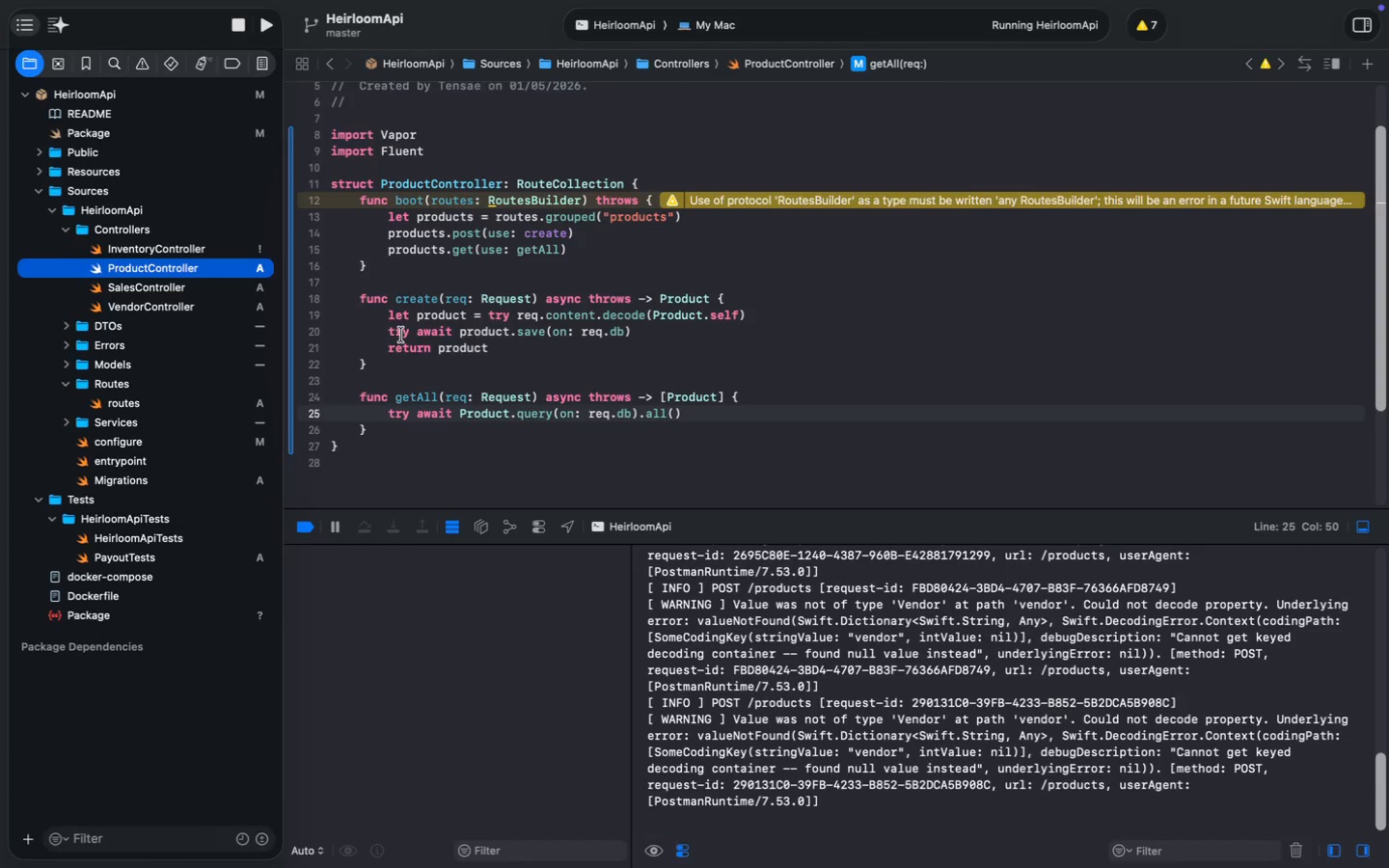 
left_click([65, 365])
 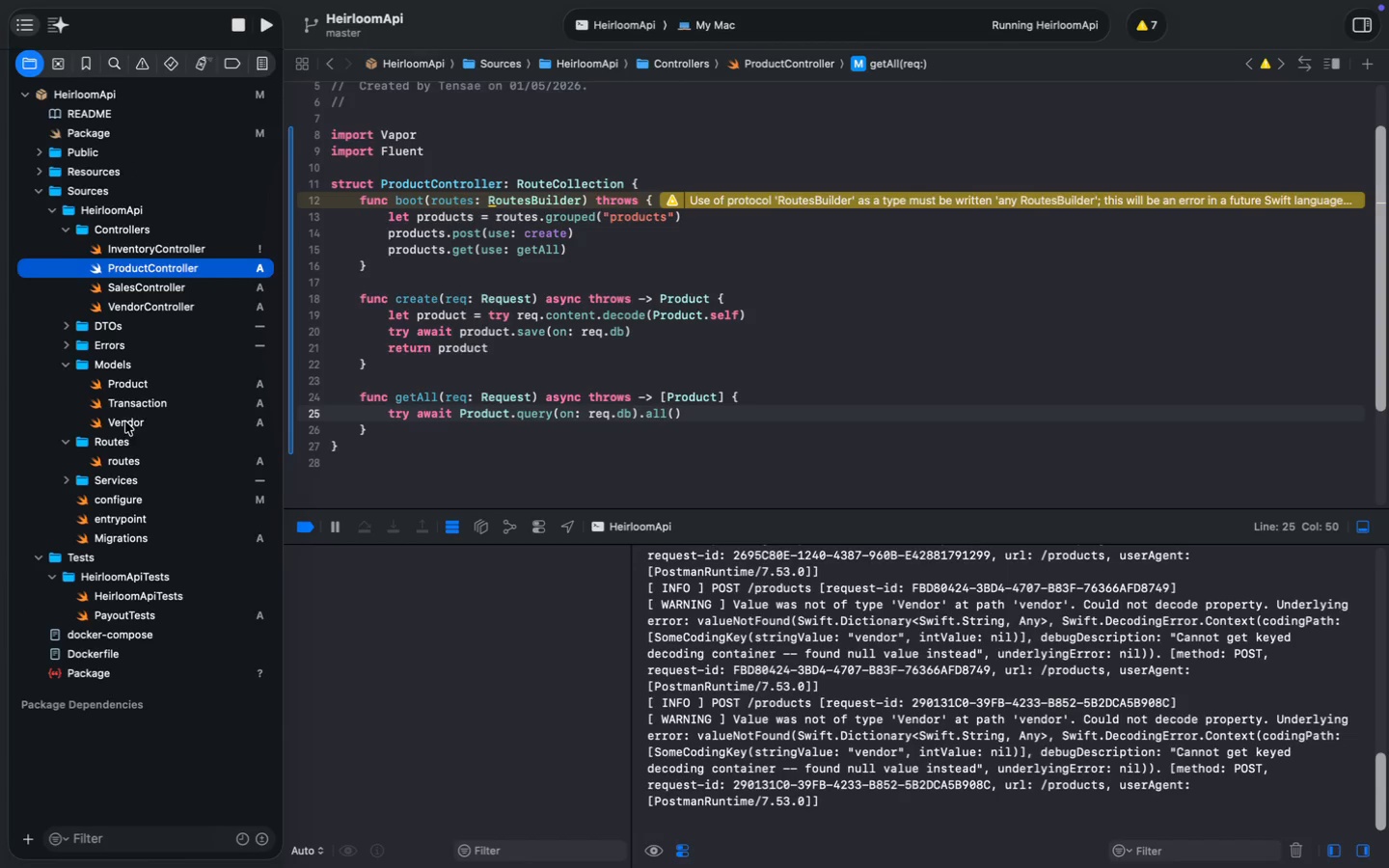 
left_click([153, 387])
 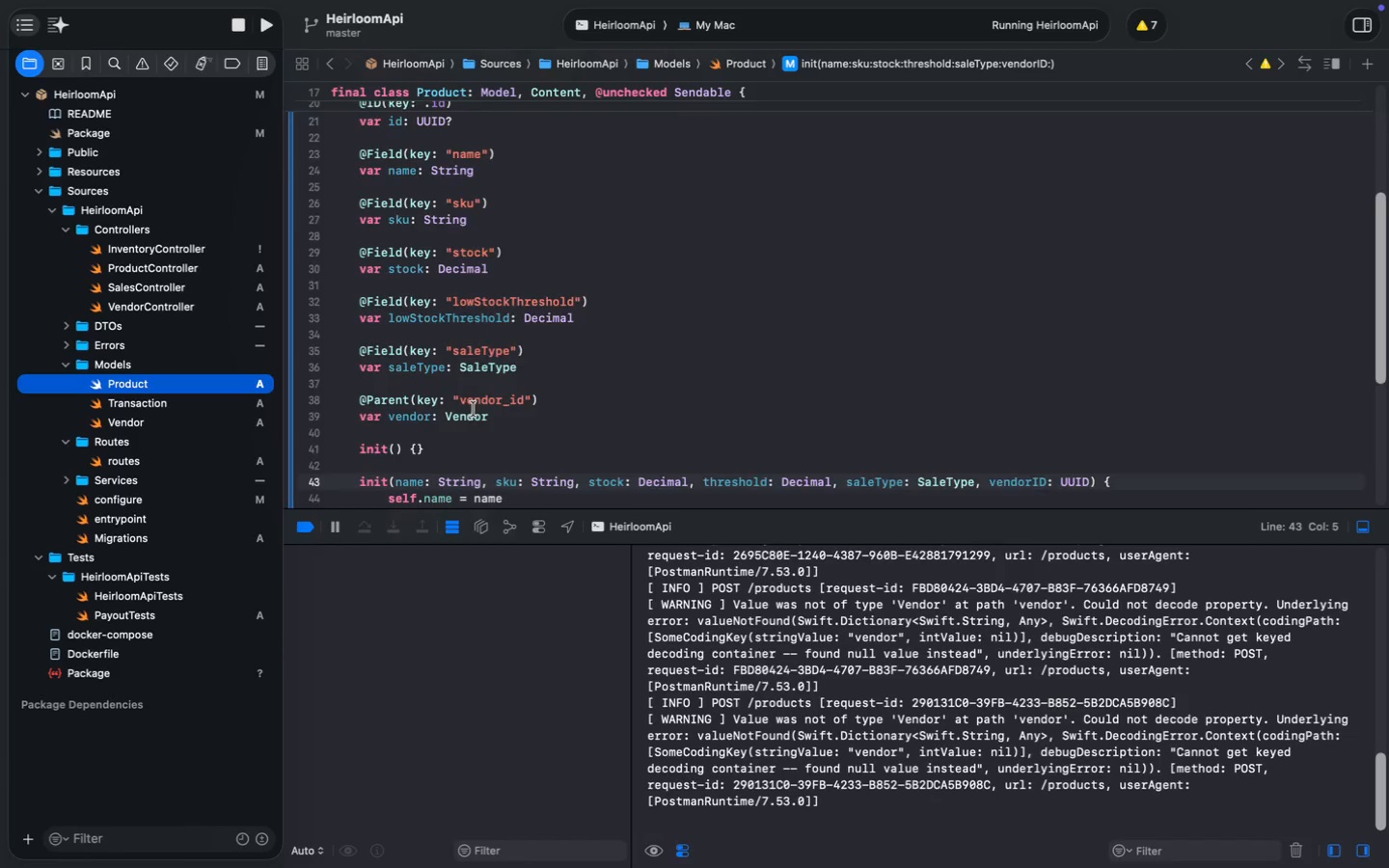 
scroll: coordinate [474, 409], scroll_direction: down, amount: 43.0
 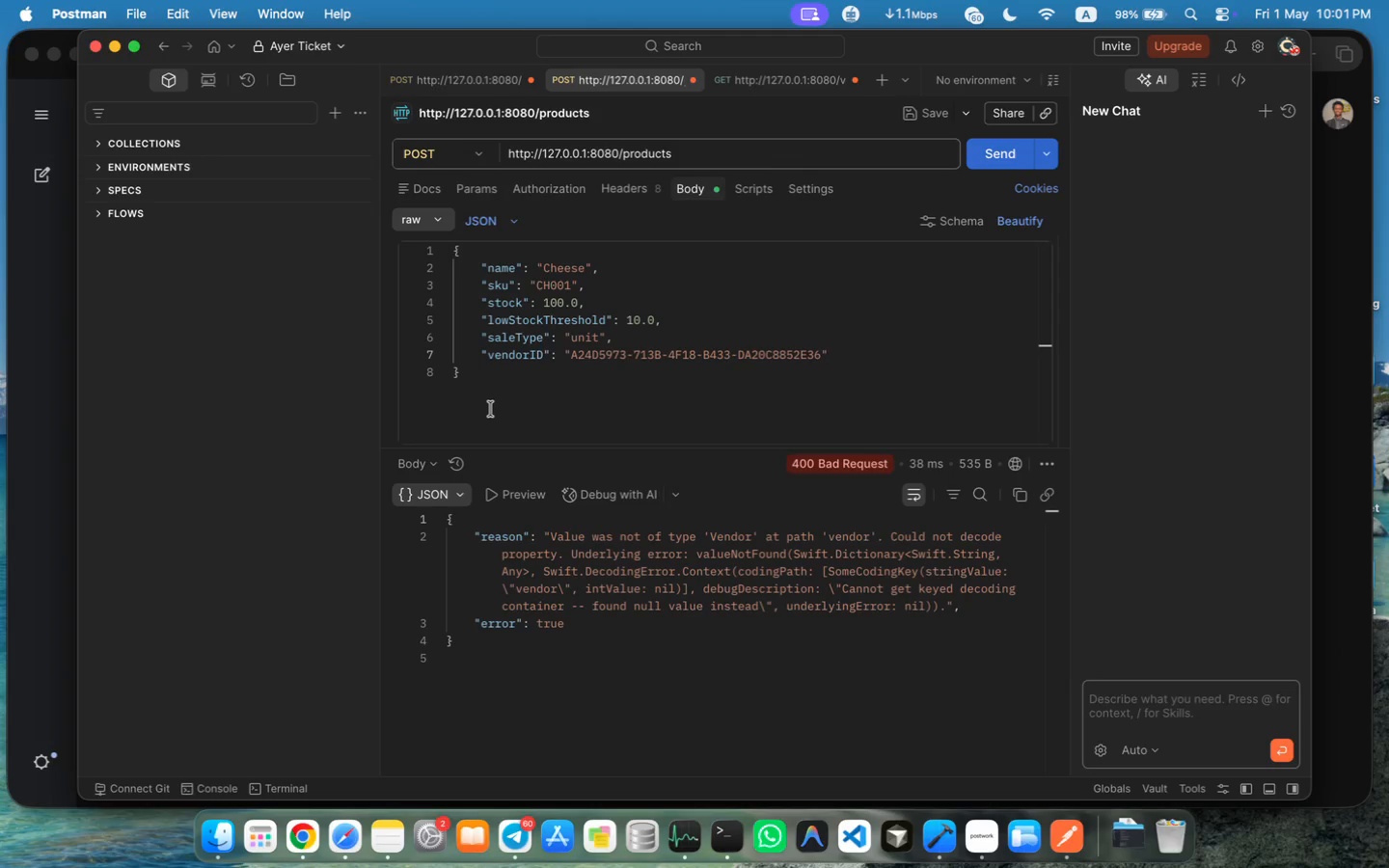 
wait(12.93)
 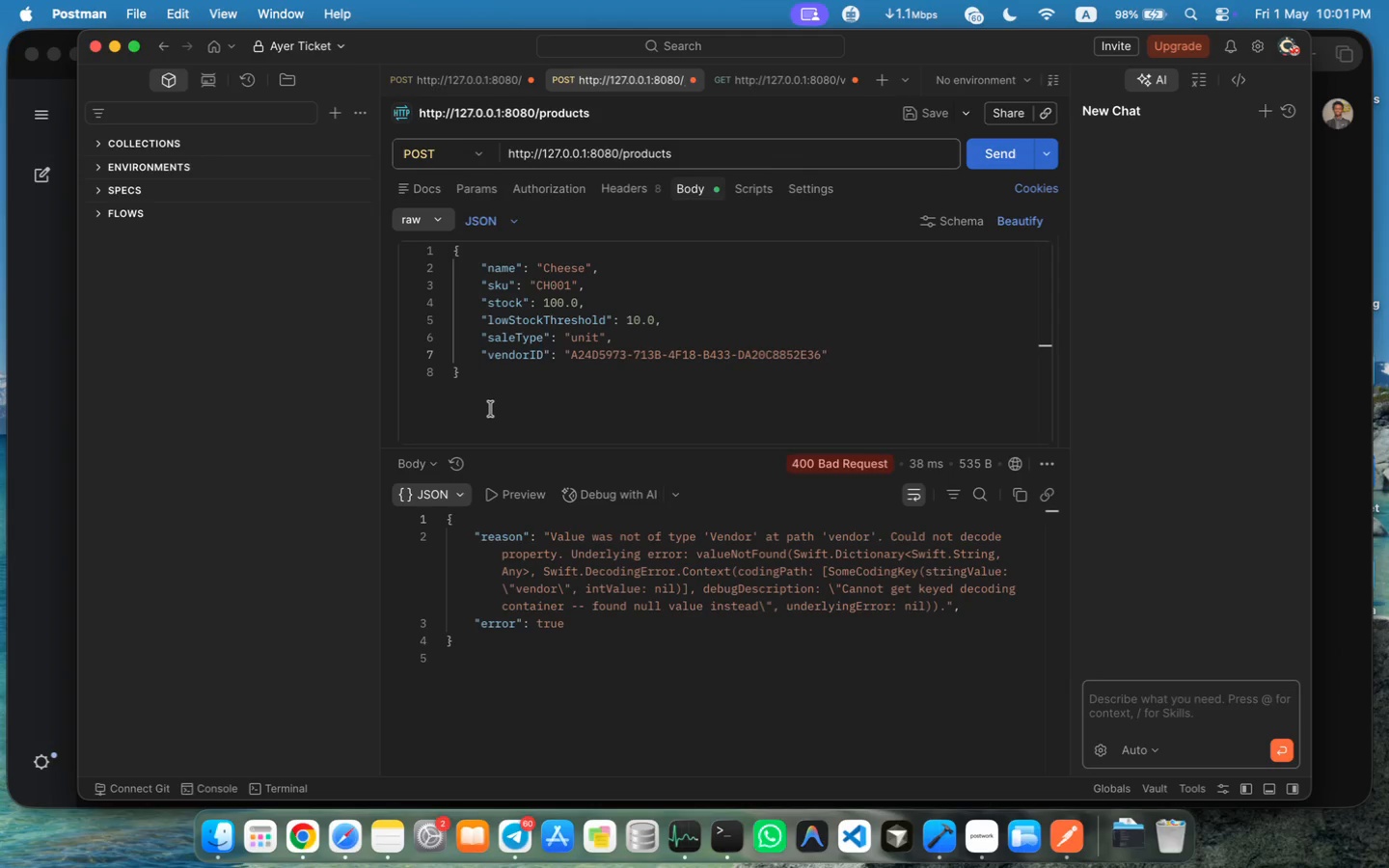 
key(Backspace)
 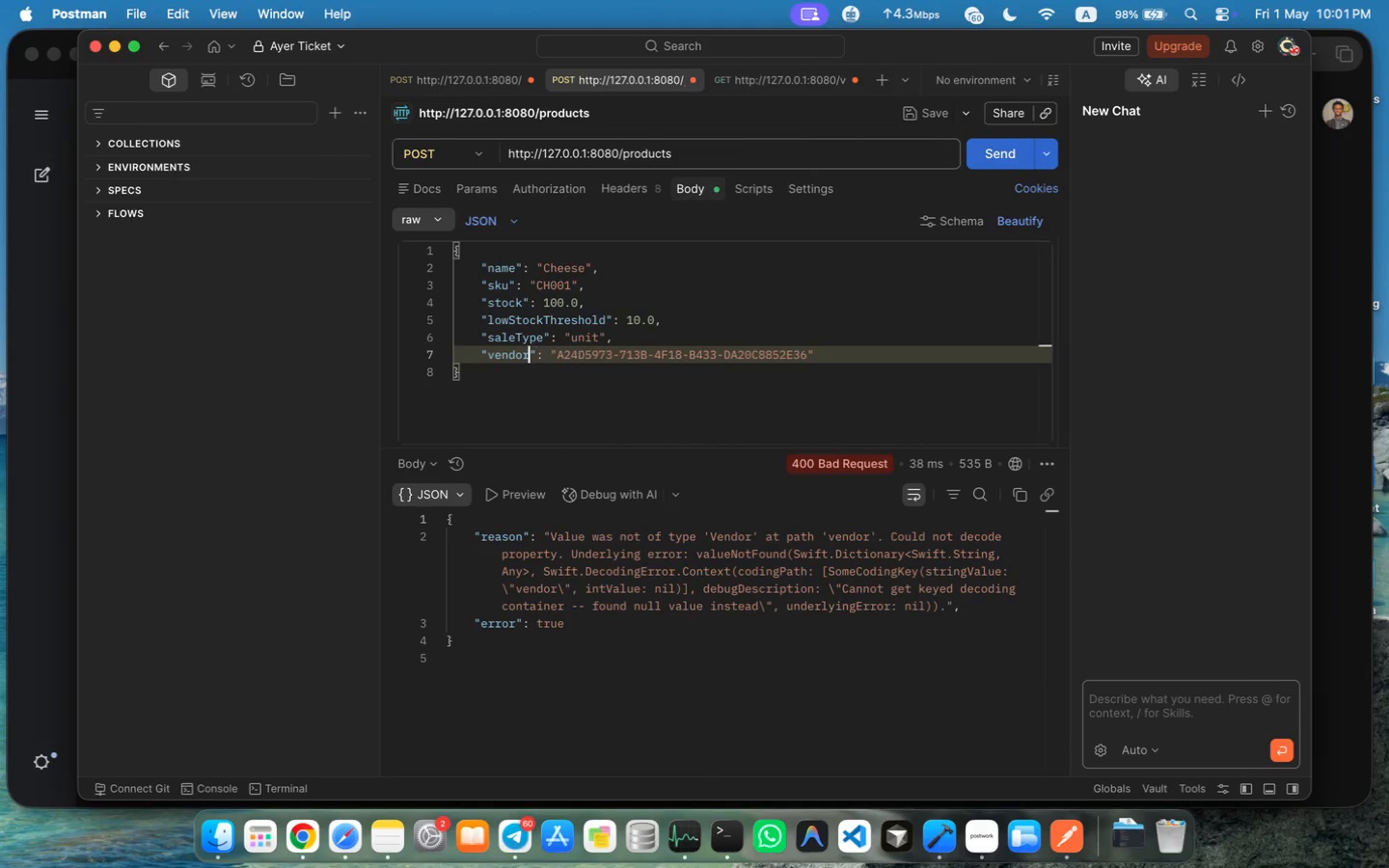 
key(Backspace)
 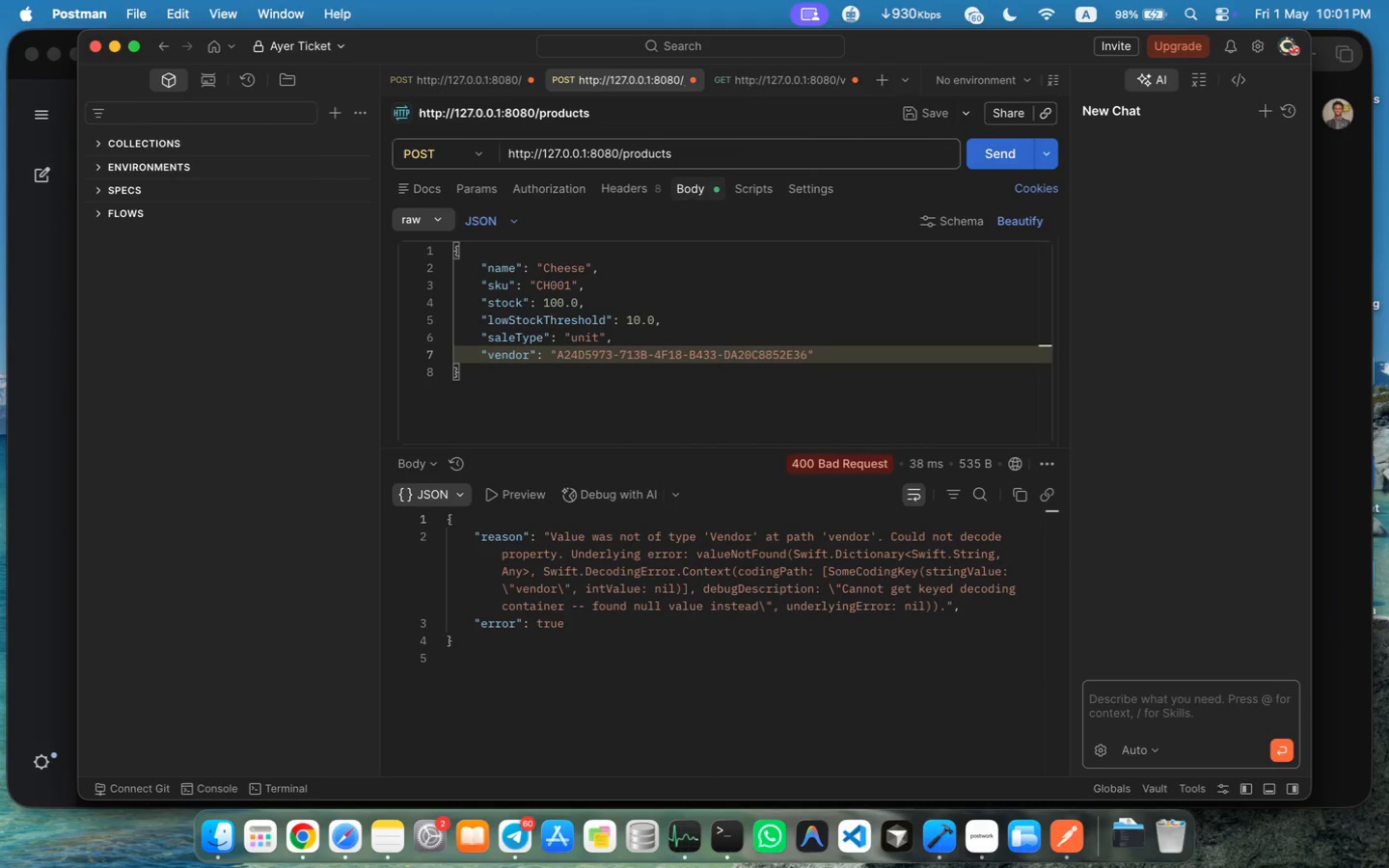 
key(ArrowRight)
 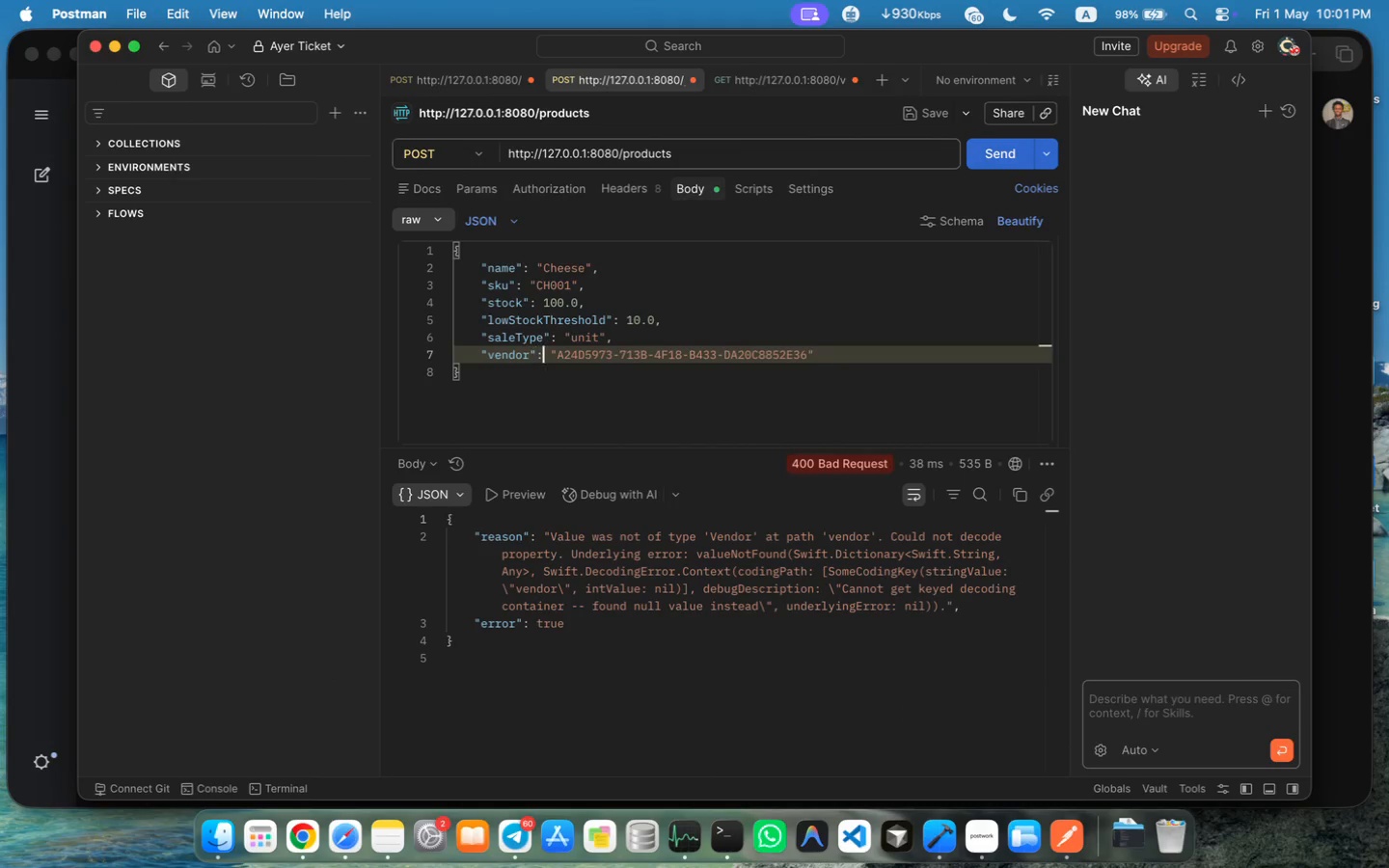 
key(ArrowRight)
 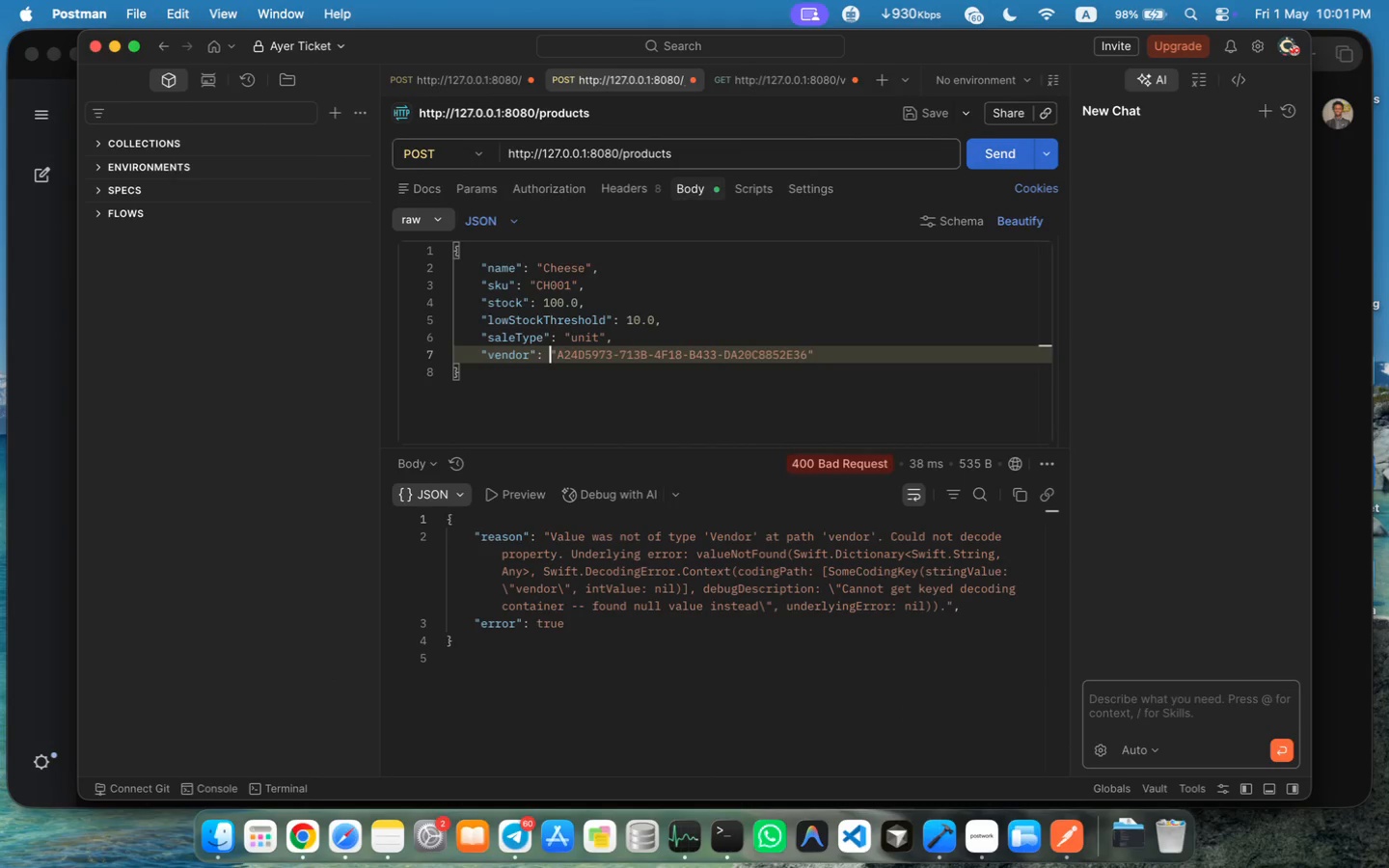 
key(ArrowRight)
 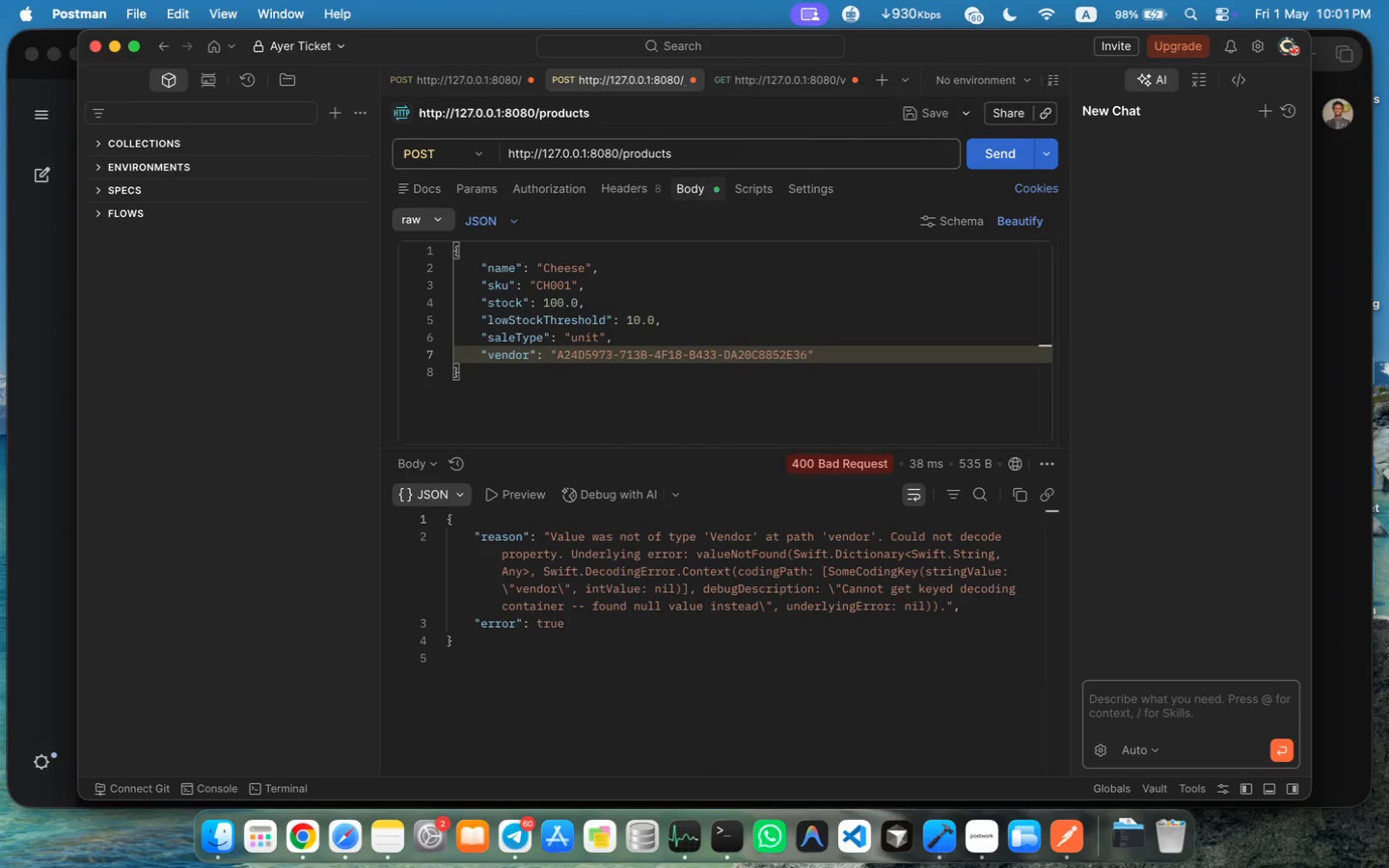 
key(BracketLeft)
 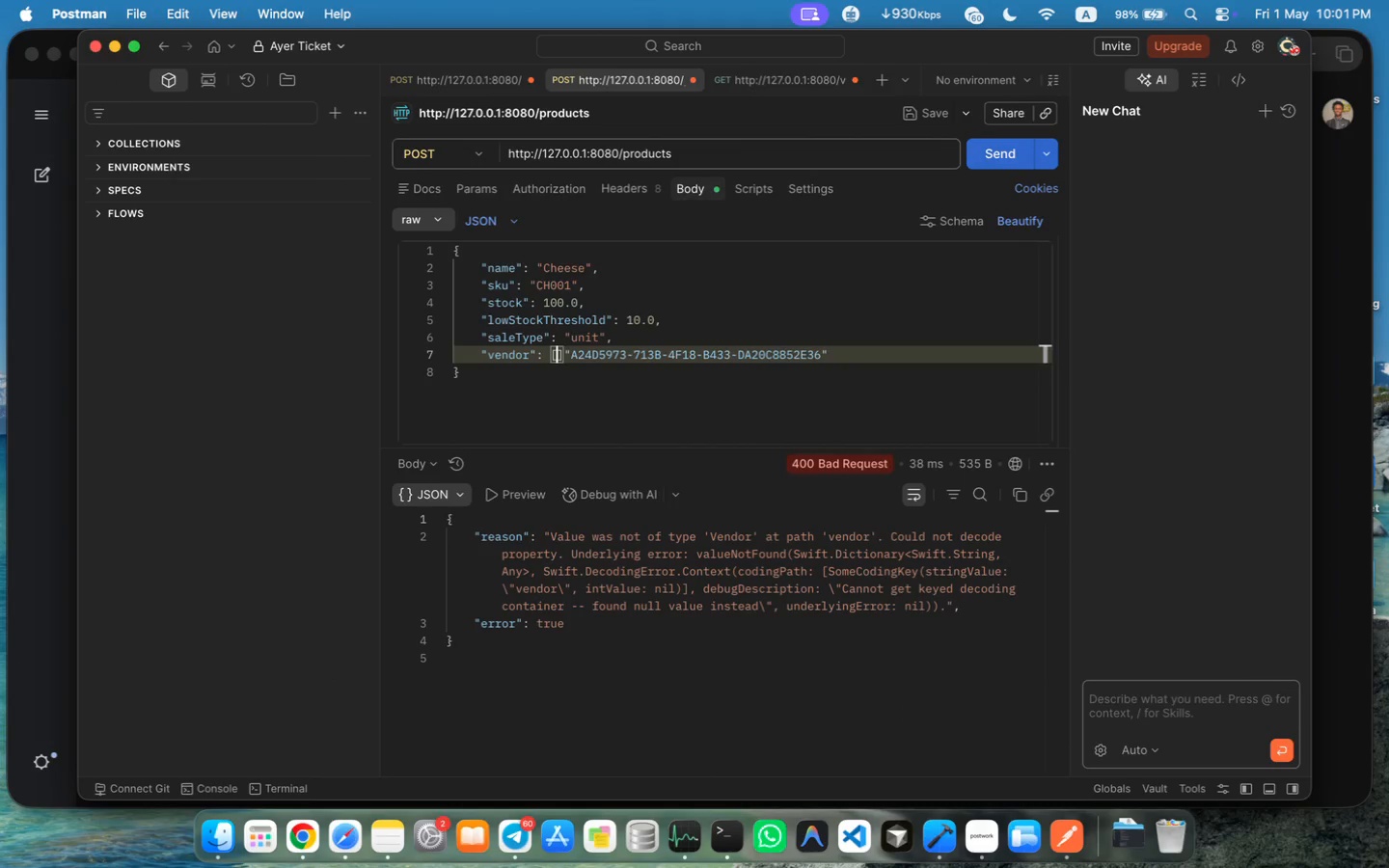 
key(Enter)
 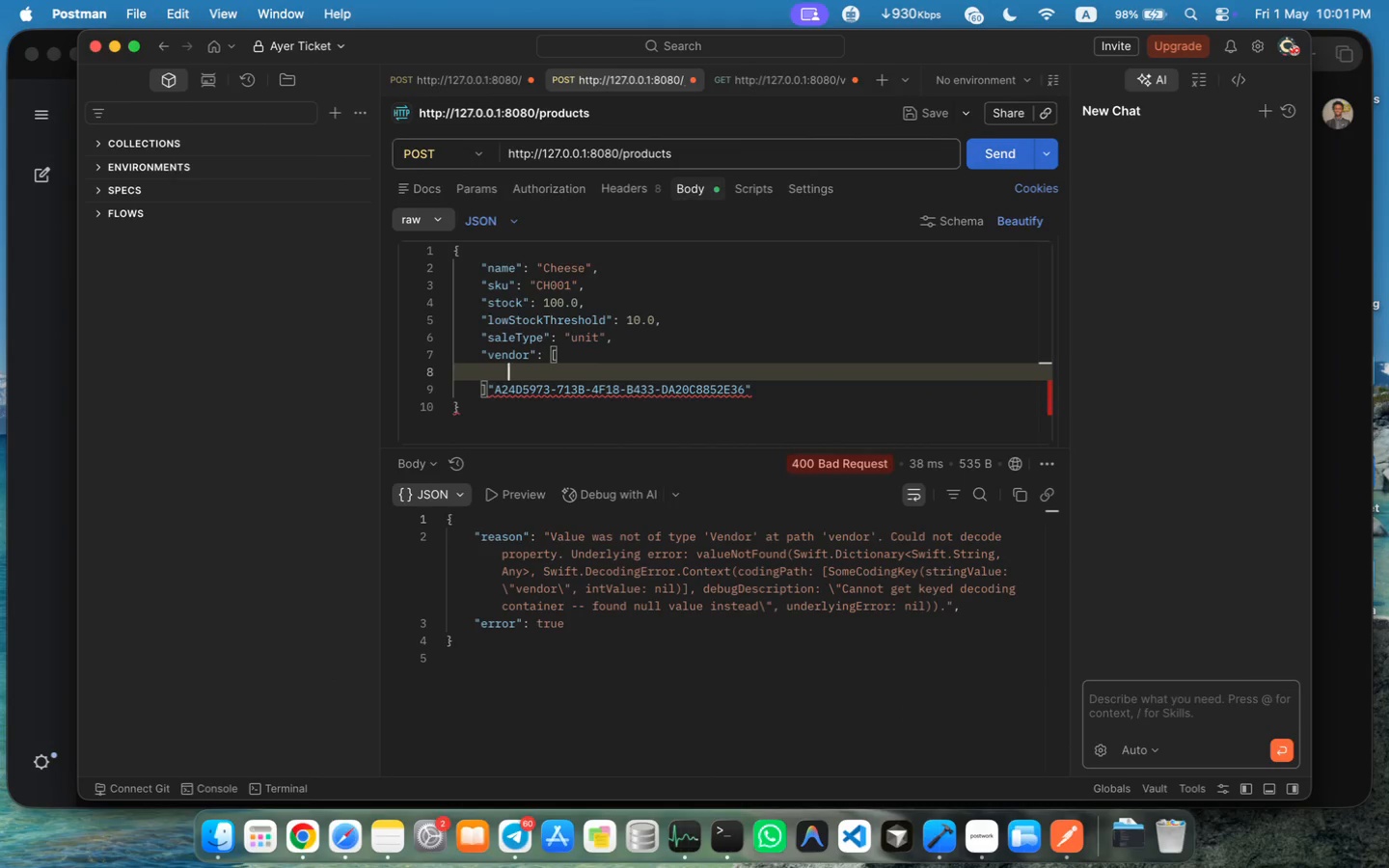 
key(Shift+BracketLeft)
 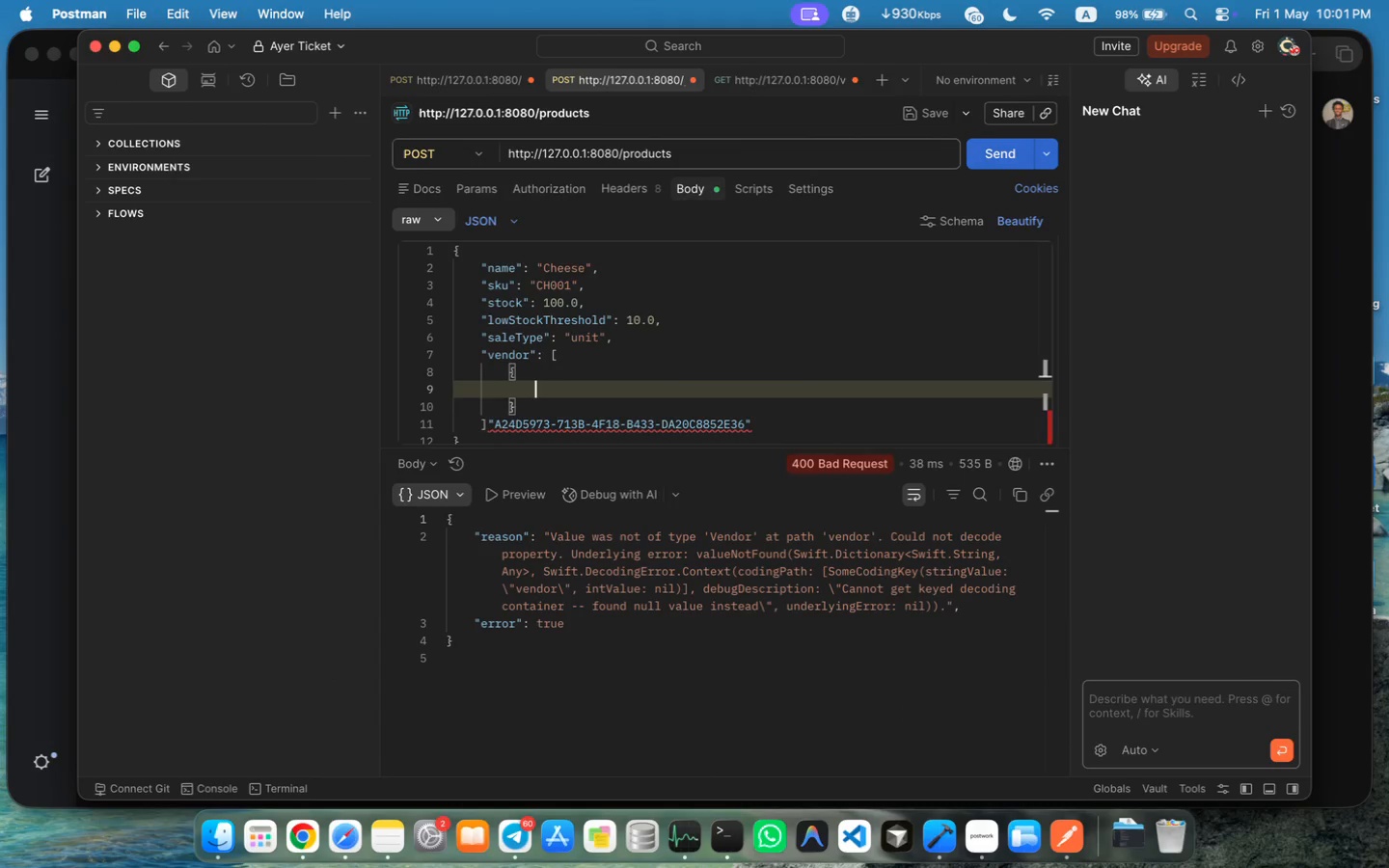 
key(Enter)
 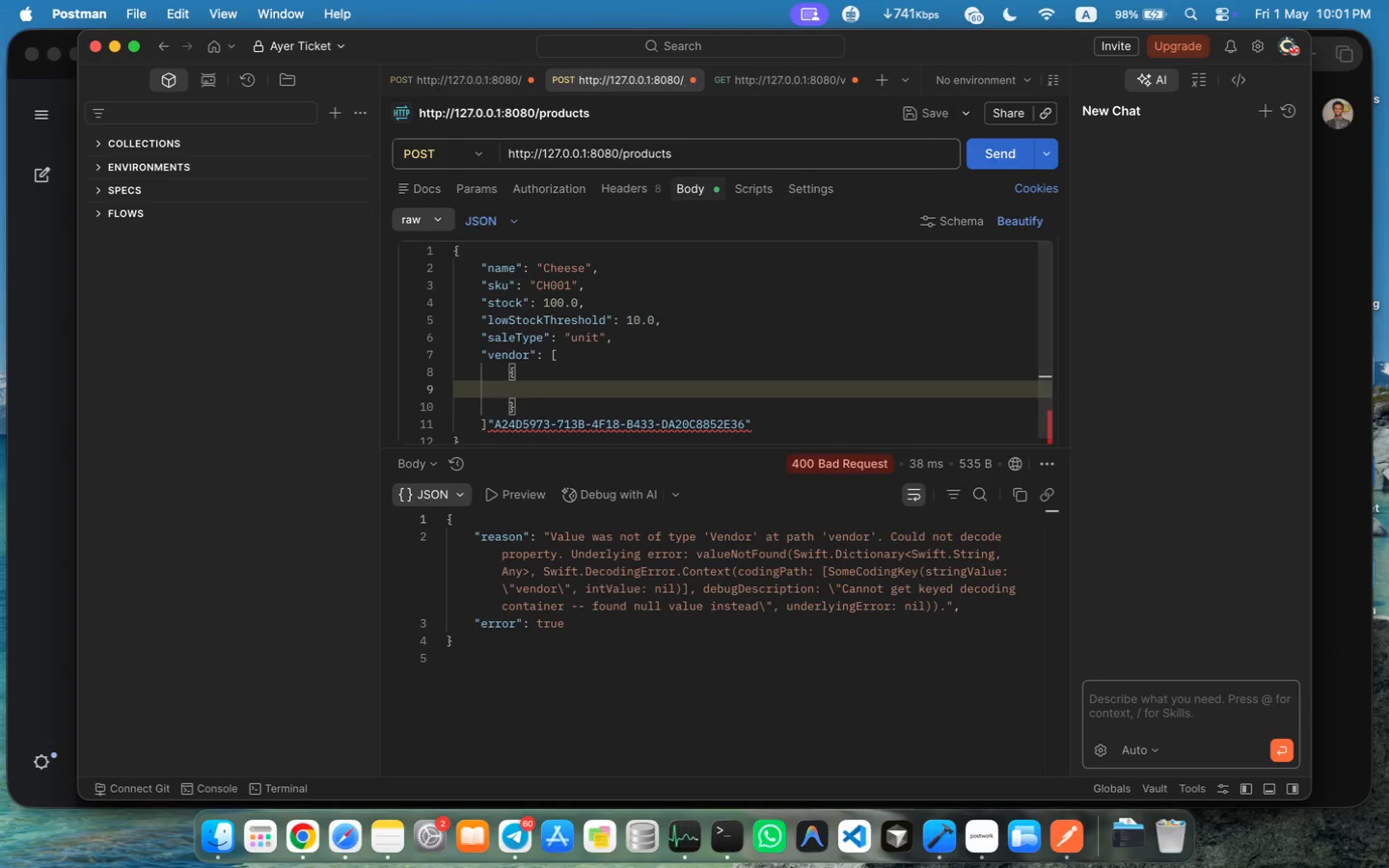 
type(id)
key(Backspace)
key(Backspace)
type("id)
 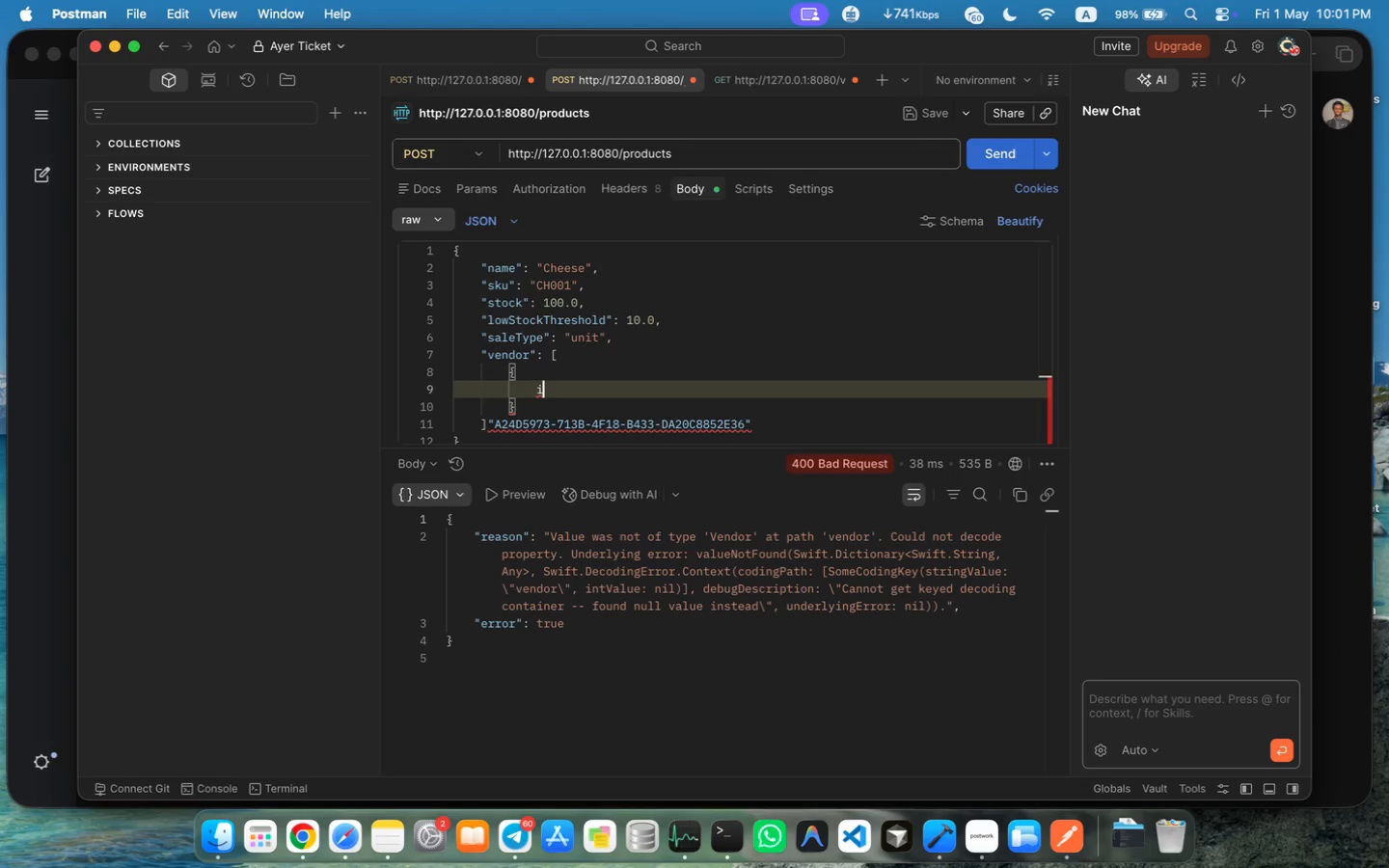 
 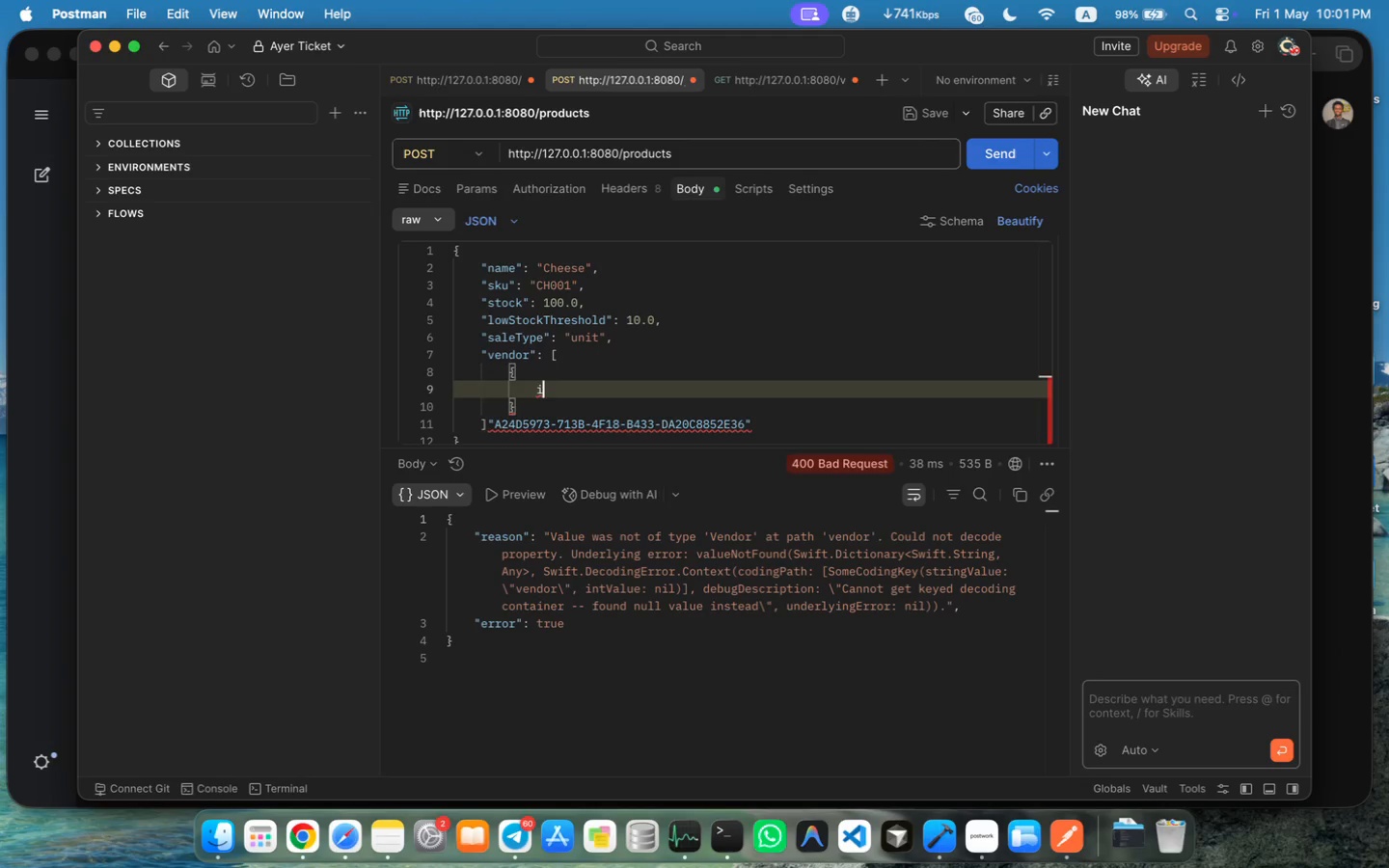 
key(ArrowRight)
 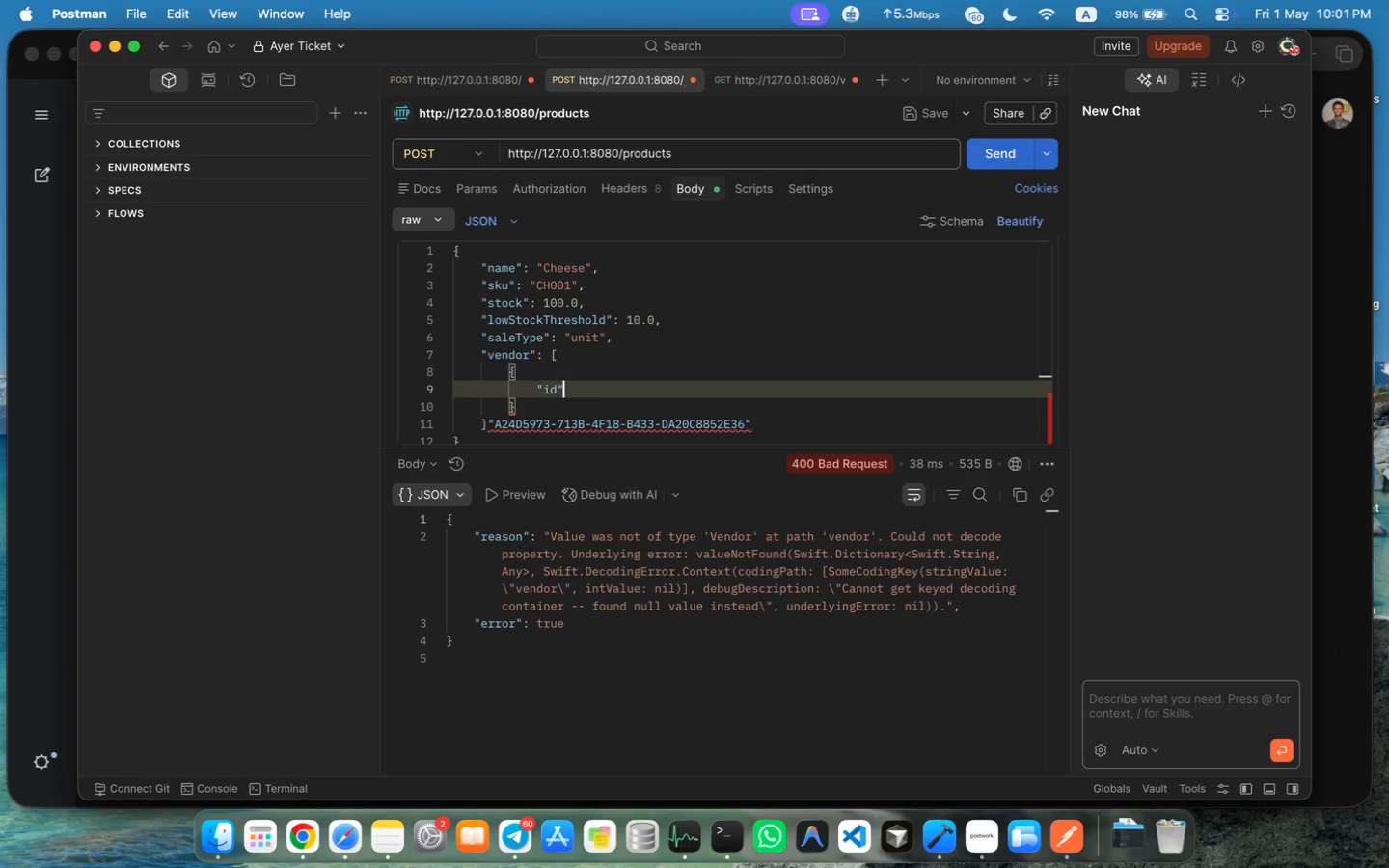 
key(Shift+Semicolon)
 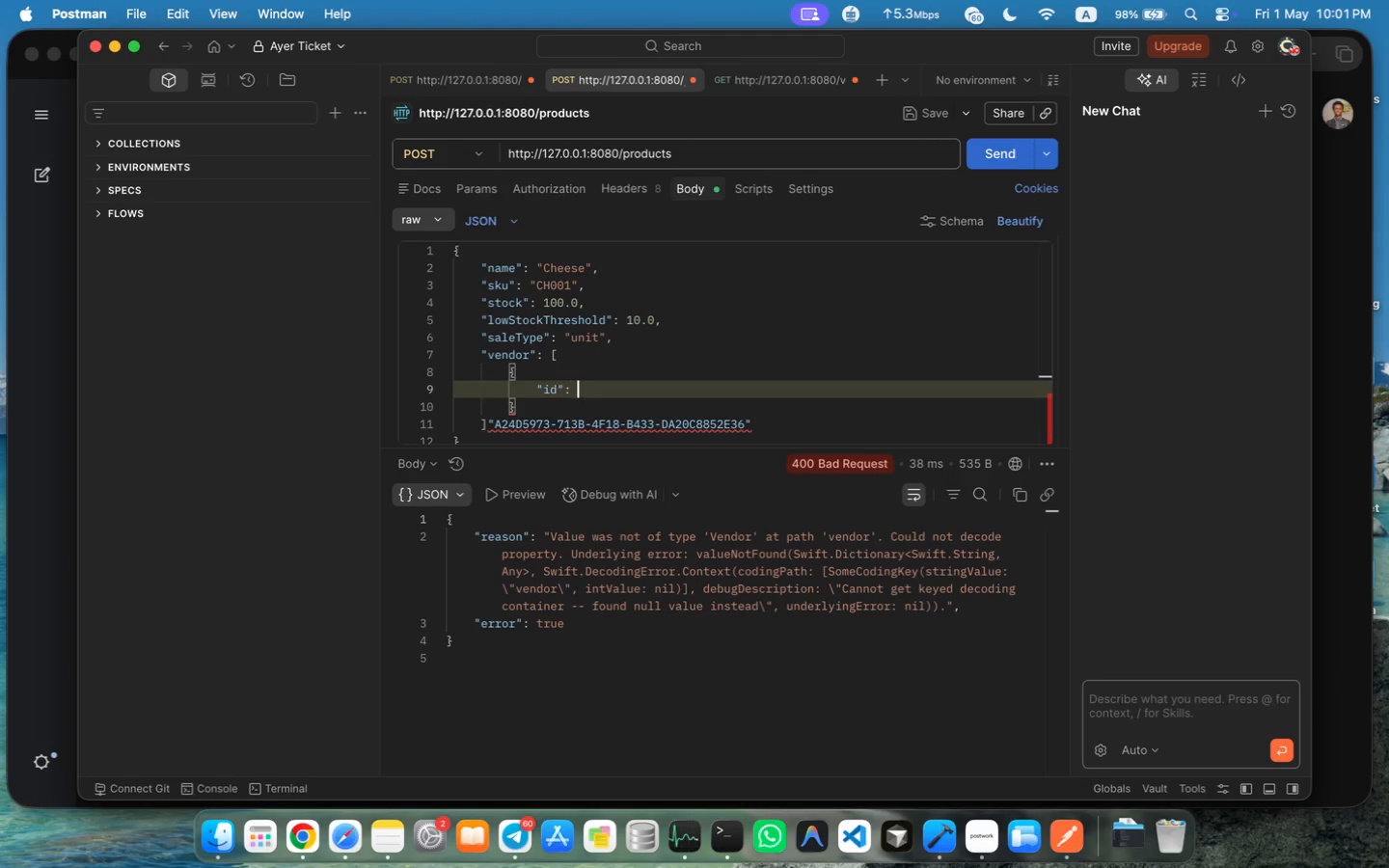 
key(Space)
 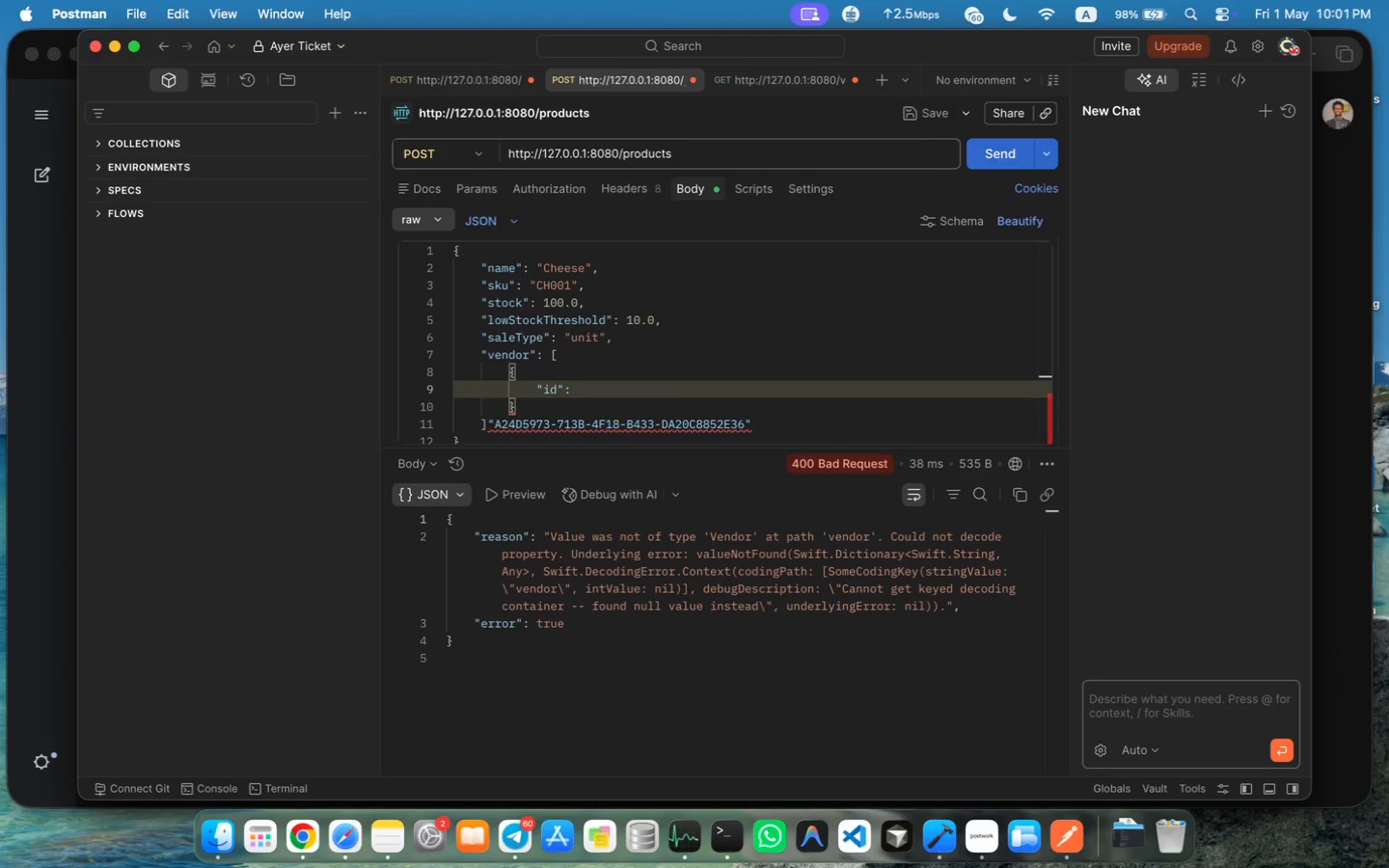 
key(Meta+V)
 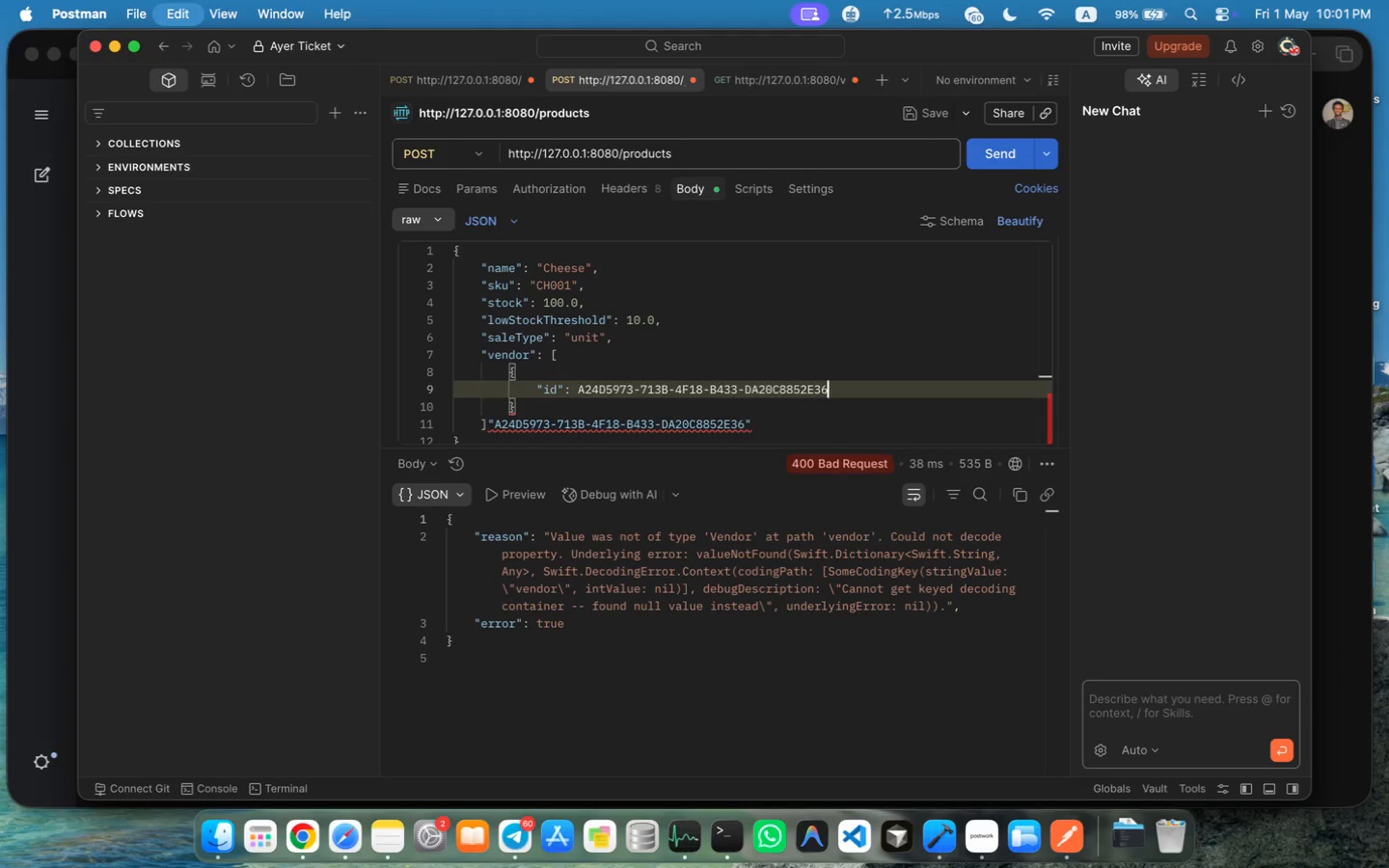 
key(Meta+Z)
 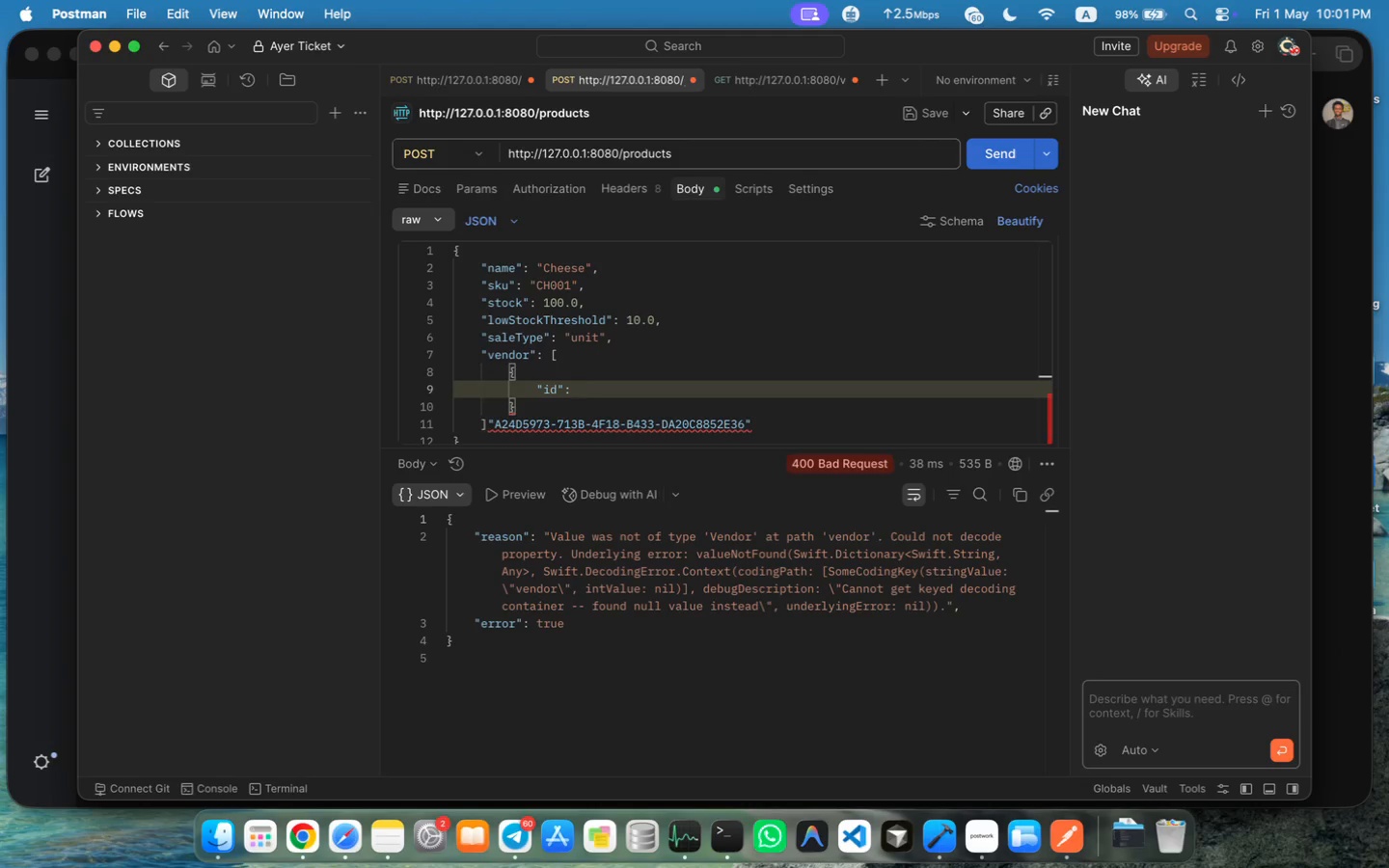 
key(Shift+ShiftLeft)
 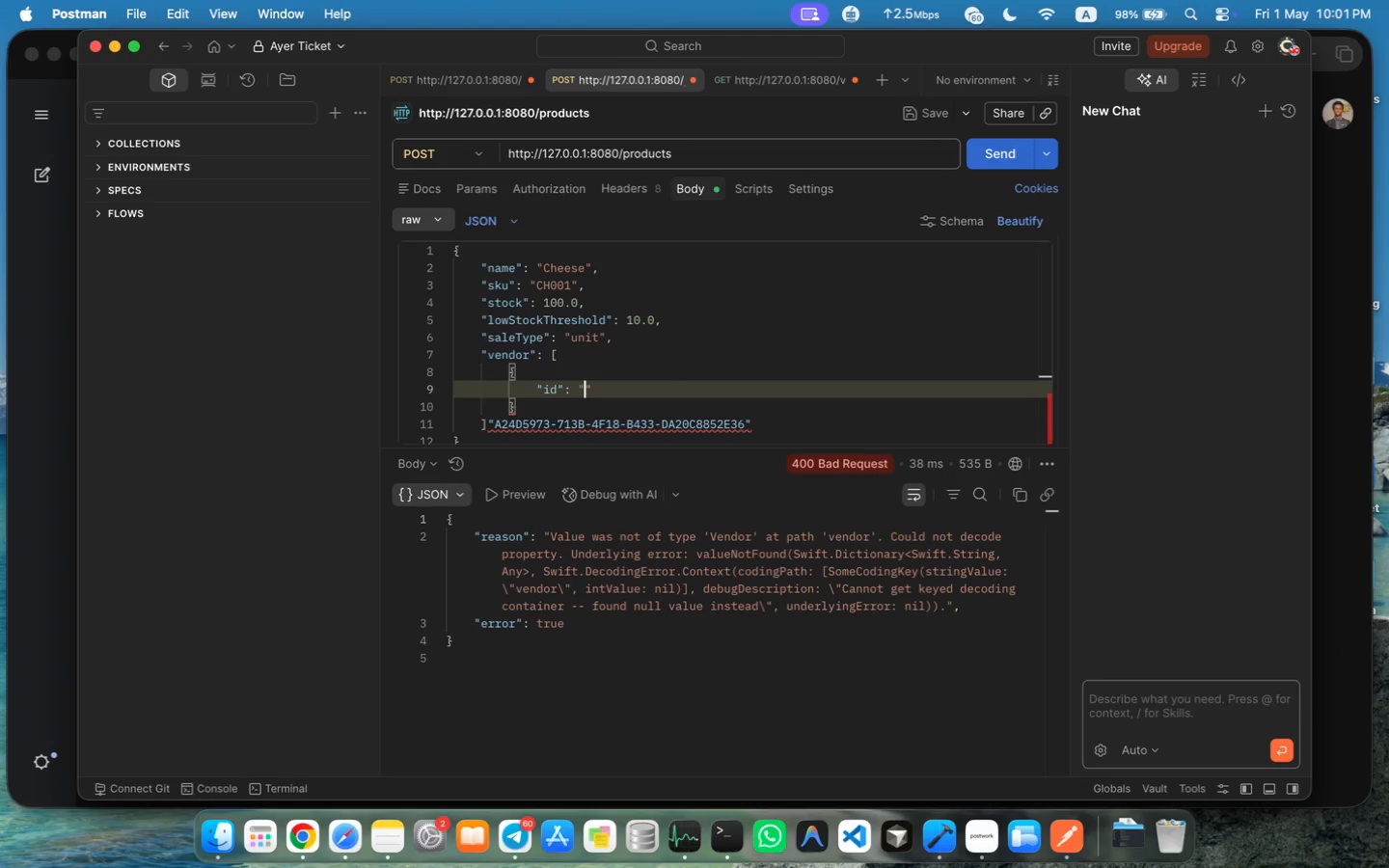 
key(Shift+Quote)
 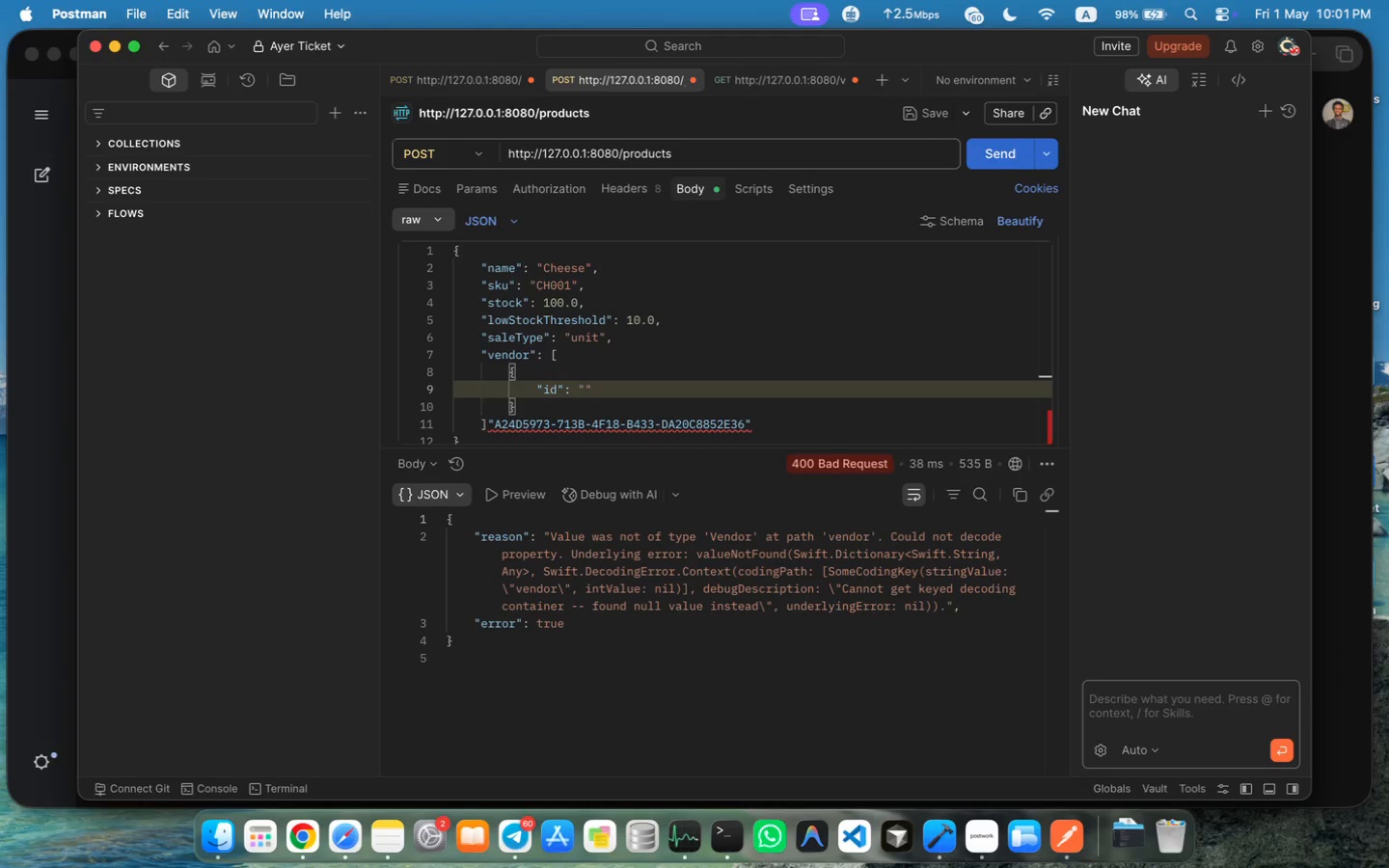 
key(Meta+V)
 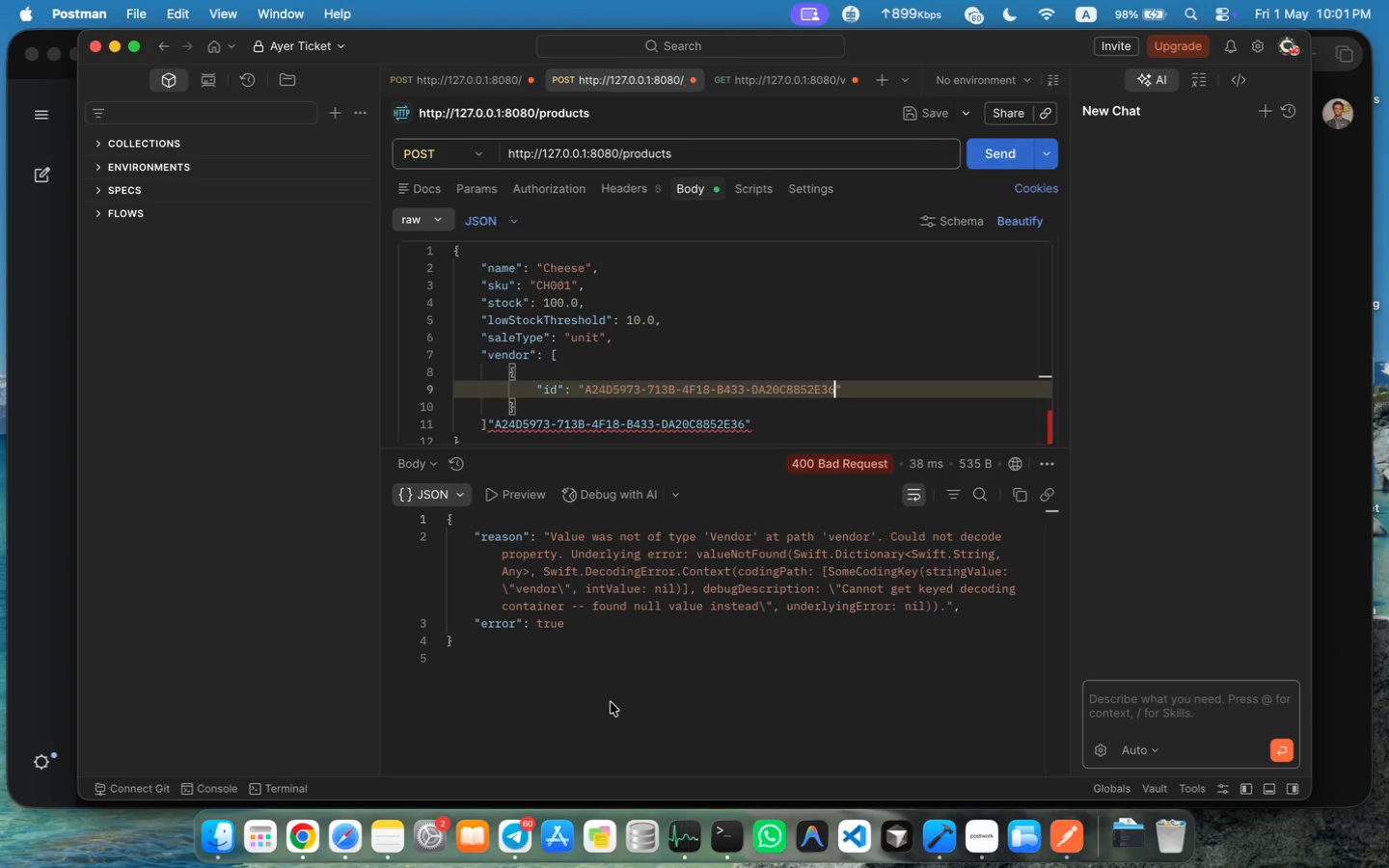 
left_click([786, 422])
 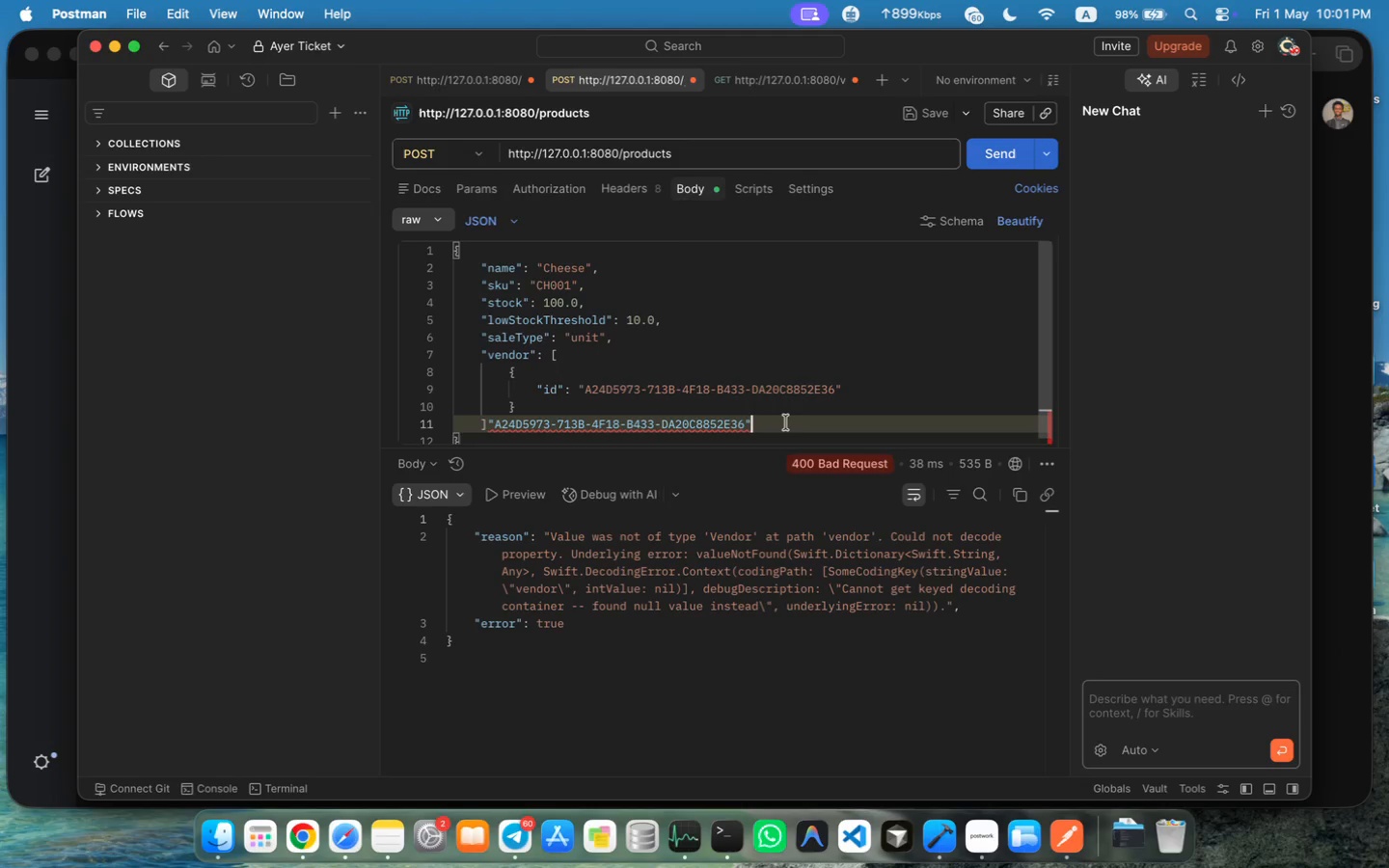 
key(Meta+Shift+ArrowLeft)
 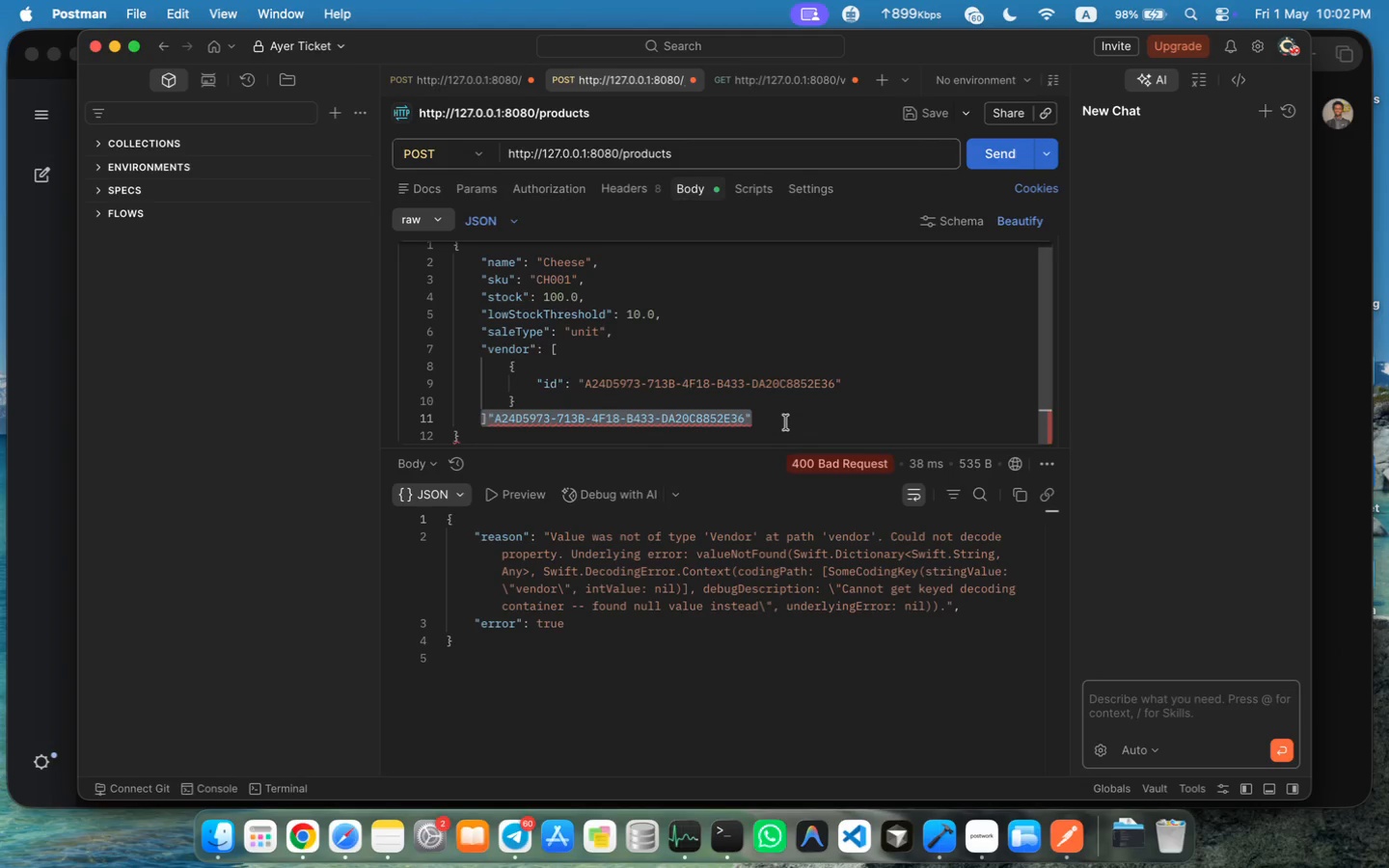 
key(Shift+ArrowRight)
 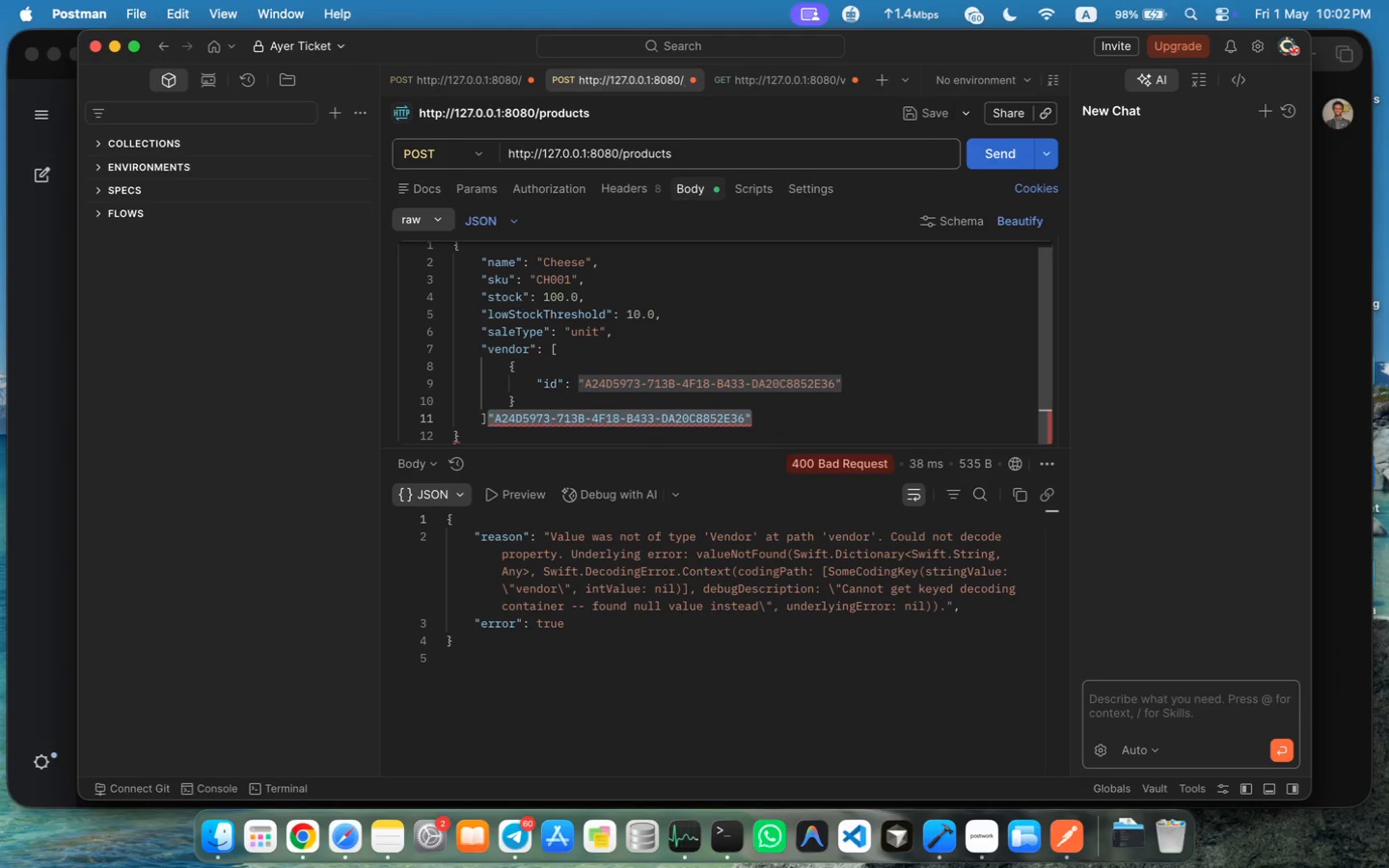 
key(Backspace)
 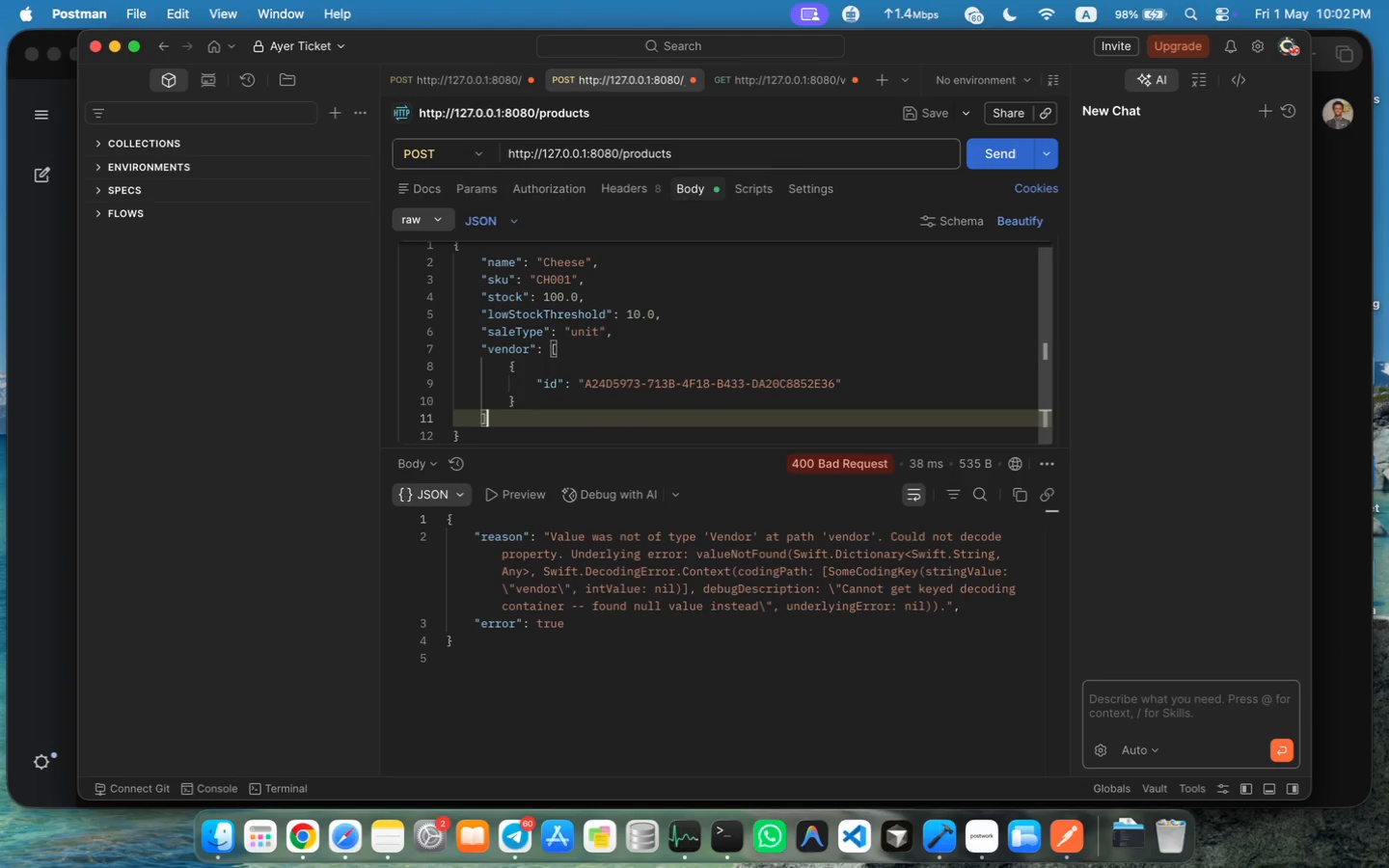 
scroll: coordinate [811, 326], scroll_direction: down, amount: 5.0
 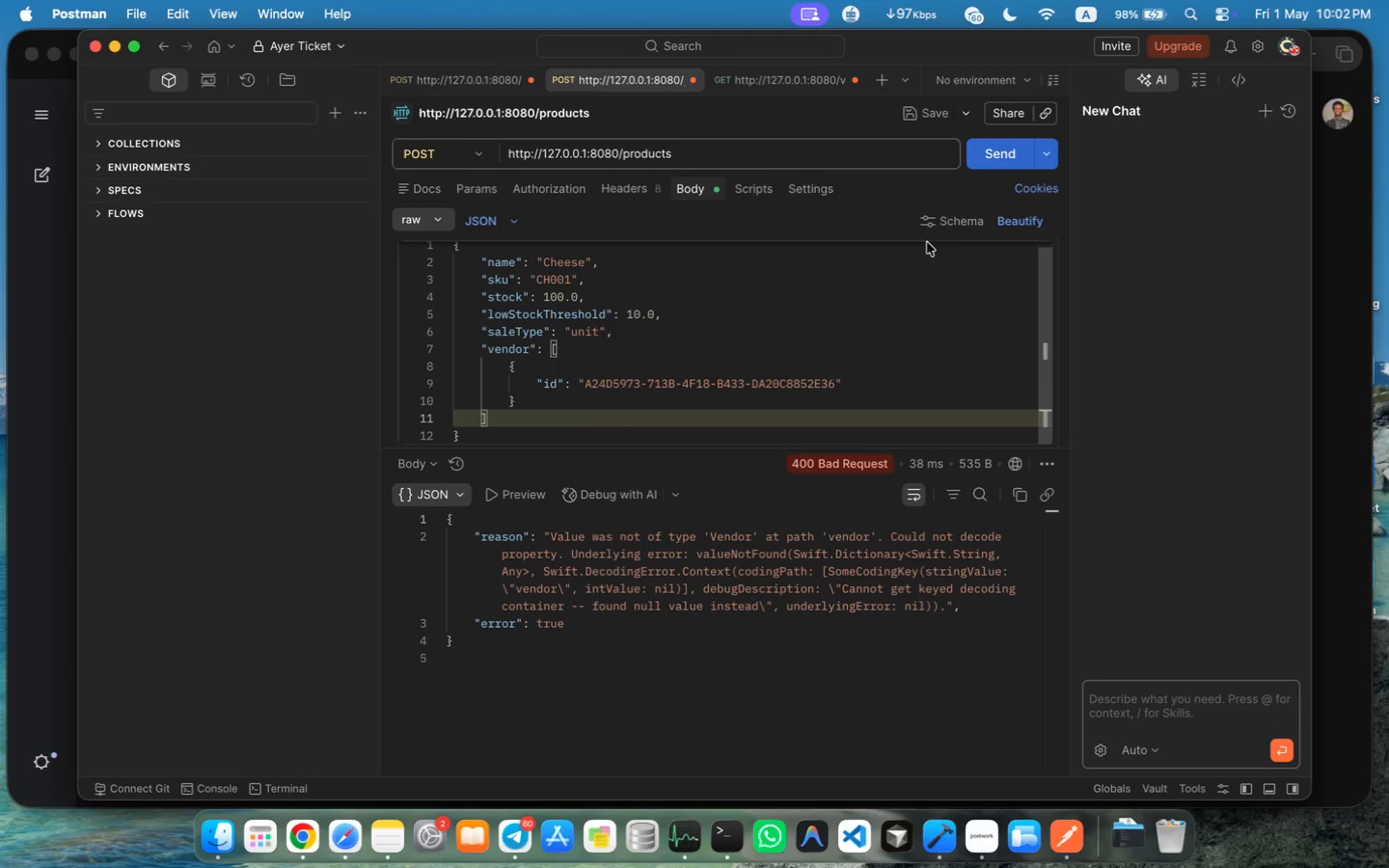 
left_click([992, 164])
 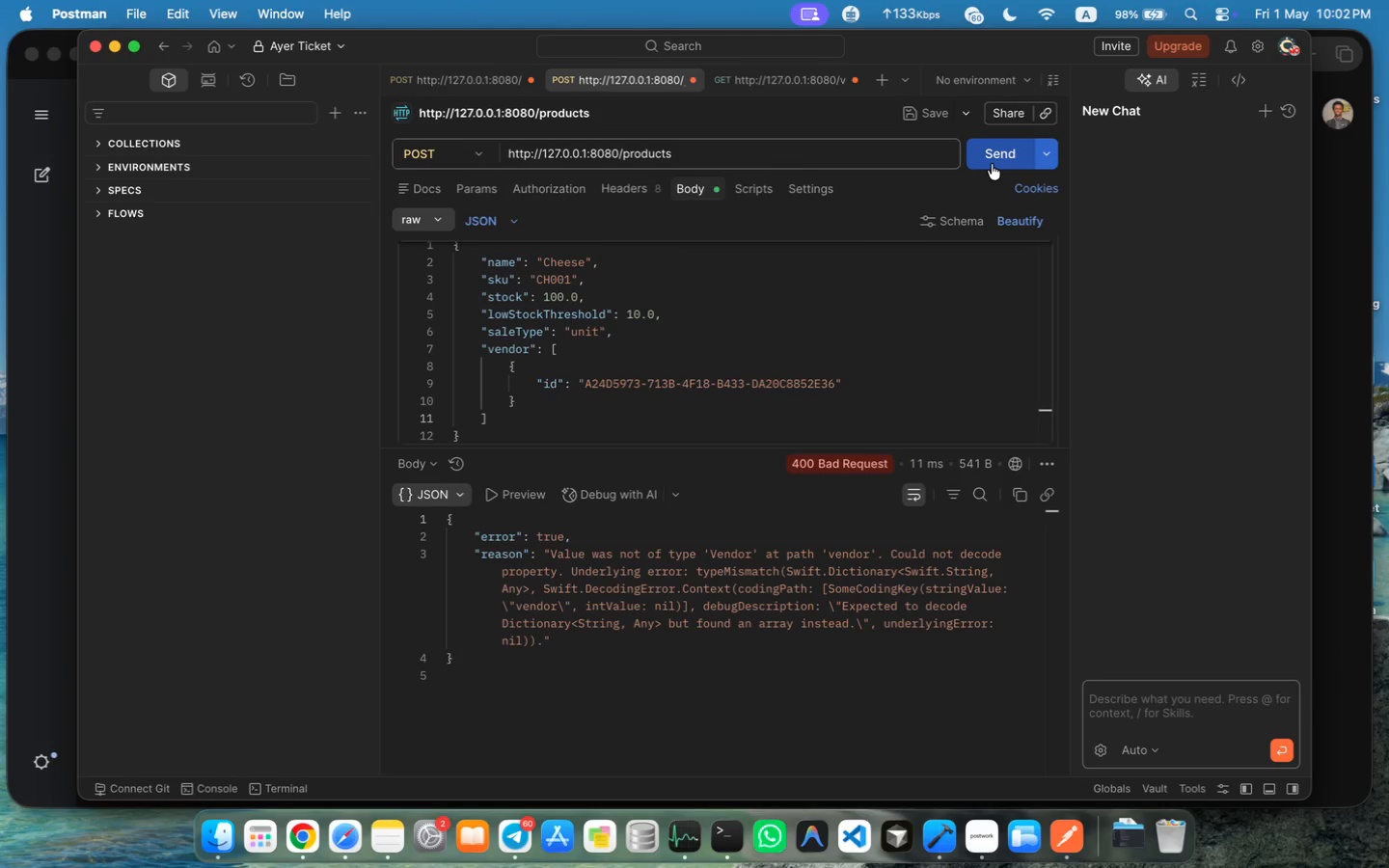 
wait(17.97)
 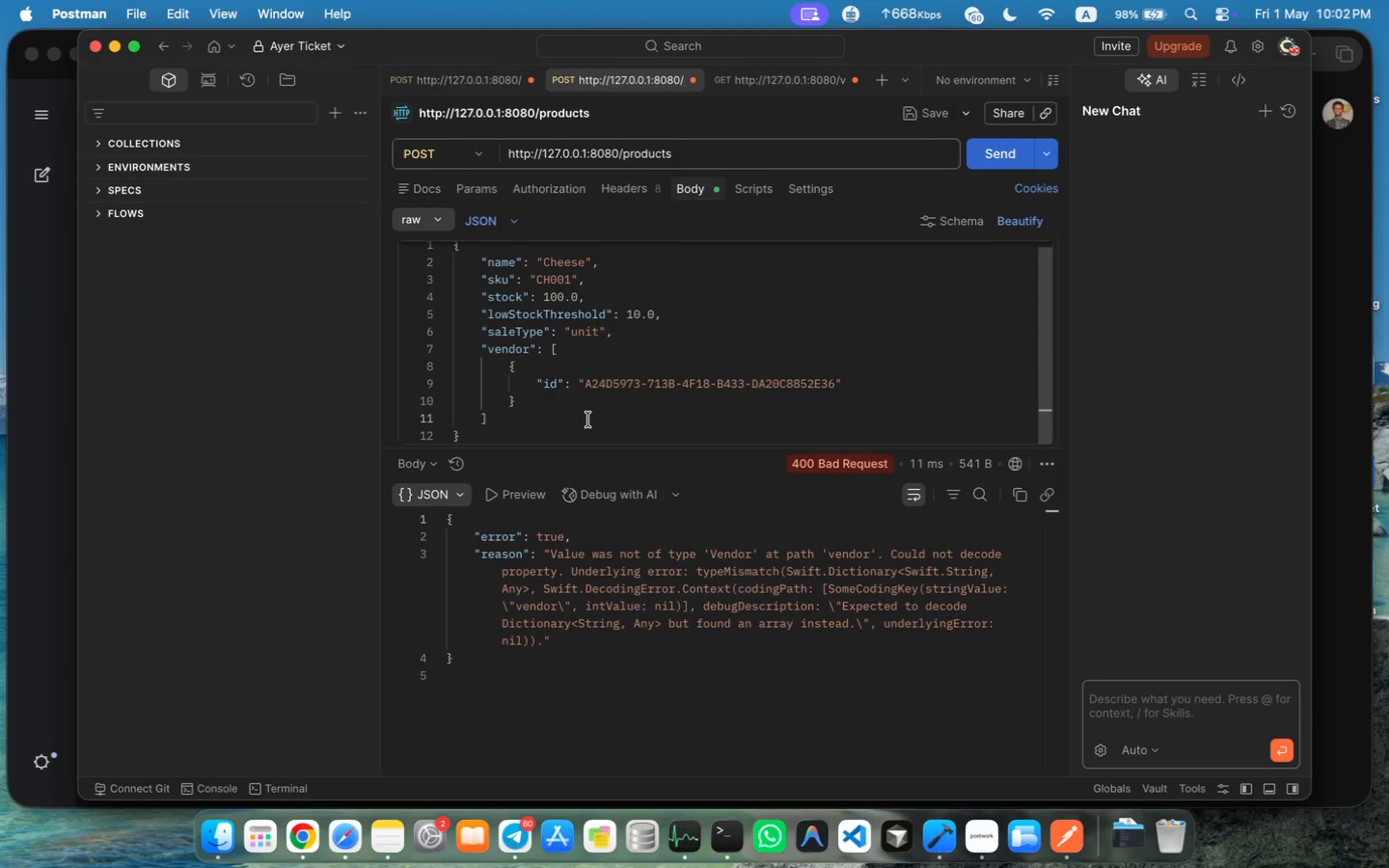 
left_click([588, 420])
 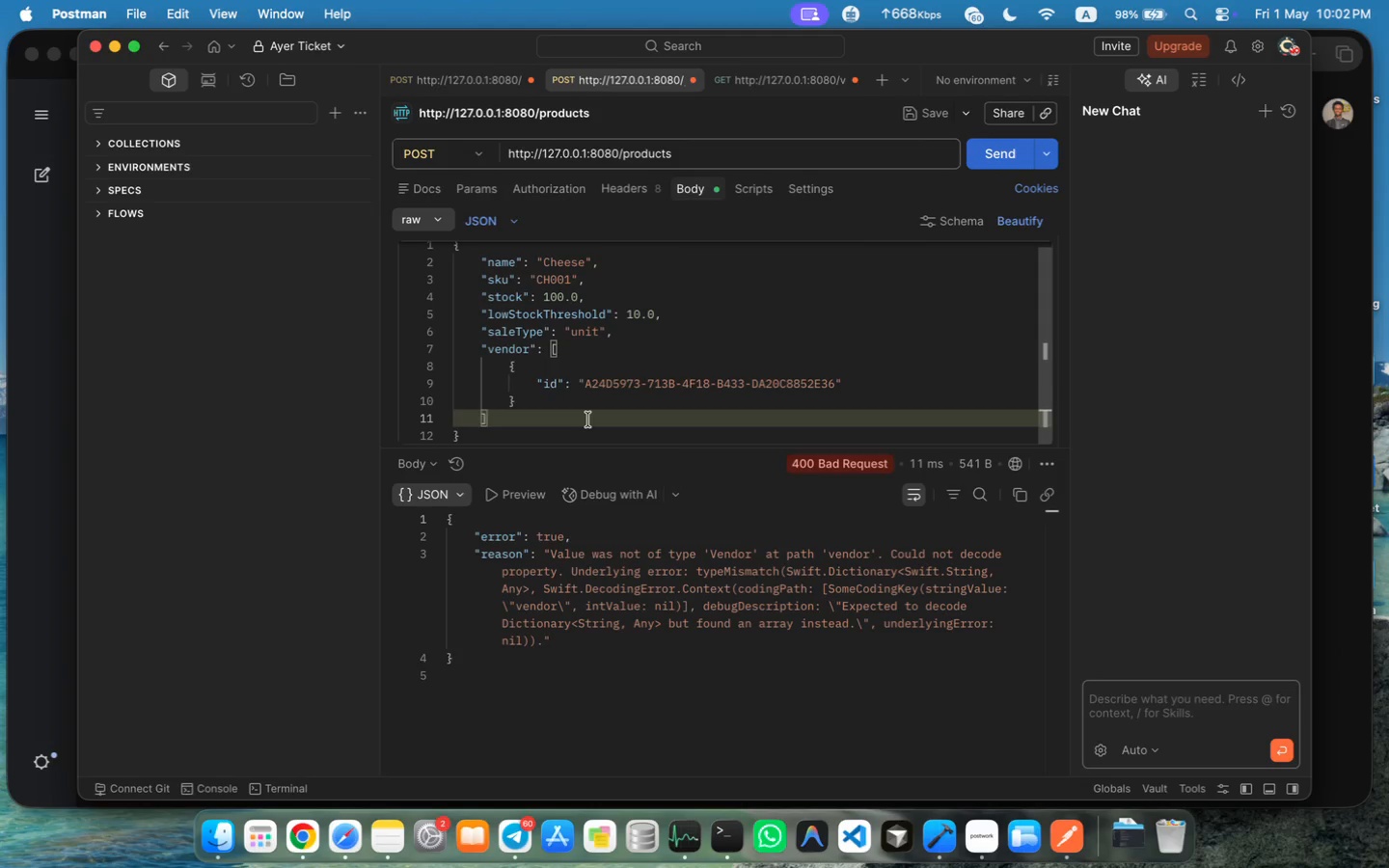 
key(Meta+A)
 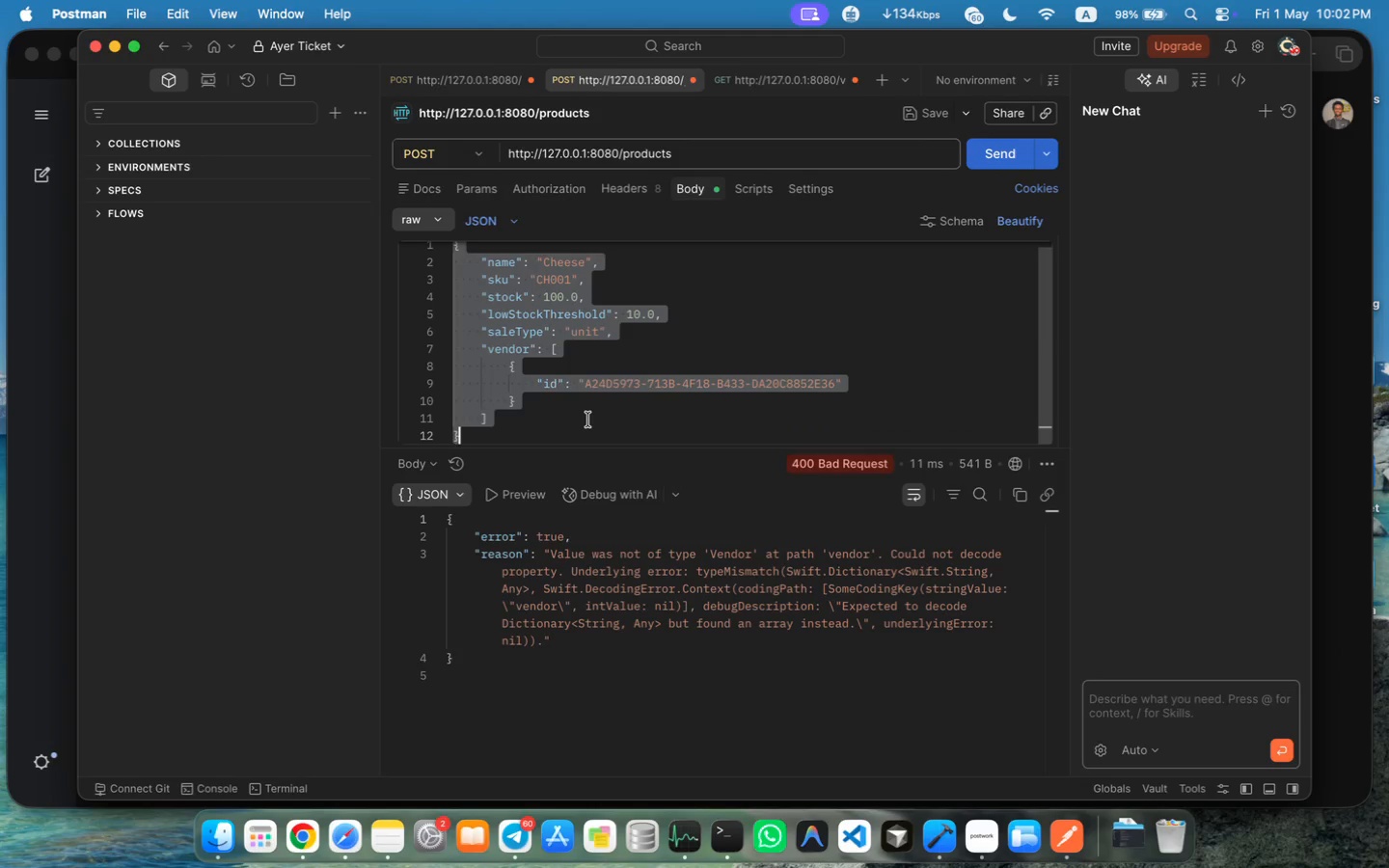 
key(Meta+C)
 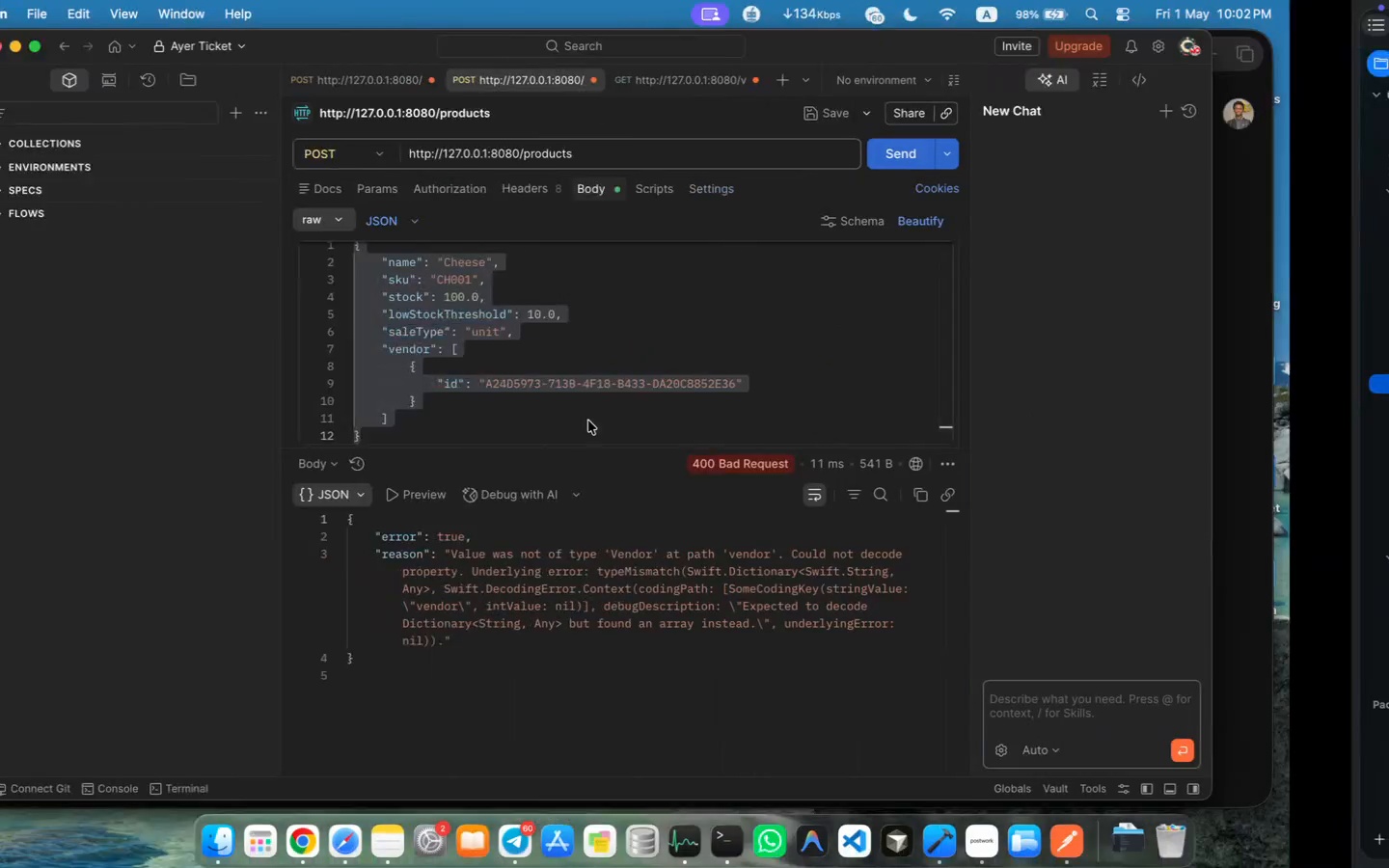 
key(Meta+V)
 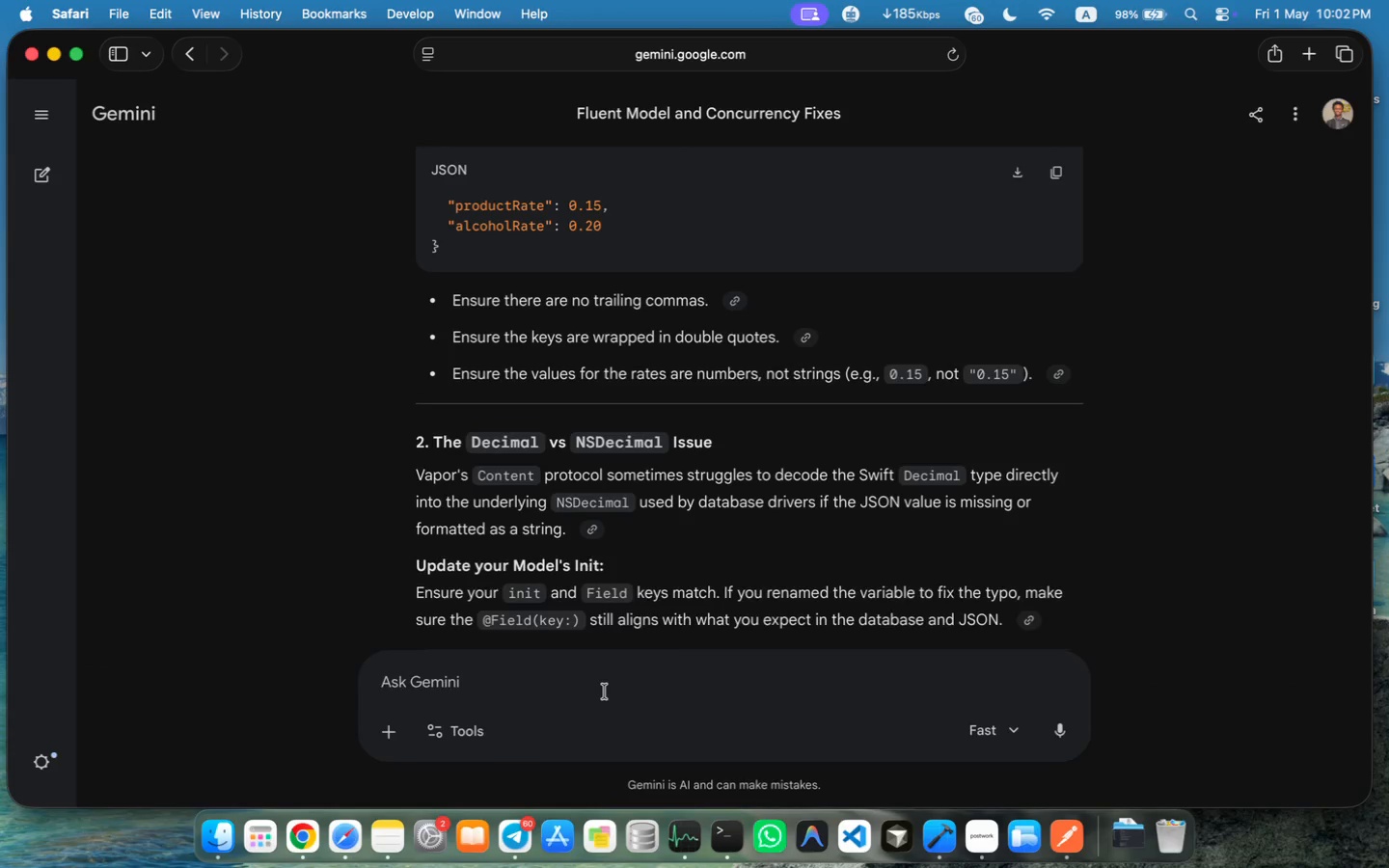 
key(Shift+Enter)
 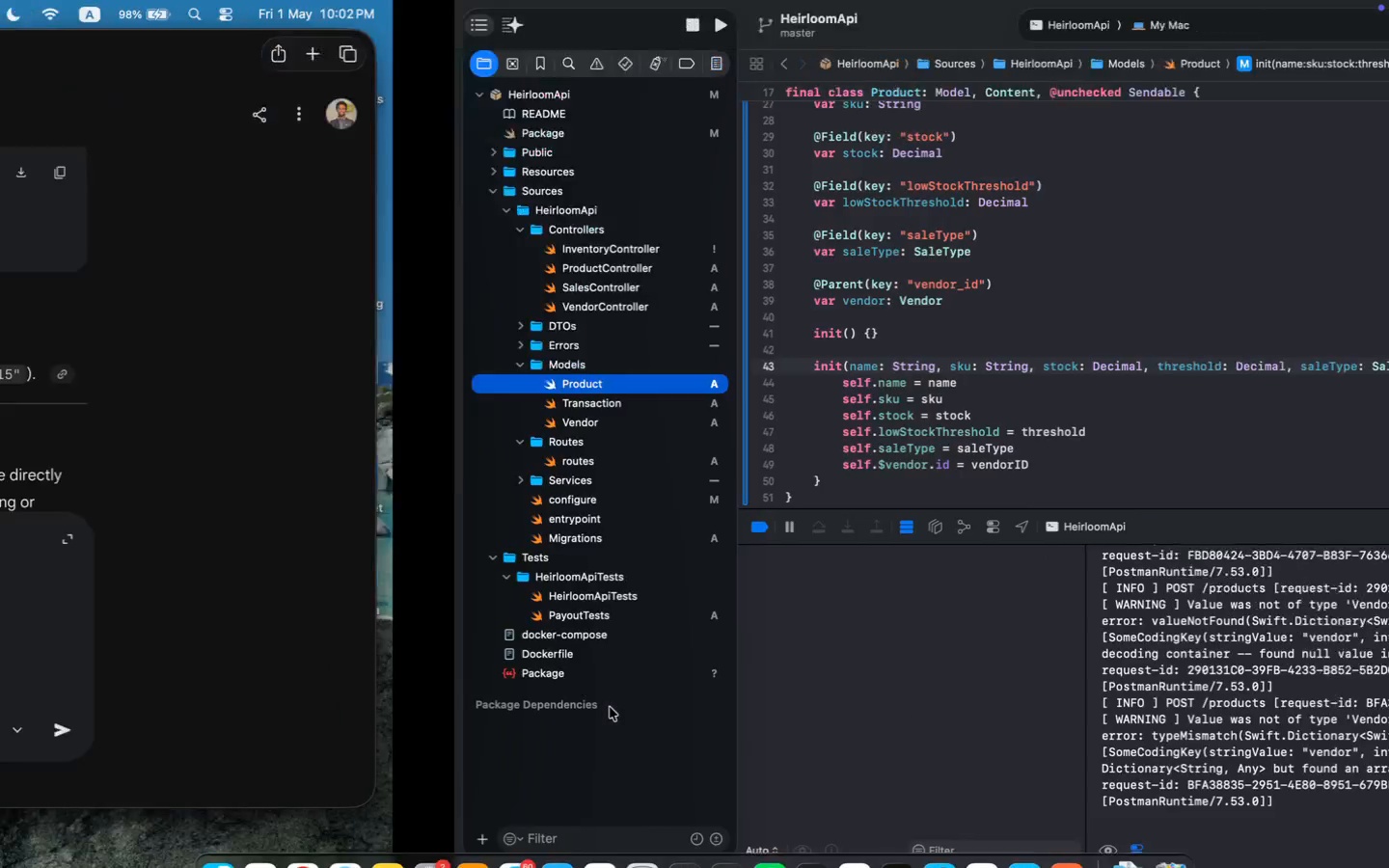 
scroll: coordinate [473, 664], scroll_direction: down, amount: 181.0
 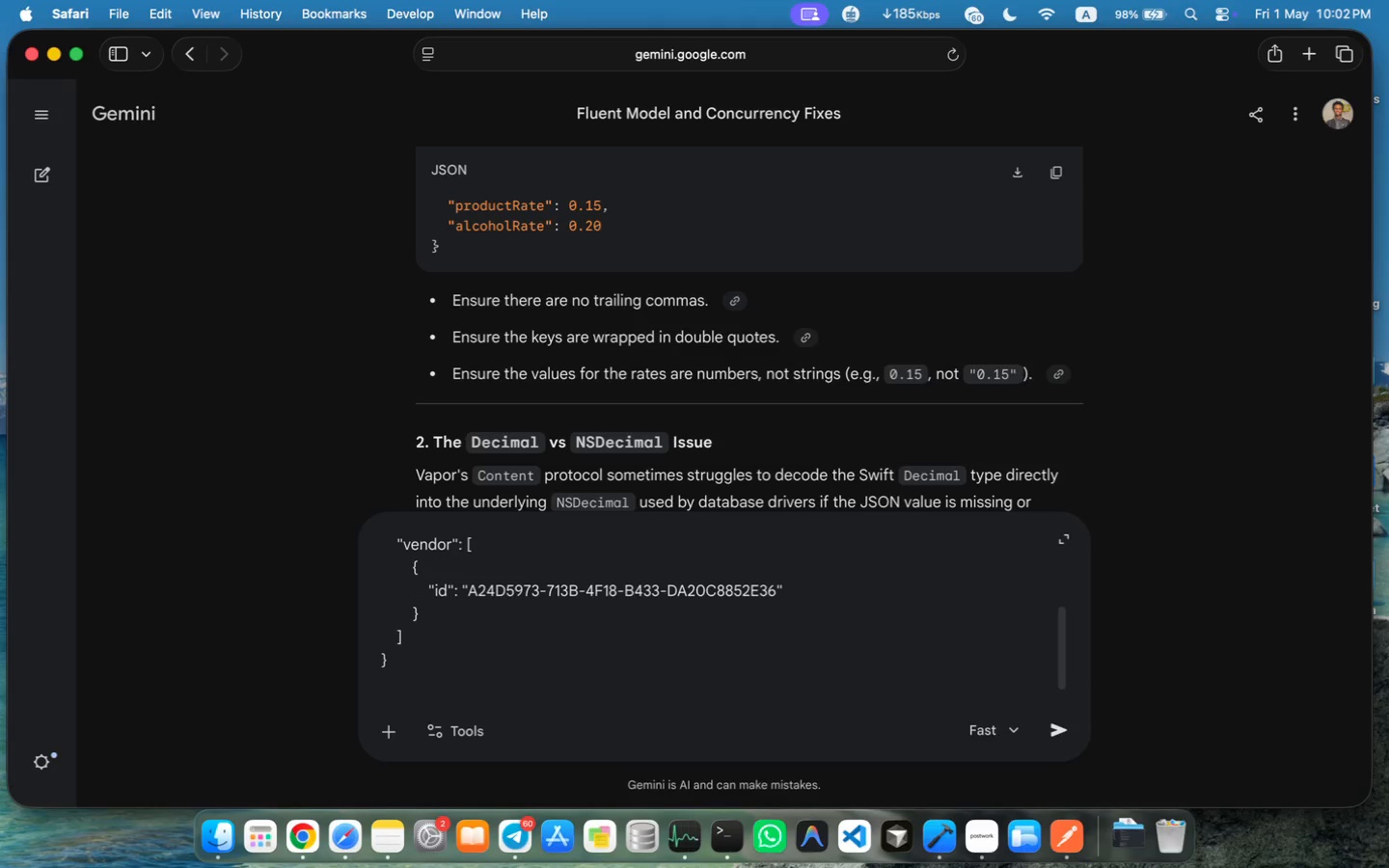 
left_click([1064, 841])
 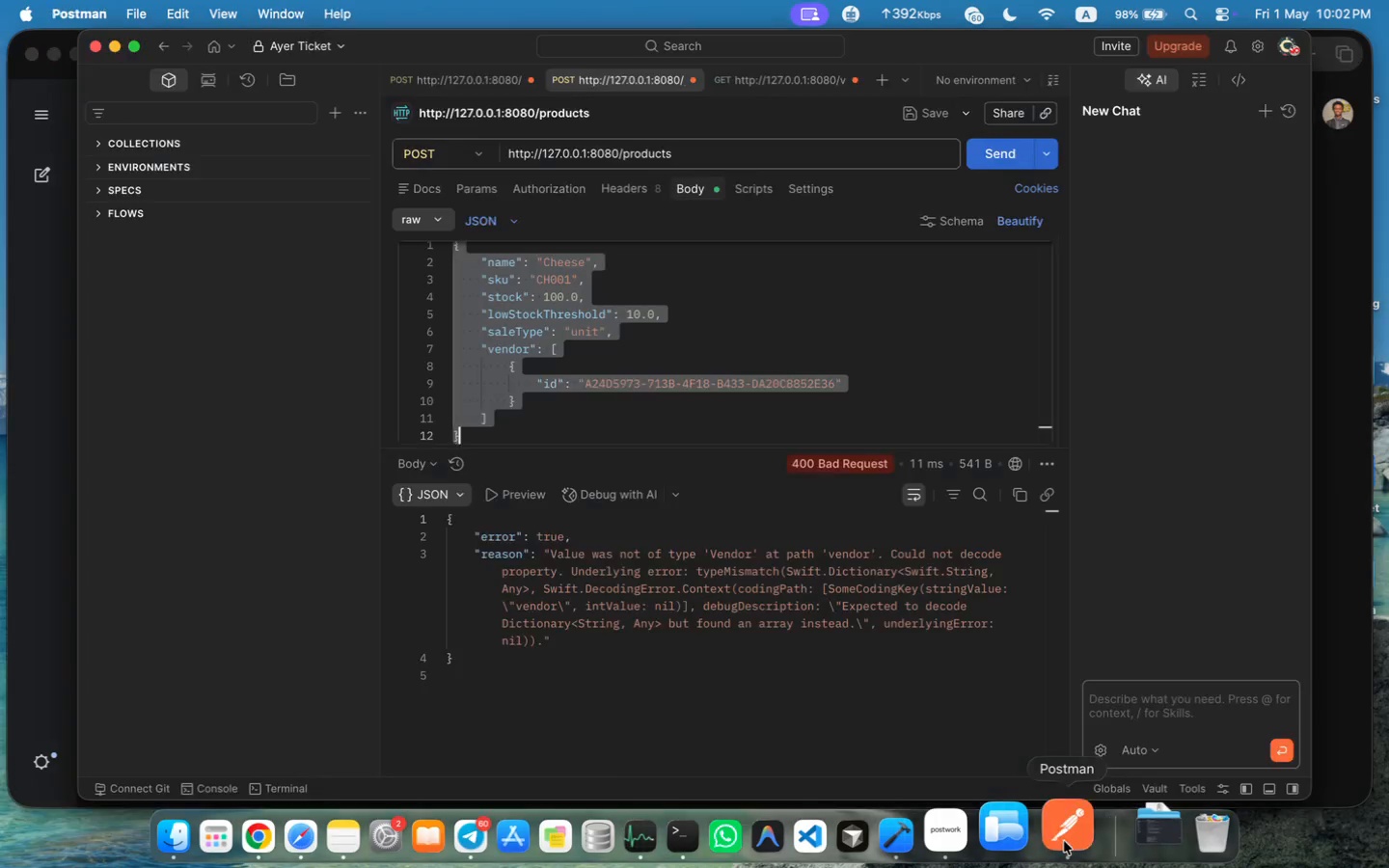 
left_click_drag(start_coordinate=[527, 703], to_coordinate=[428, 493])
 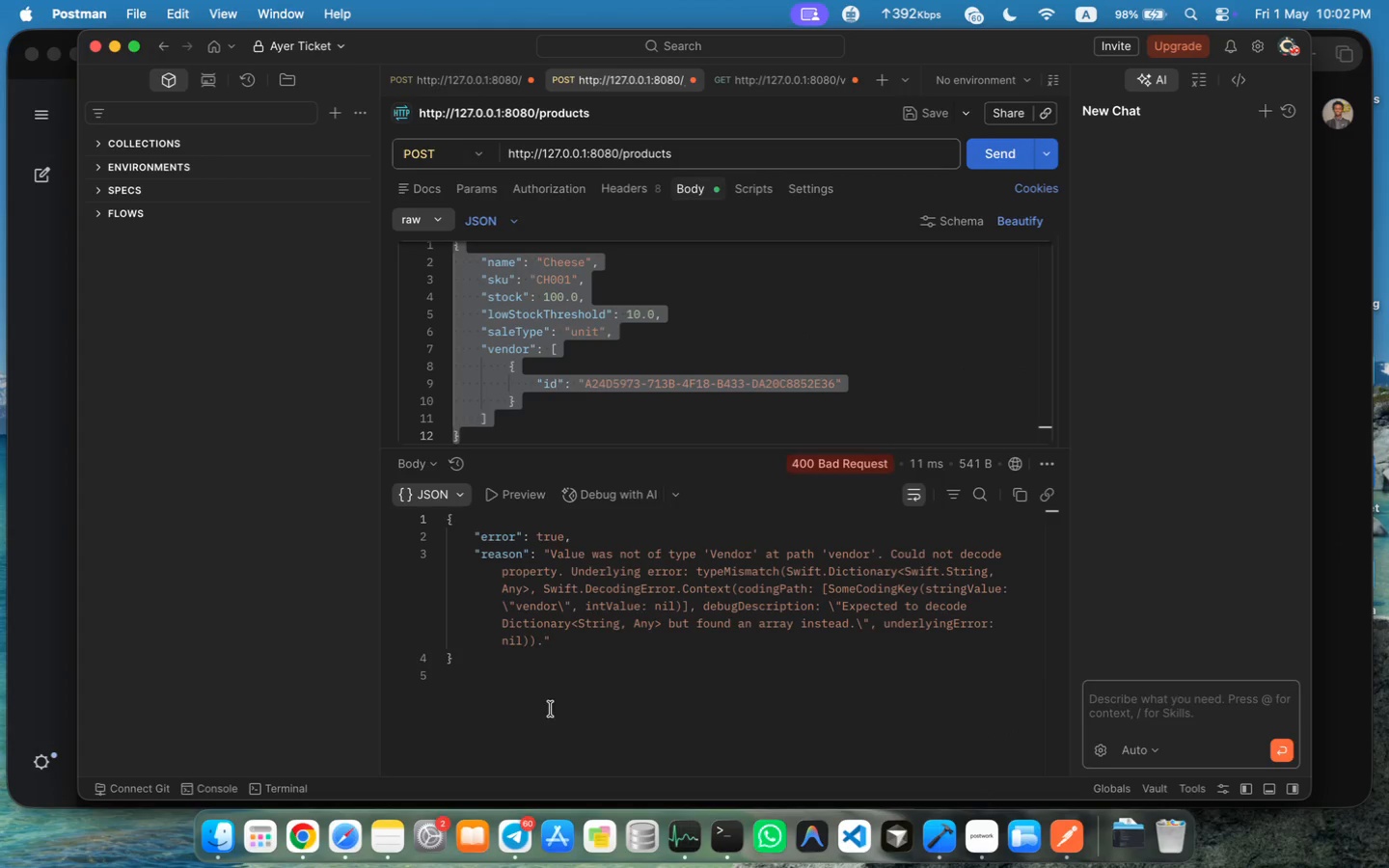 
key(Meta+C)
 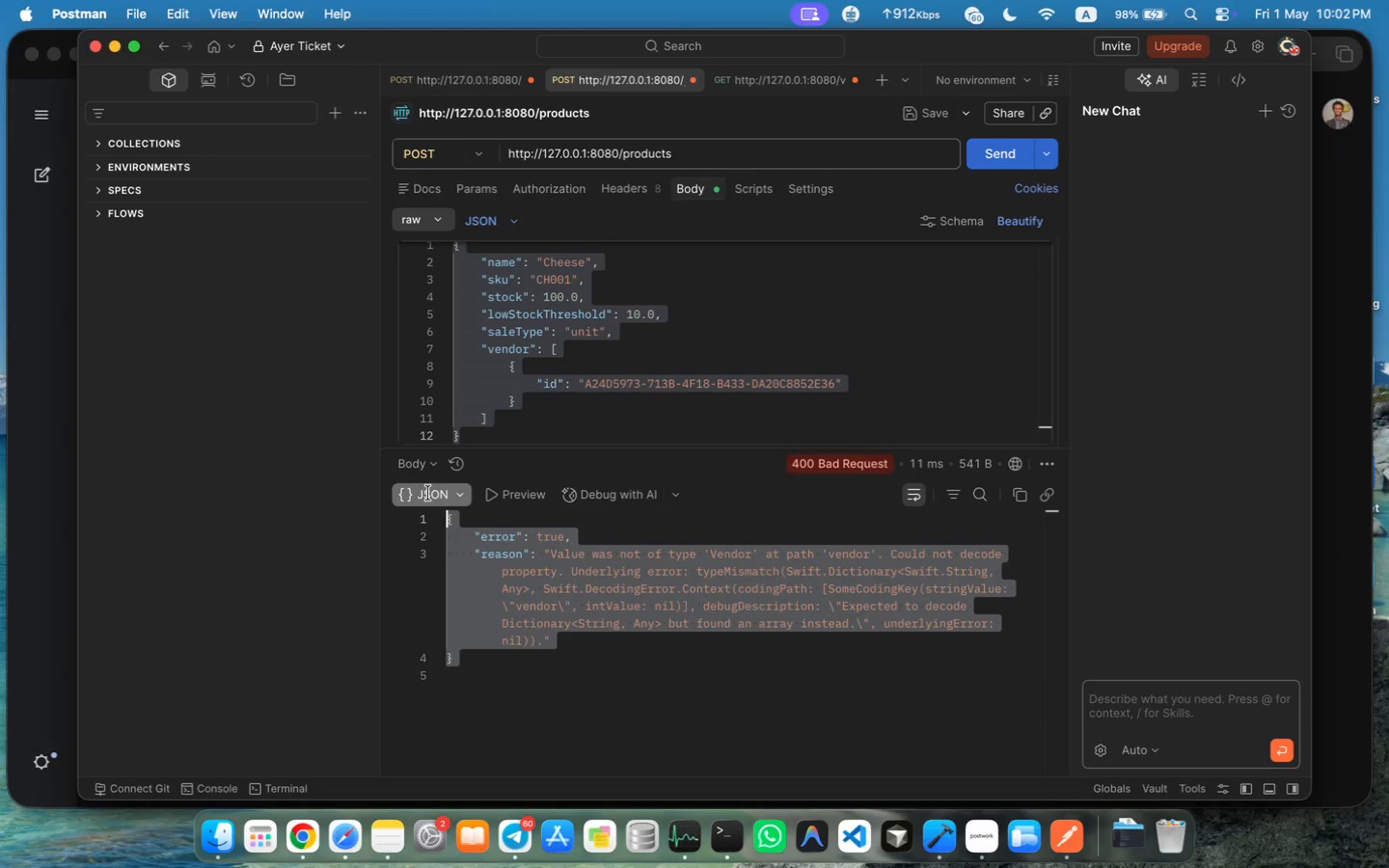 
key(Meta+C)
 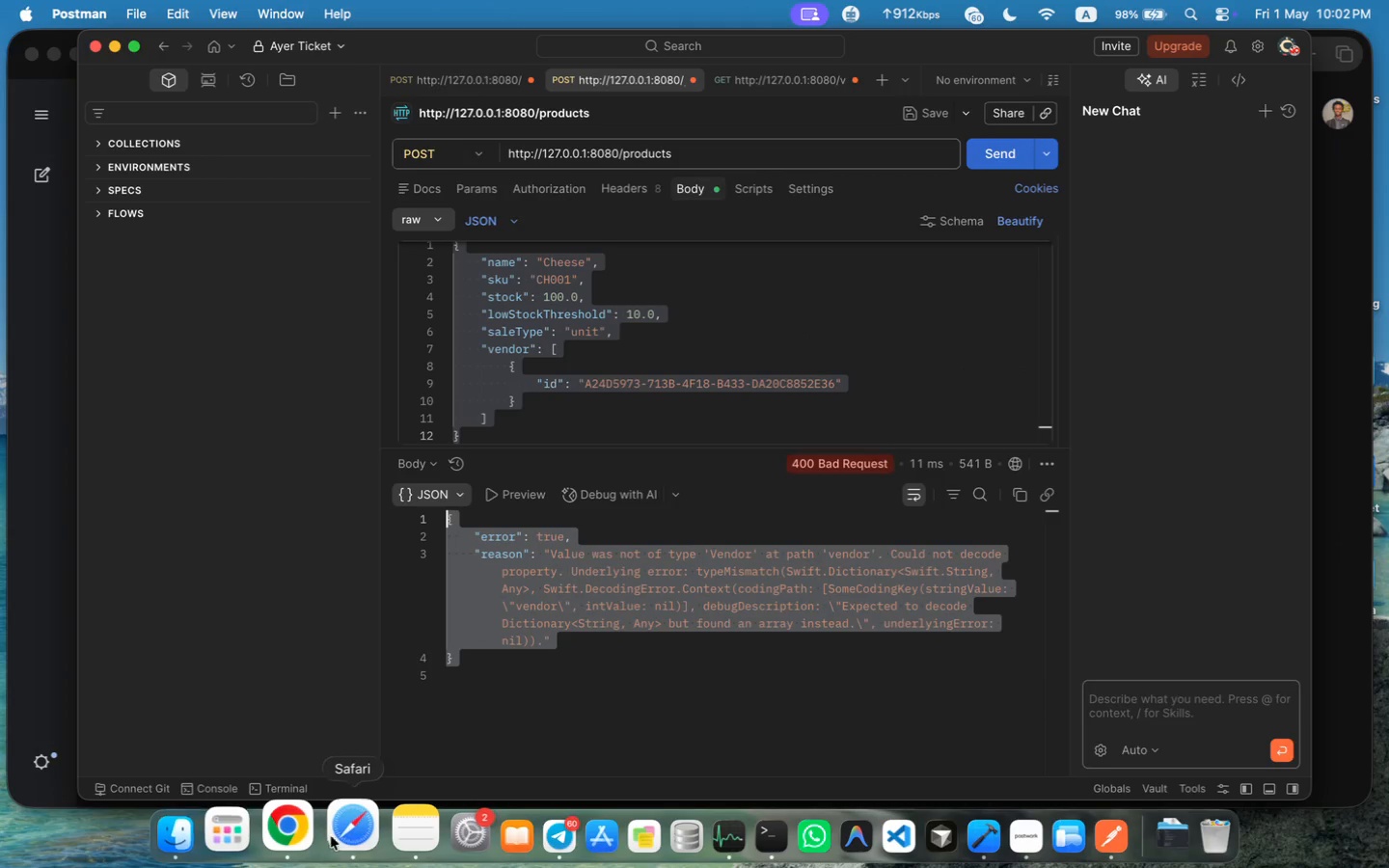 
left_click([351, 835])
 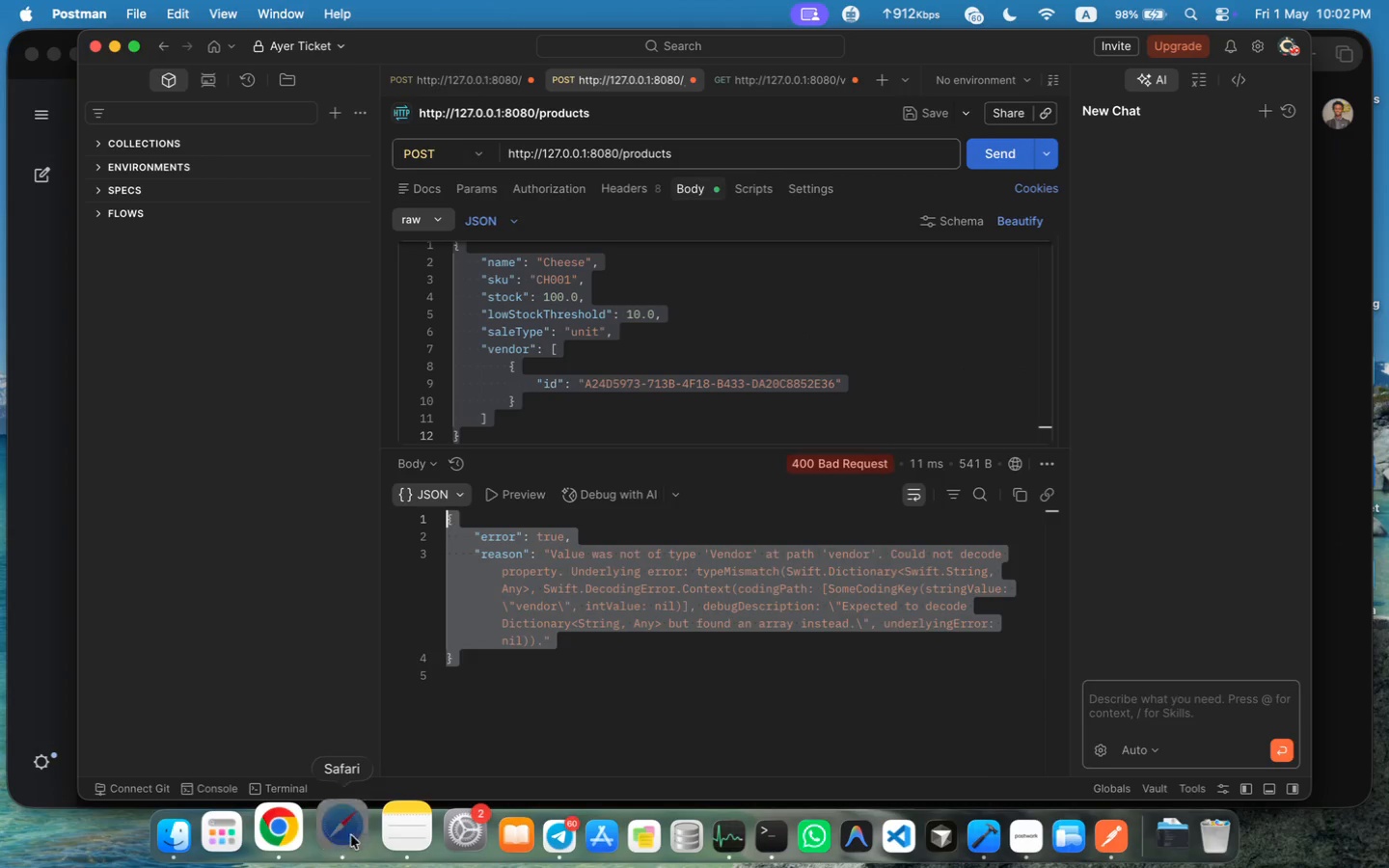 
key(Shift+Enter)
 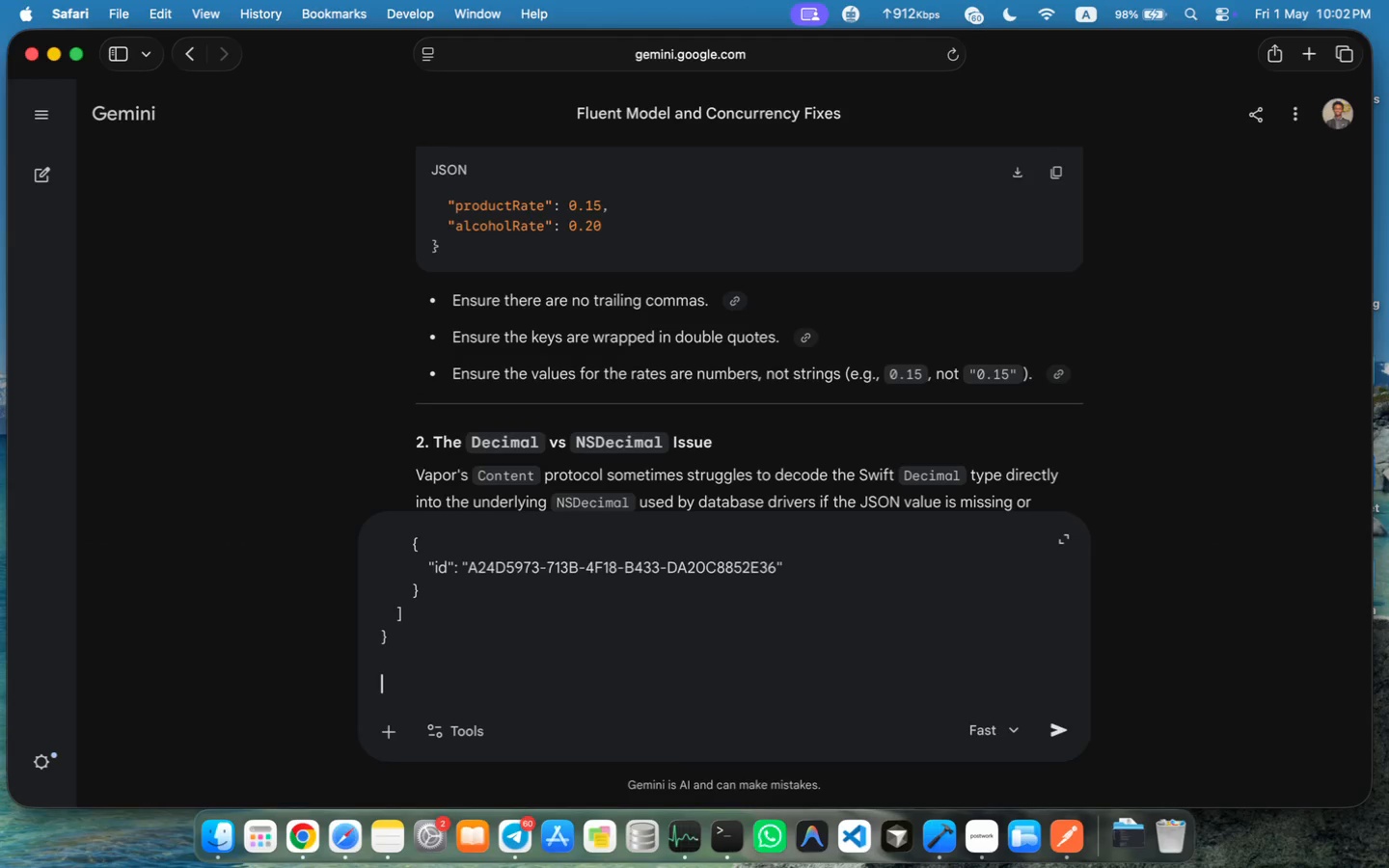 
key(Meta+V)
 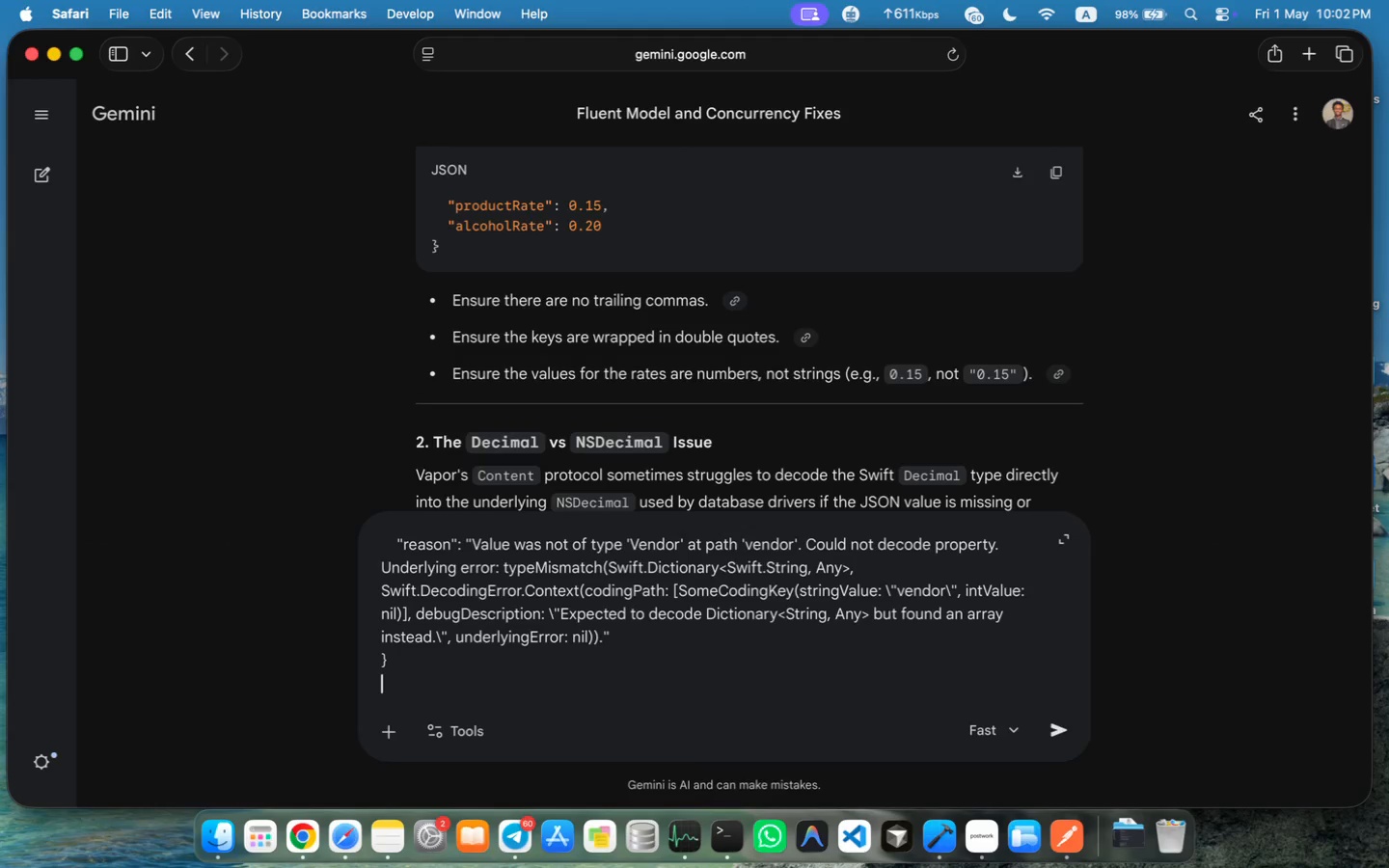 
key(Enter)
 